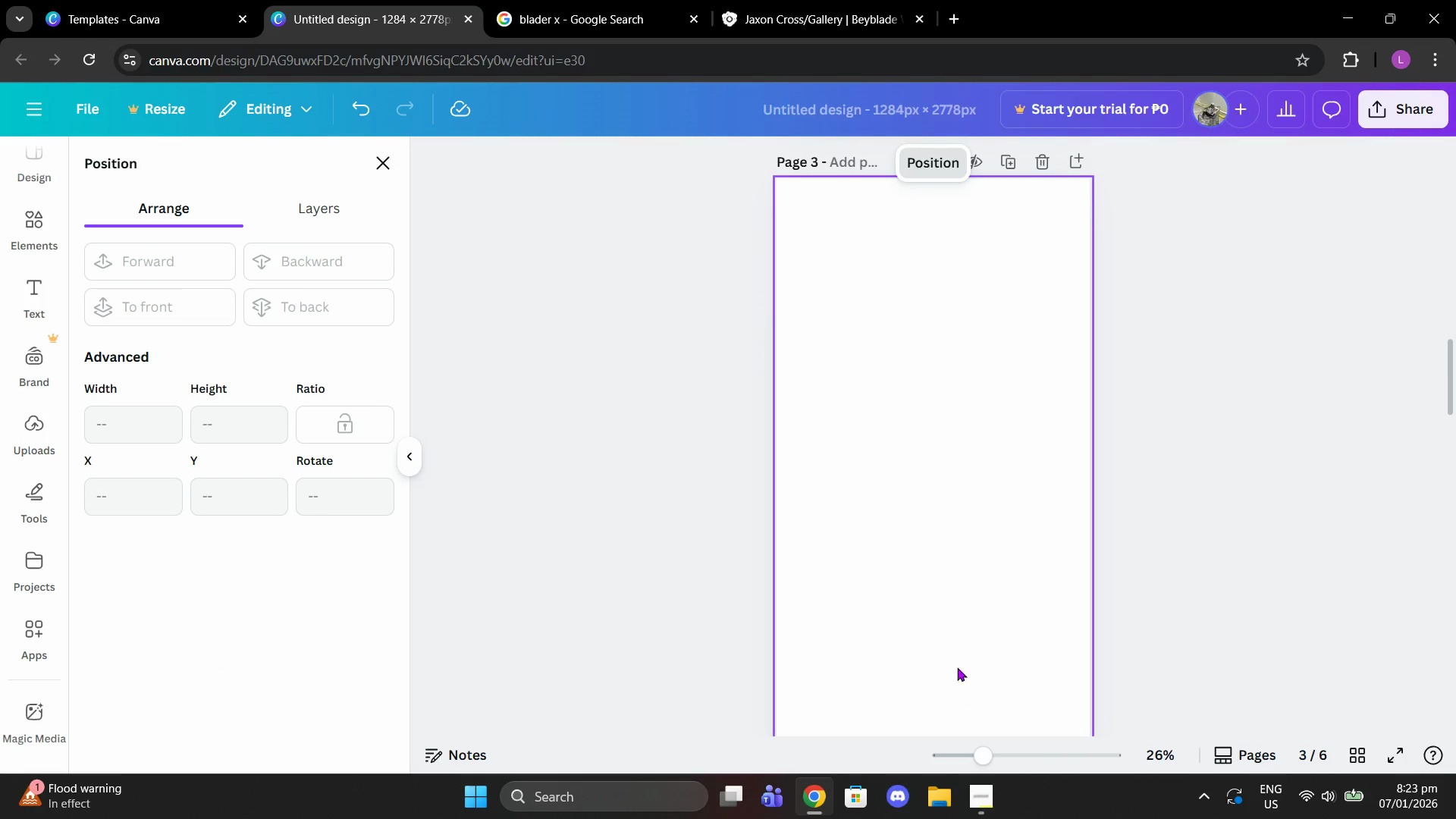 
left_click_drag(start_coordinate=[938, 551], to_coordinate=[952, 310])
 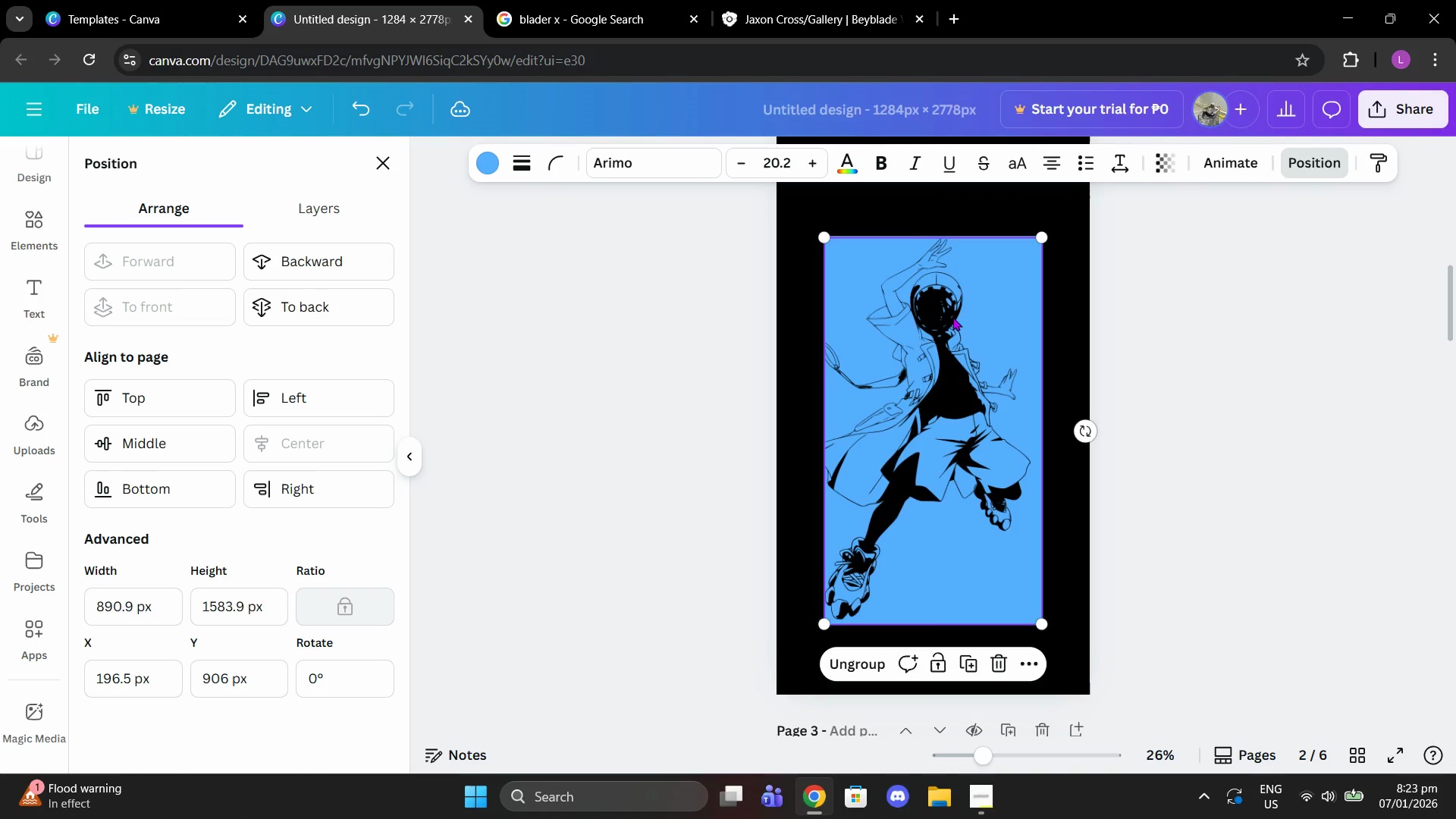 
scroll: coordinate [965, 614], scroll_direction: down, amount: 7.0
 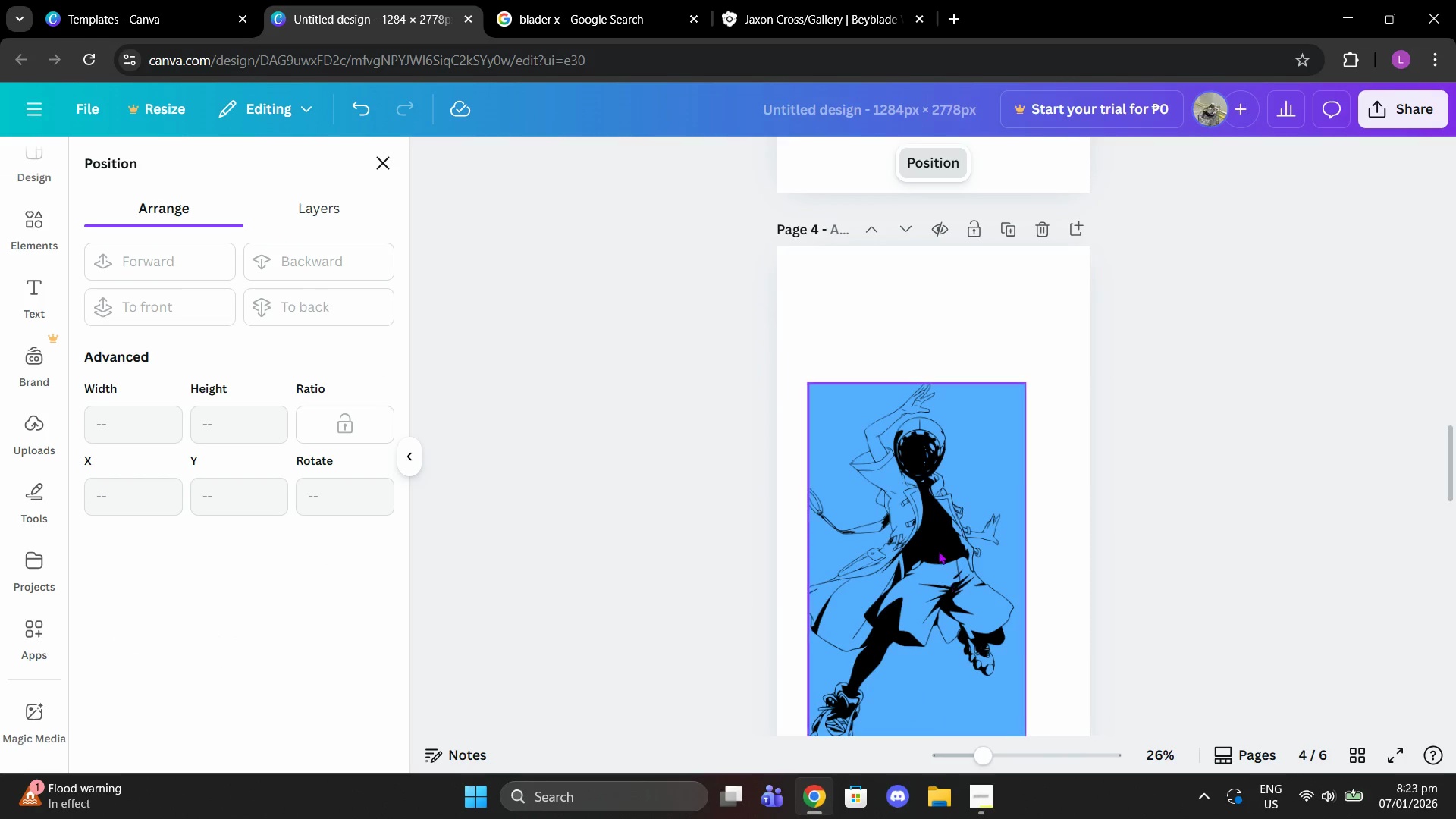 
scroll: coordinate [911, 541], scroll_direction: up, amount: 9.0
 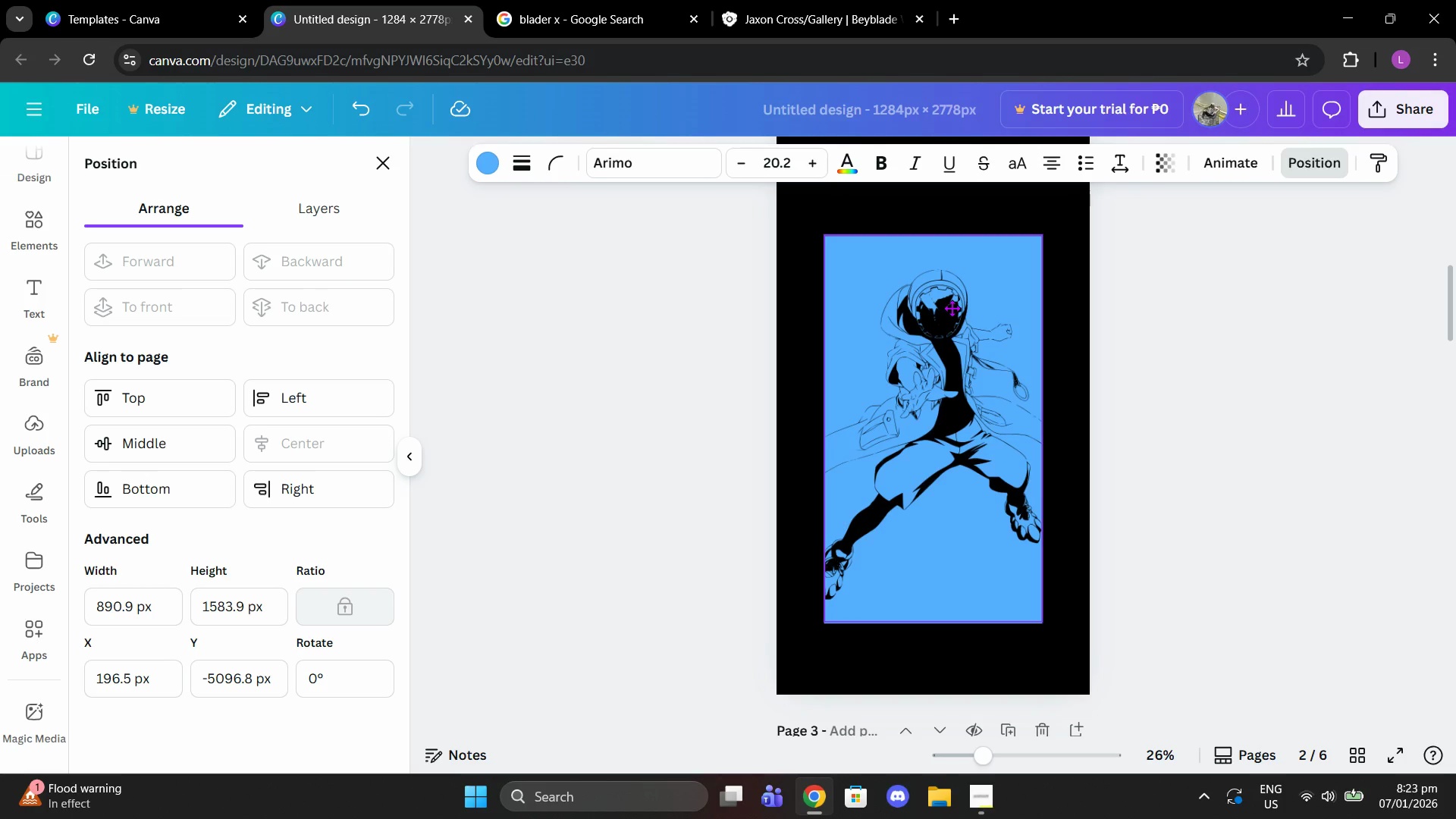 
left_click_drag(start_coordinate=[952, 317], to_coordinate=[953, 312])
 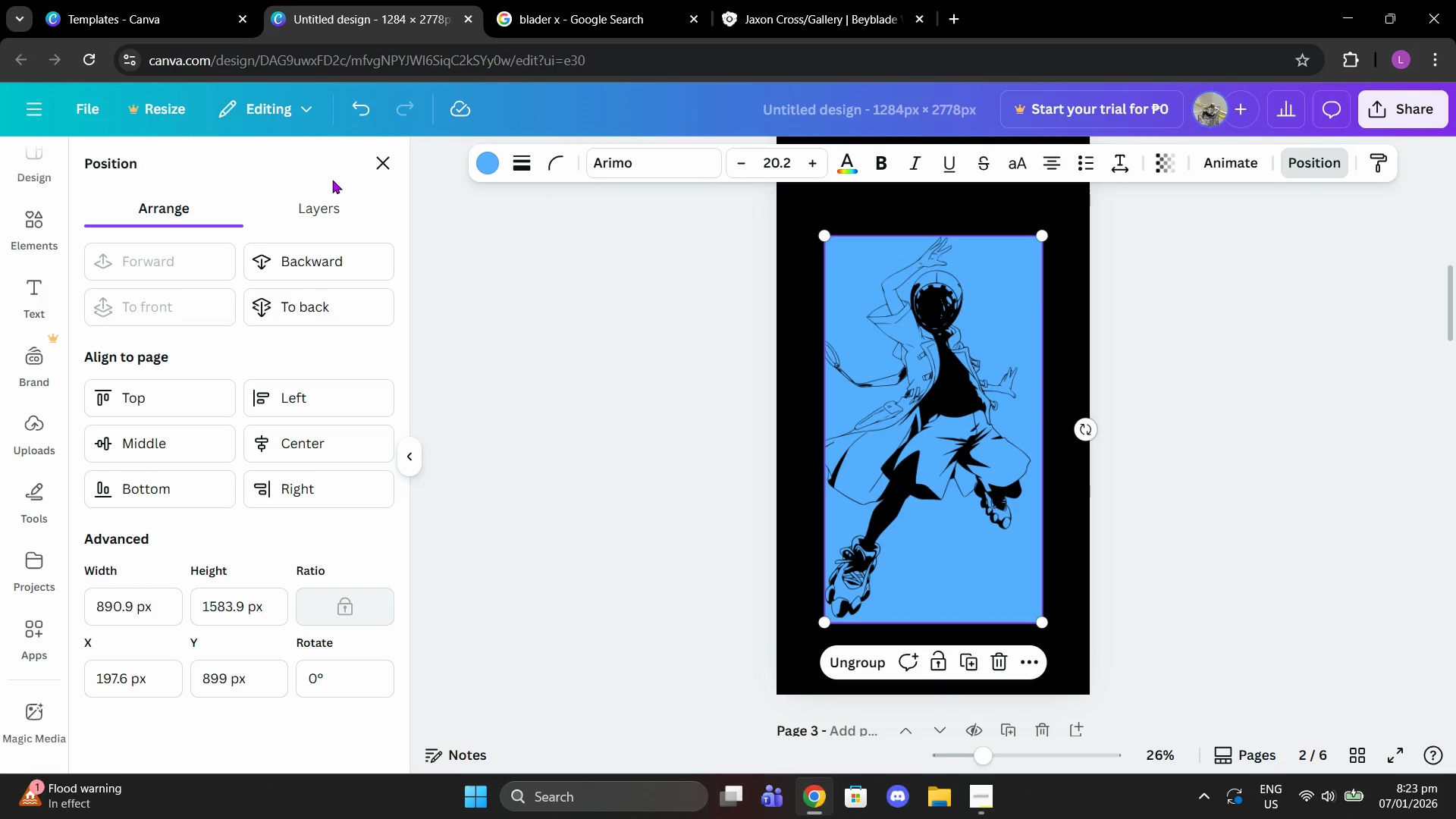 
left_click([323, 218])
 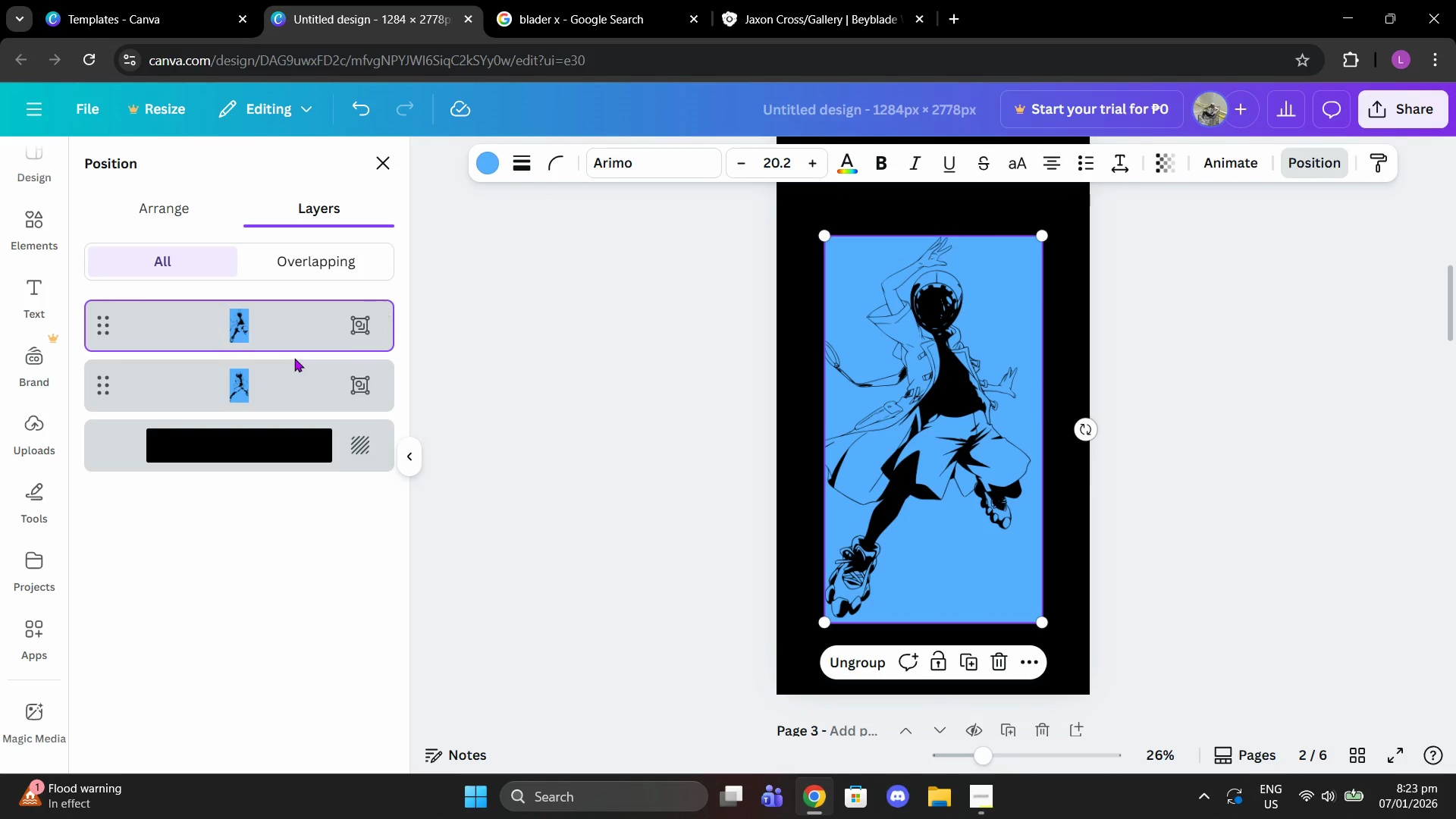 
double_click([289, 378])
 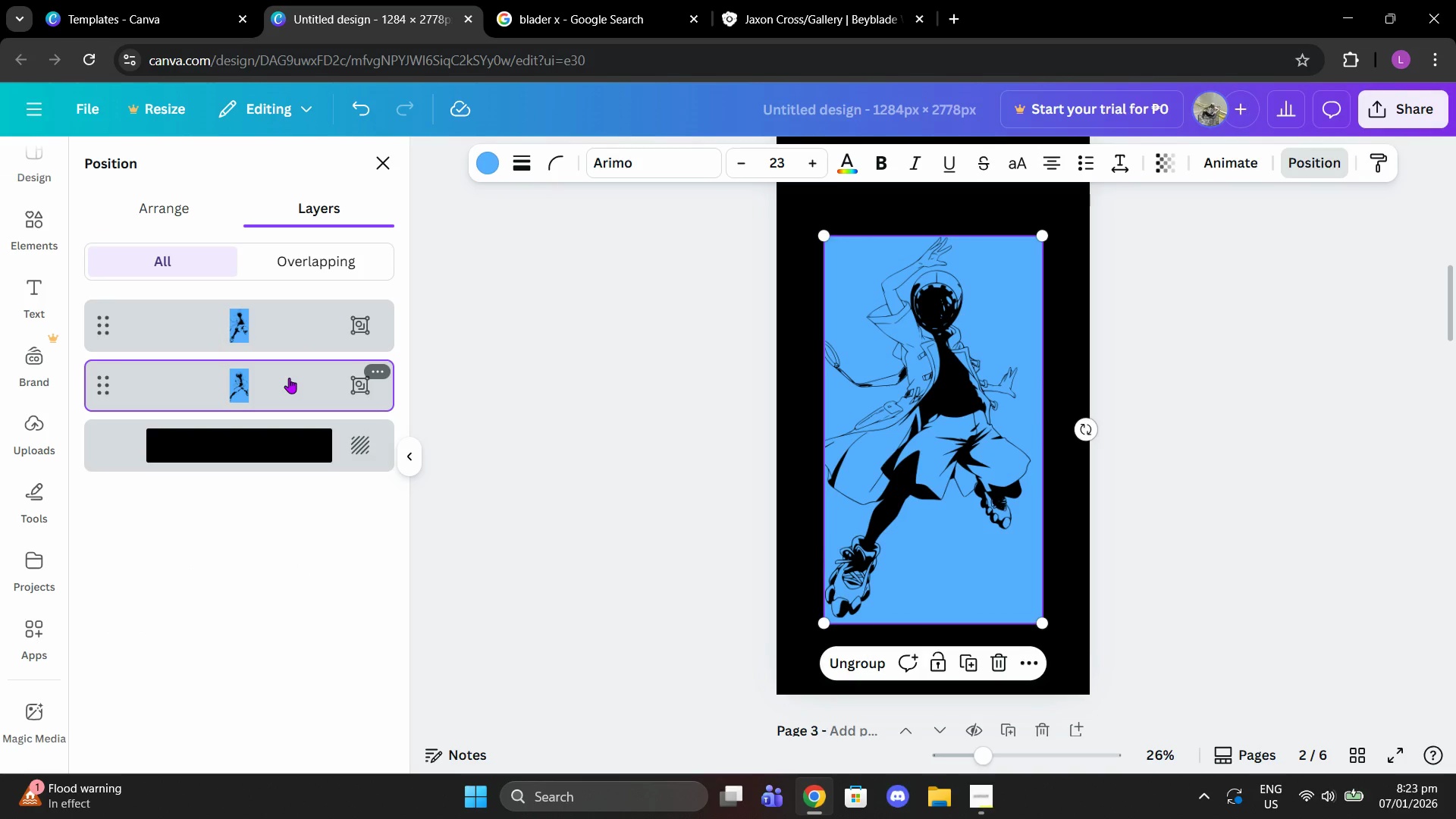 
key(Delete)
 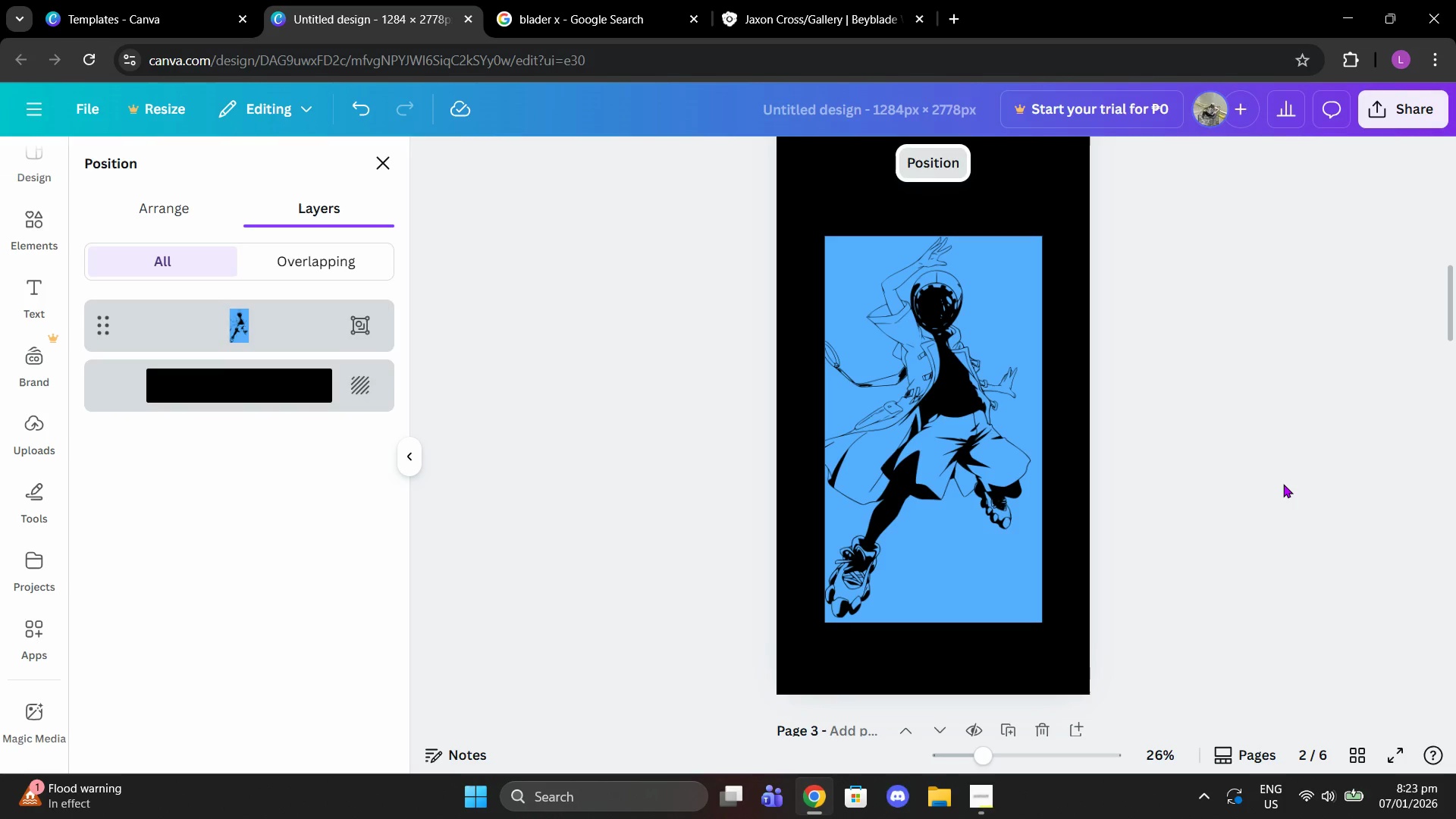 
double_click([1283, 484])
 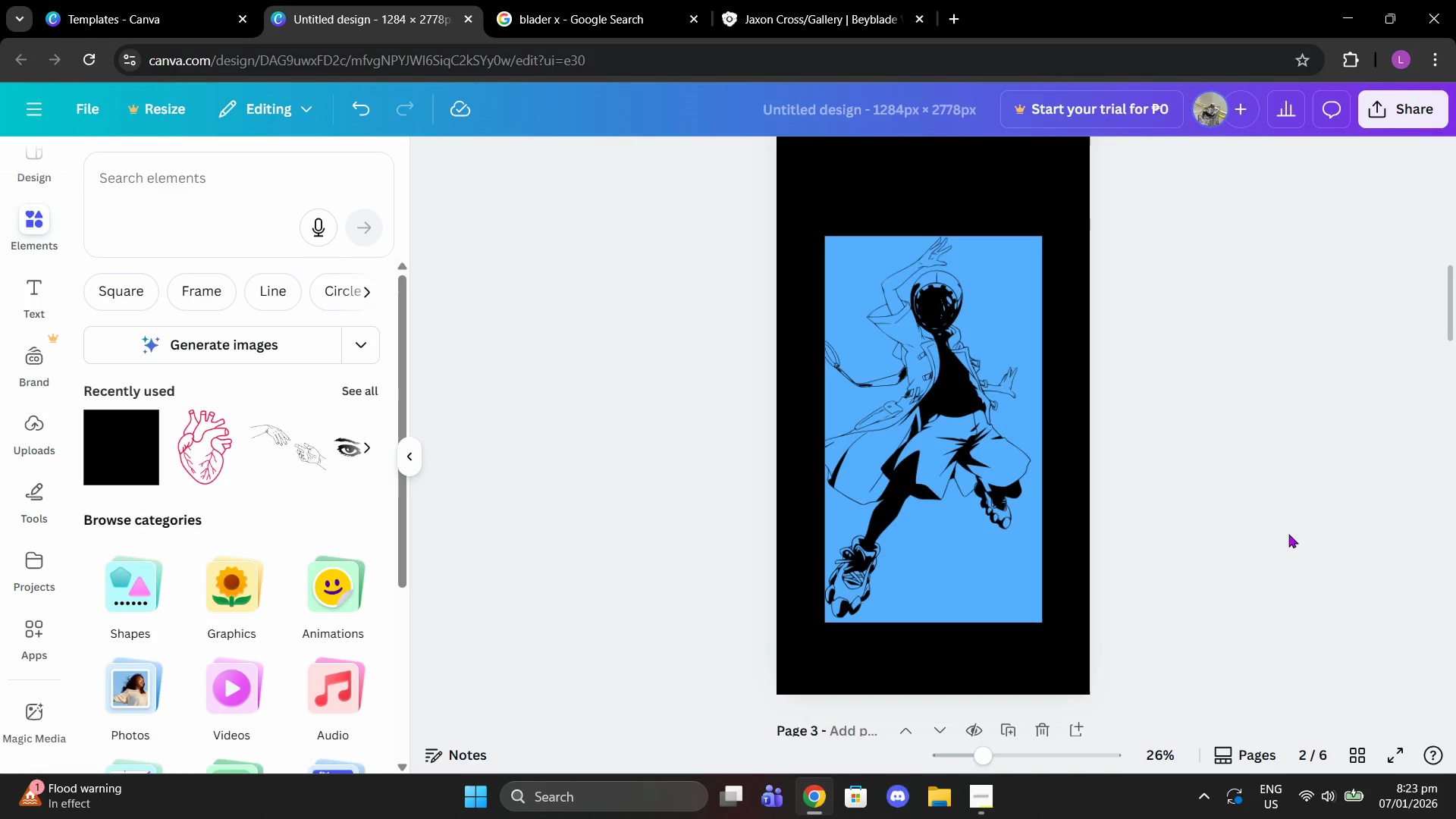 
scroll: coordinate [1284, 471], scroll_direction: up, amount: 8.0
 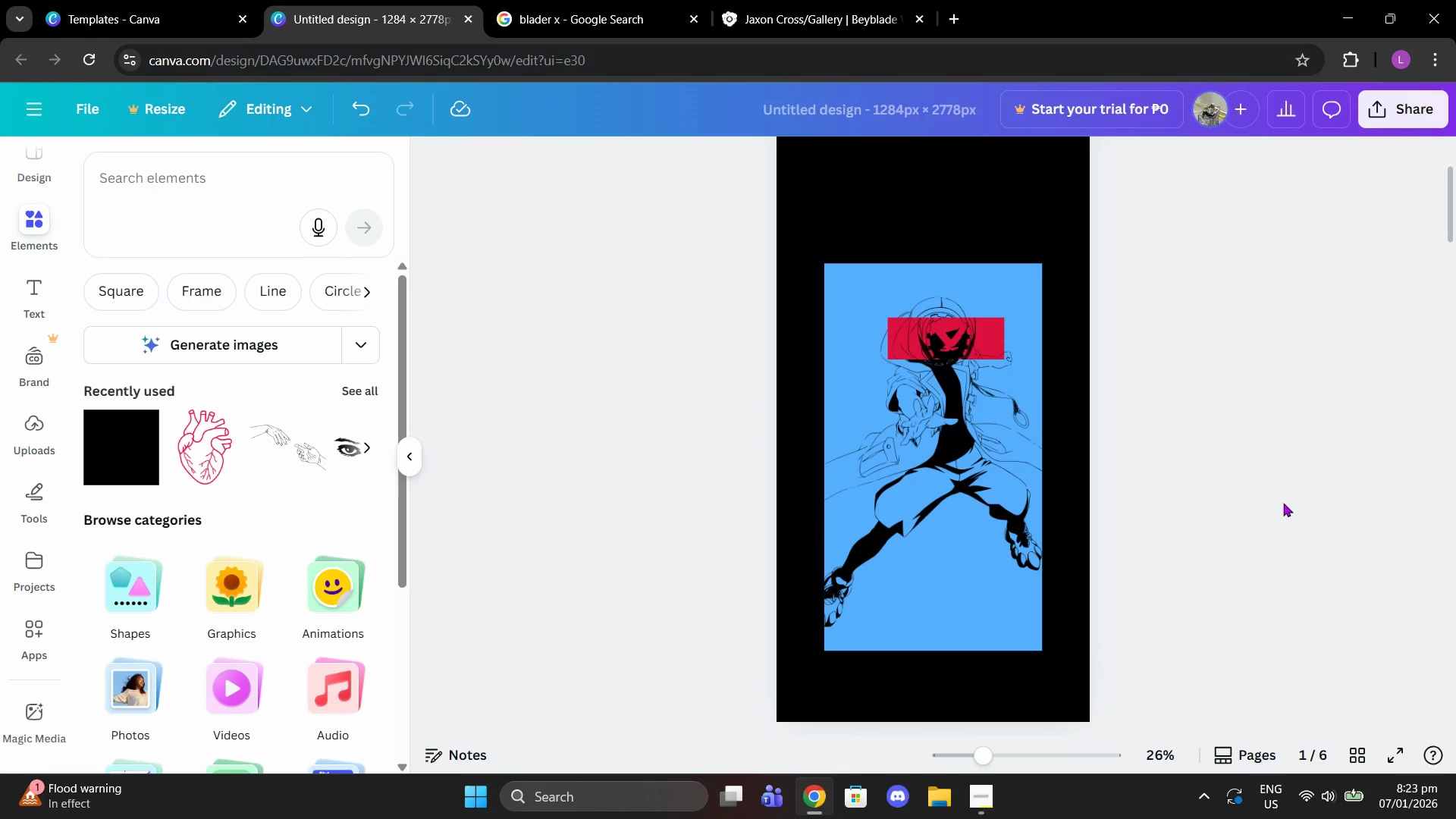 
scroll: coordinate [1051, 512], scroll_direction: down, amount: 33.0
 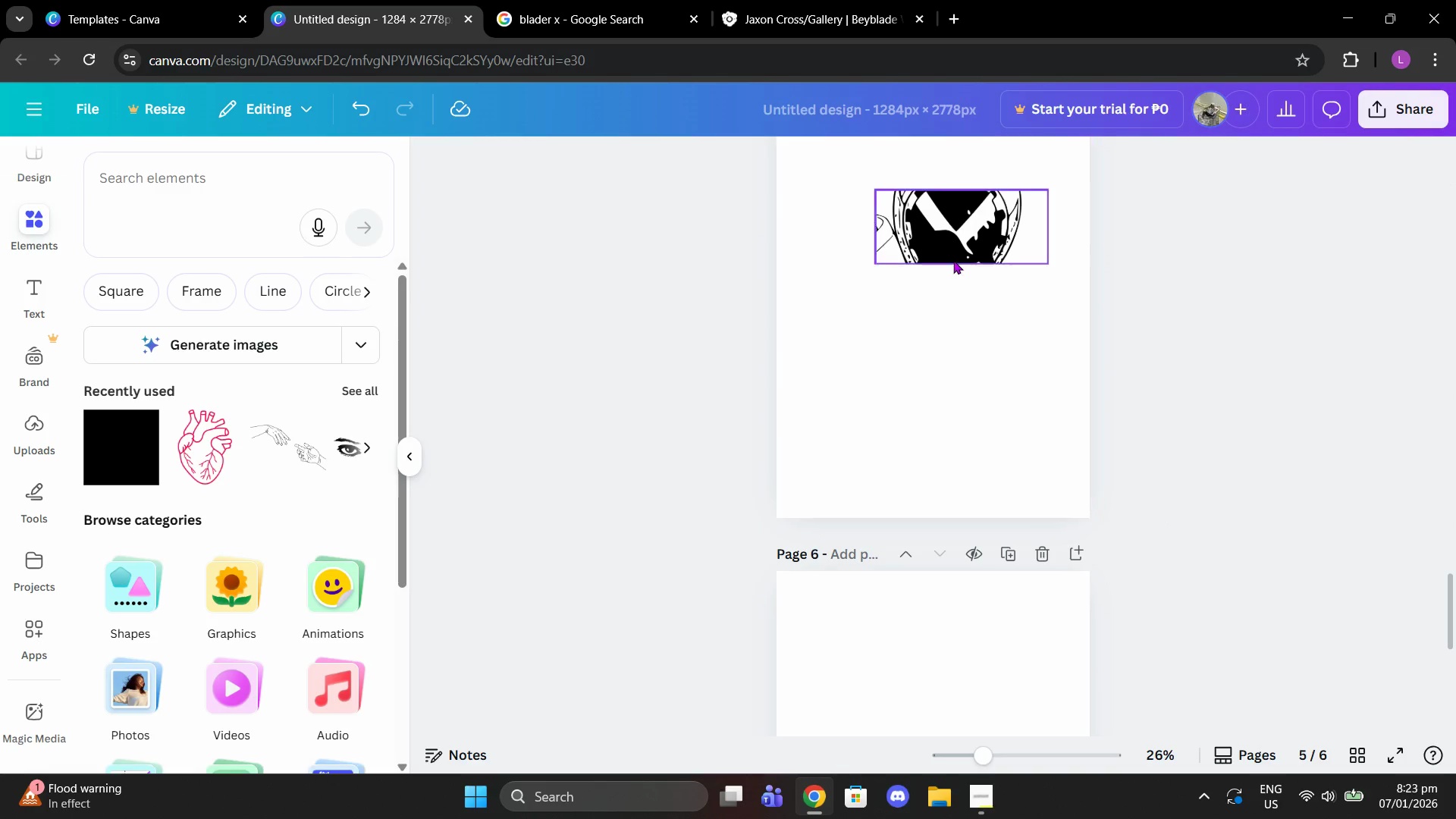 
left_click_drag(start_coordinate=[951, 259], to_coordinate=[888, 243])
 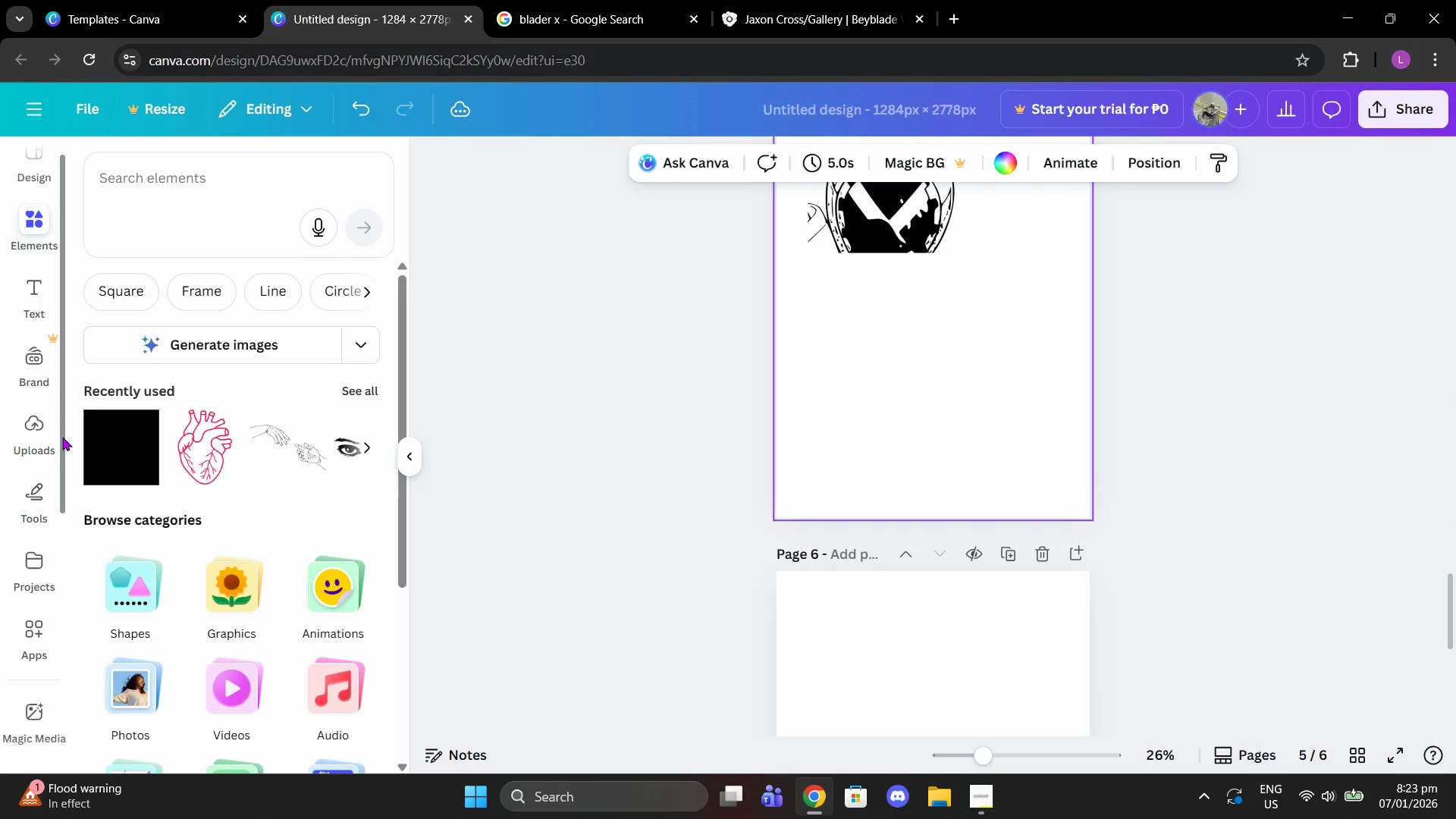 
double_click([127, 444])
 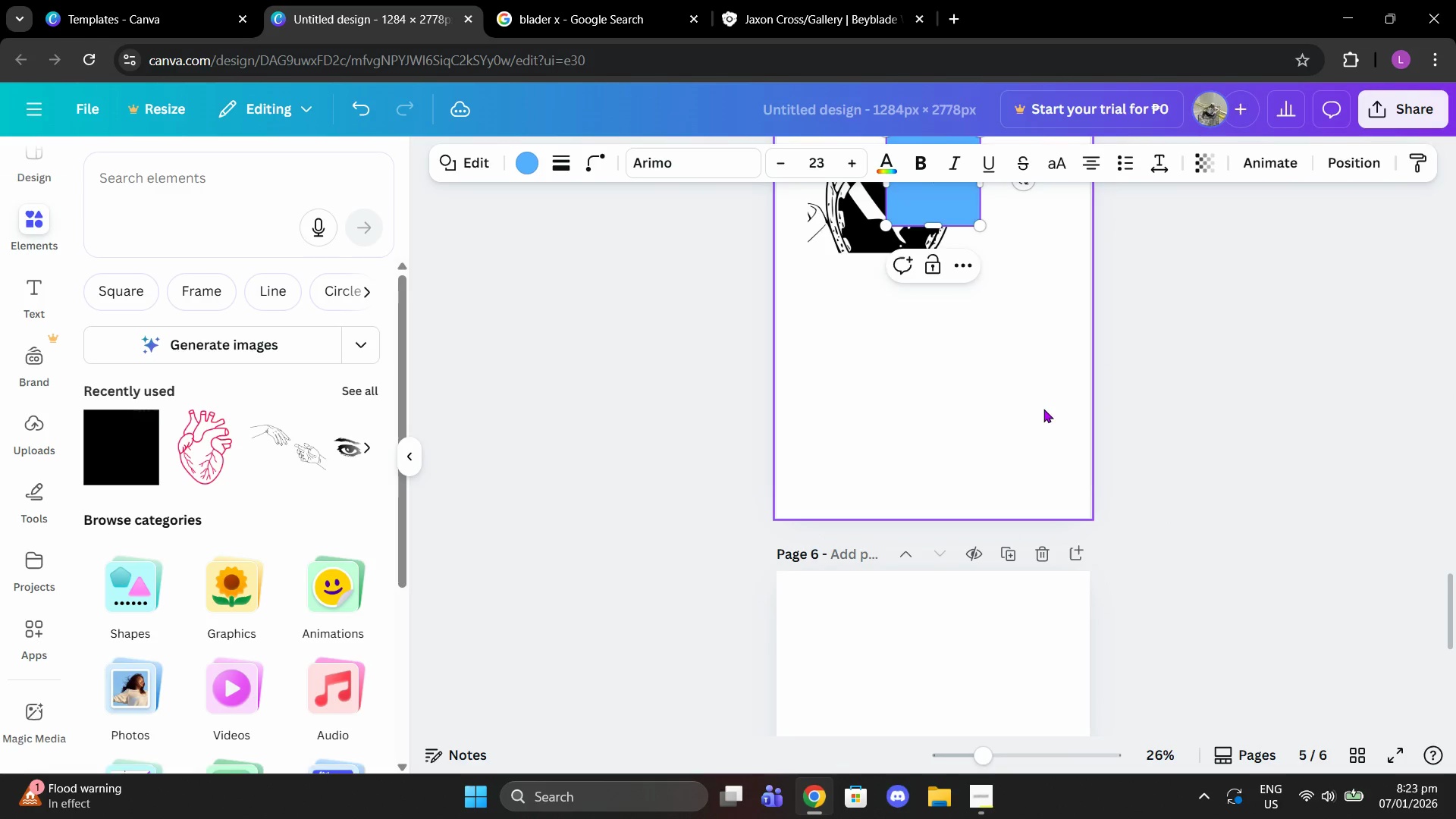 
scroll: coordinate [1043, 409], scroll_direction: up, amount: 3.0
 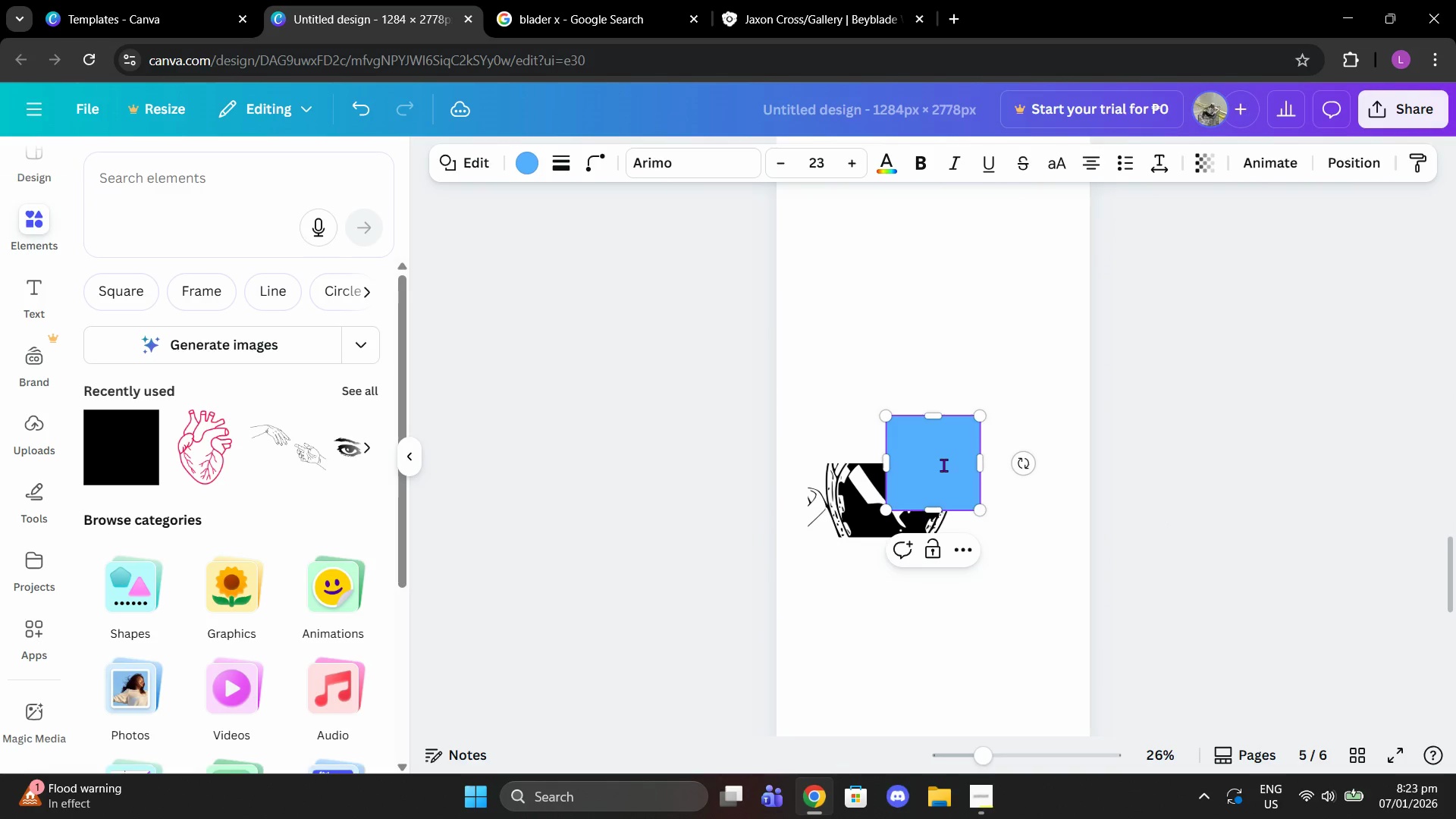 
left_click_drag(start_coordinate=[943, 466], to_coordinate=[872, 527])
 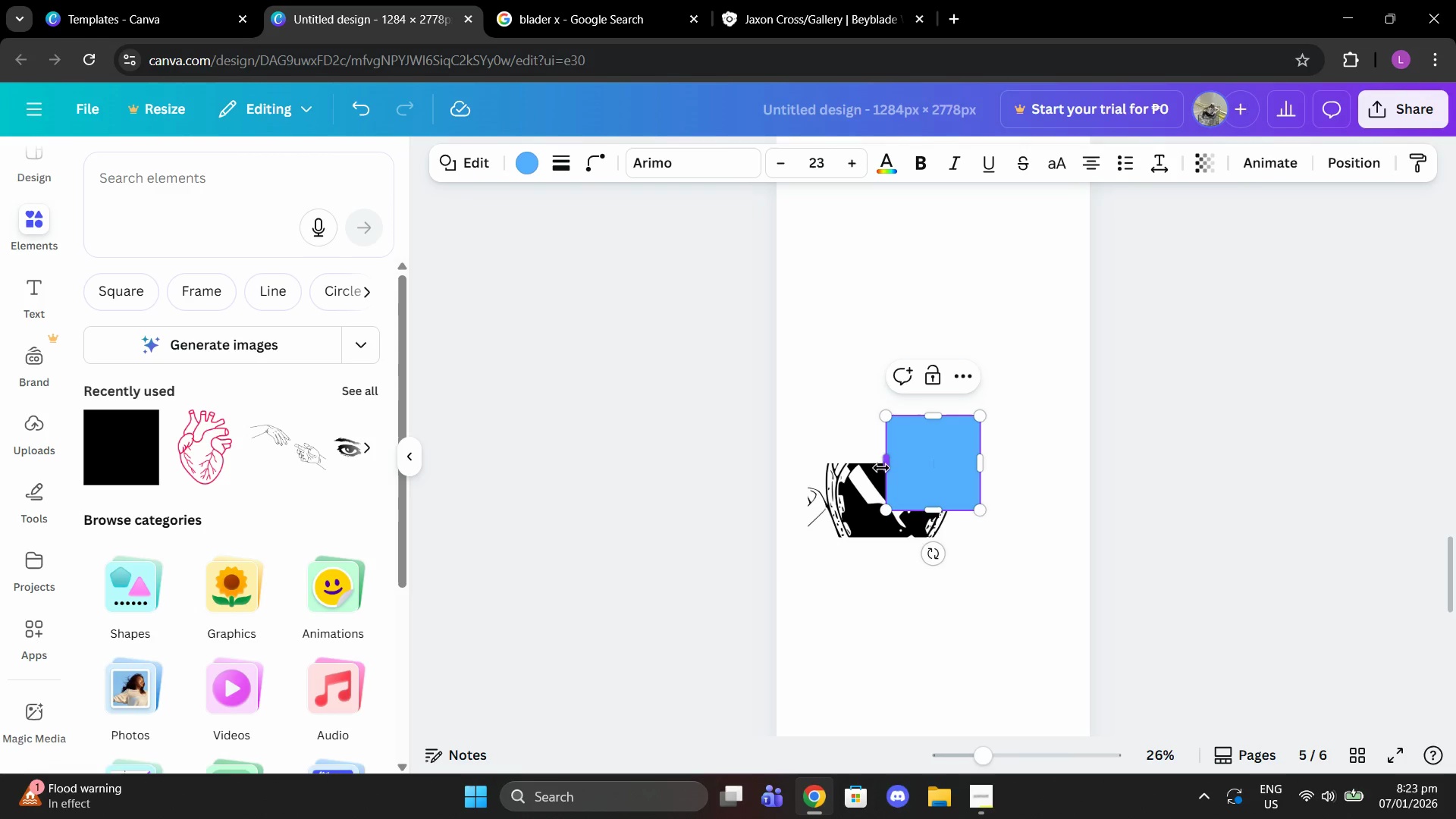 
left_click_drag(start_coordinate=[881, 468], to_coordinate=[799, 465])
 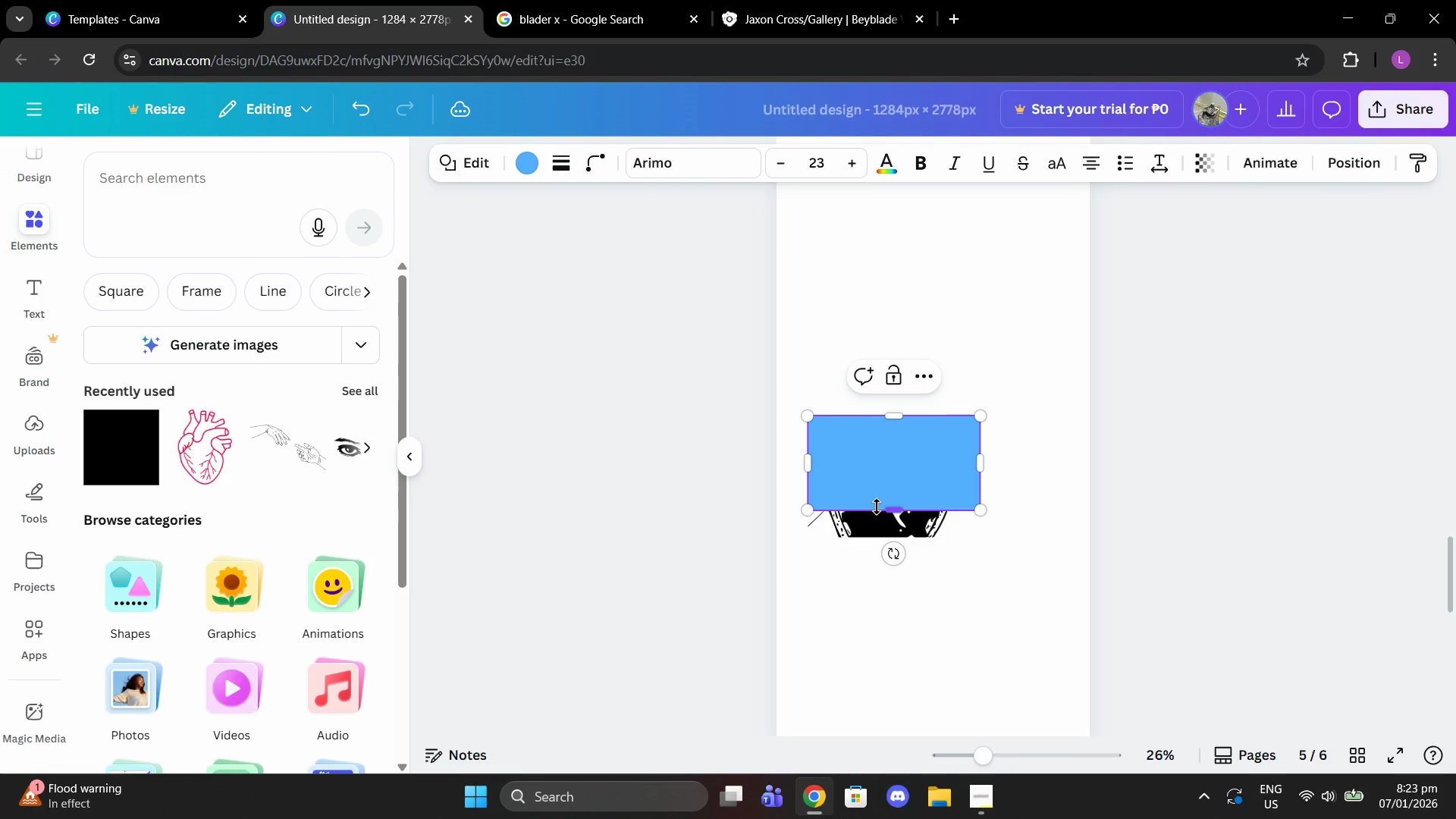 
left_click_drag(start_coordinate=[877, 507], to_coordinate=[886, 529])
 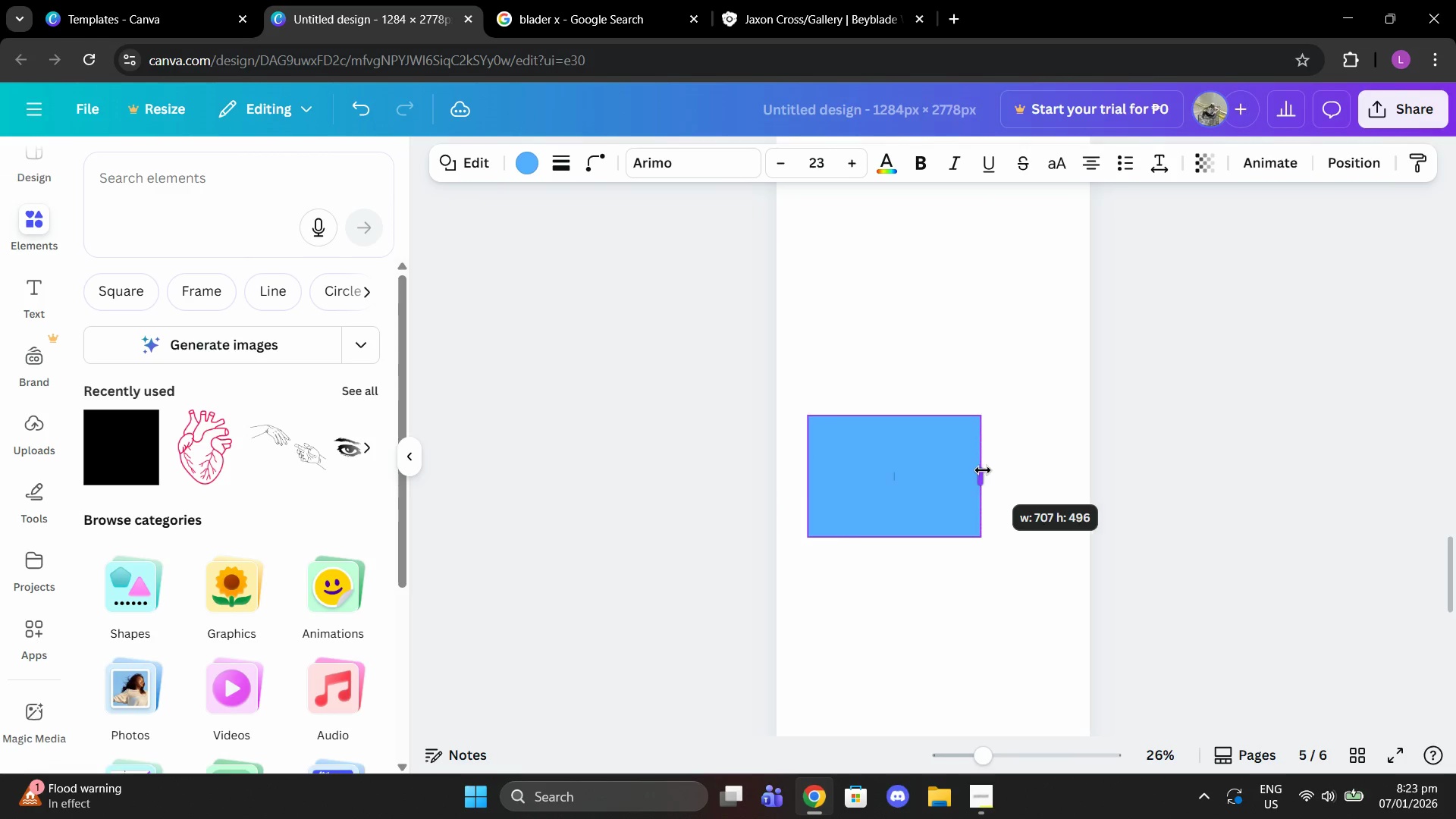 
left_click_drag(start_coordinate=[913, 413], to_coordinate=[914, 463])
 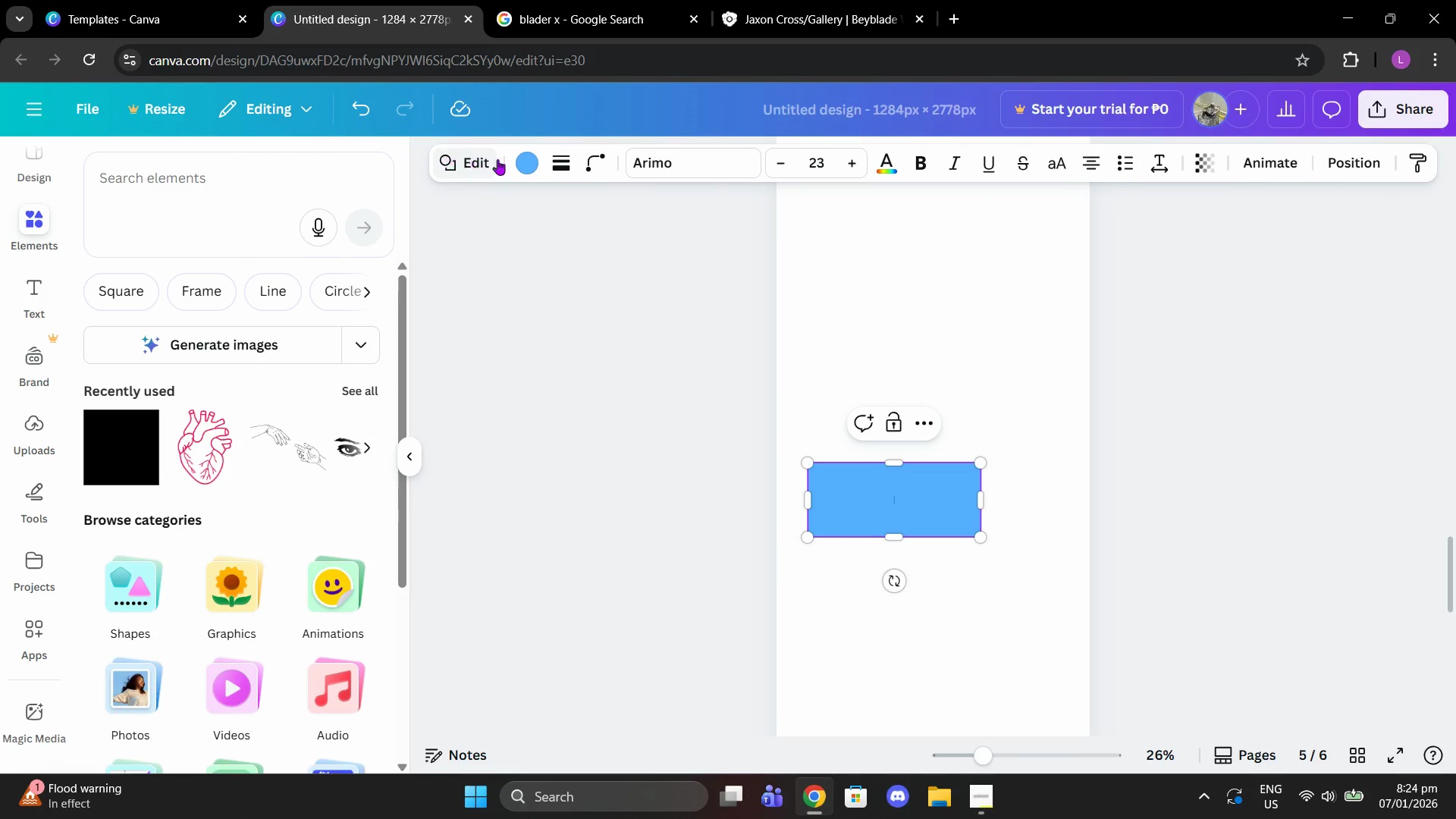 
left_click([529, 168])
 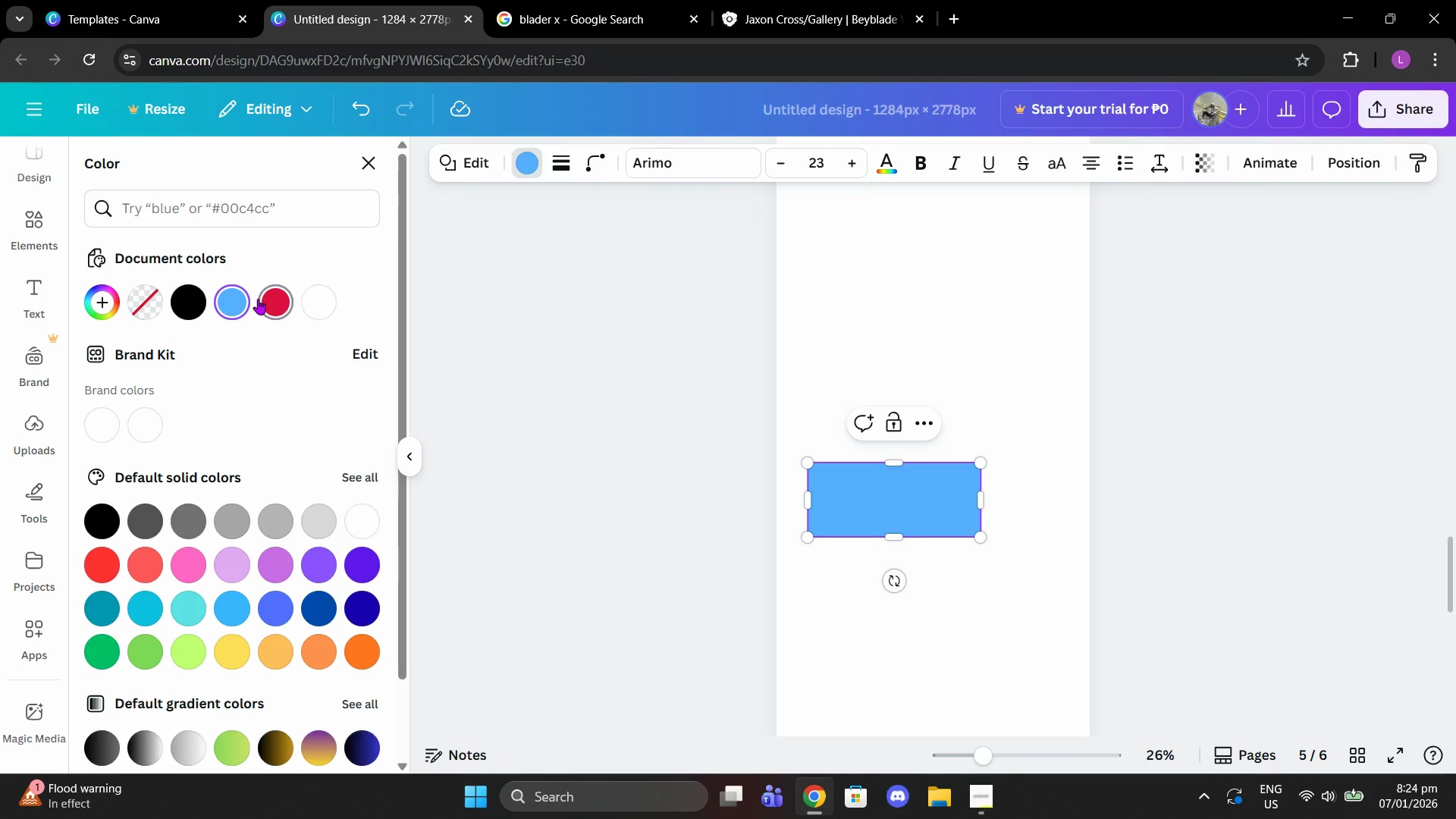 
double_click([635, 304])
 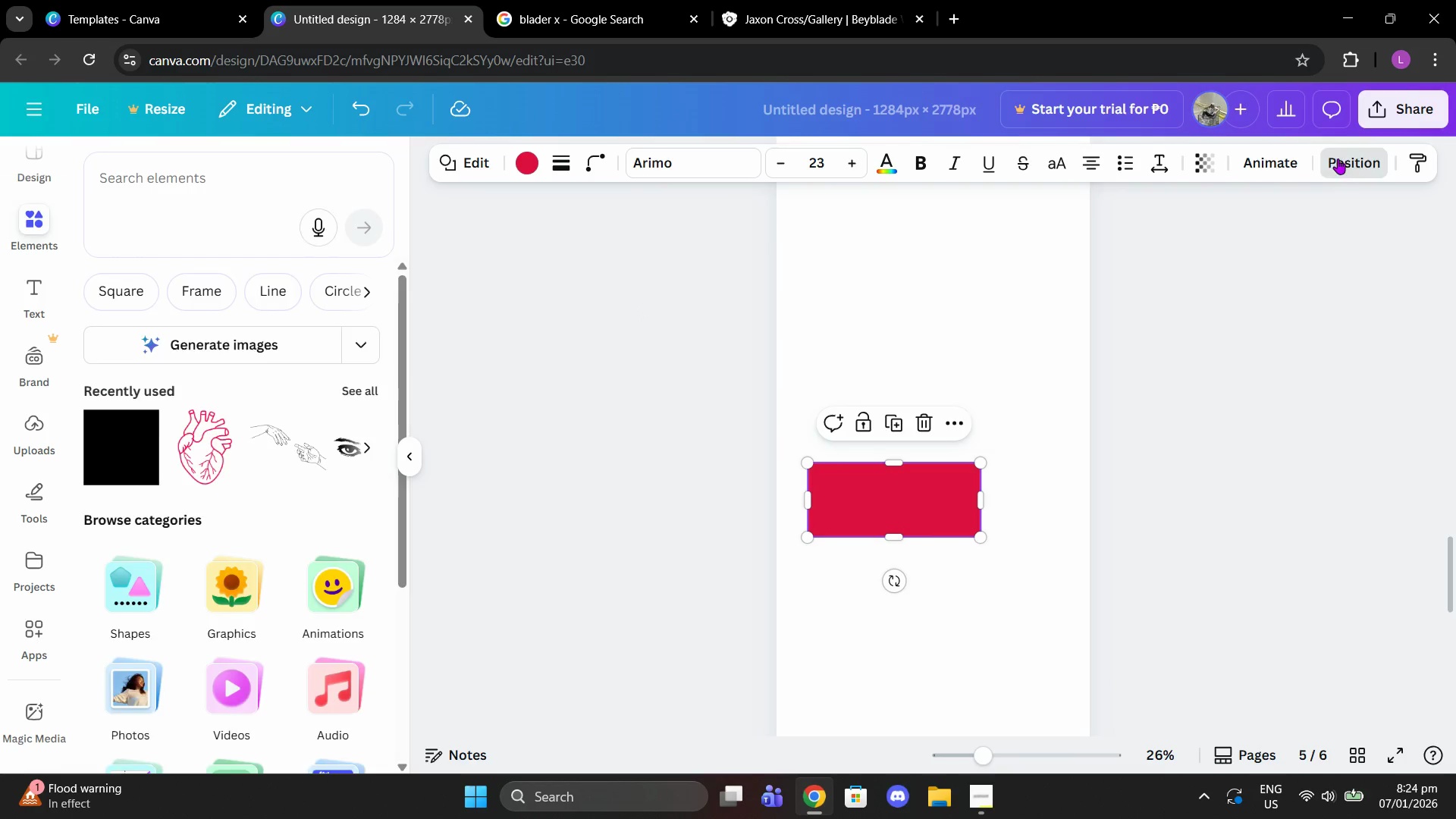 
left_click([193, 199])
 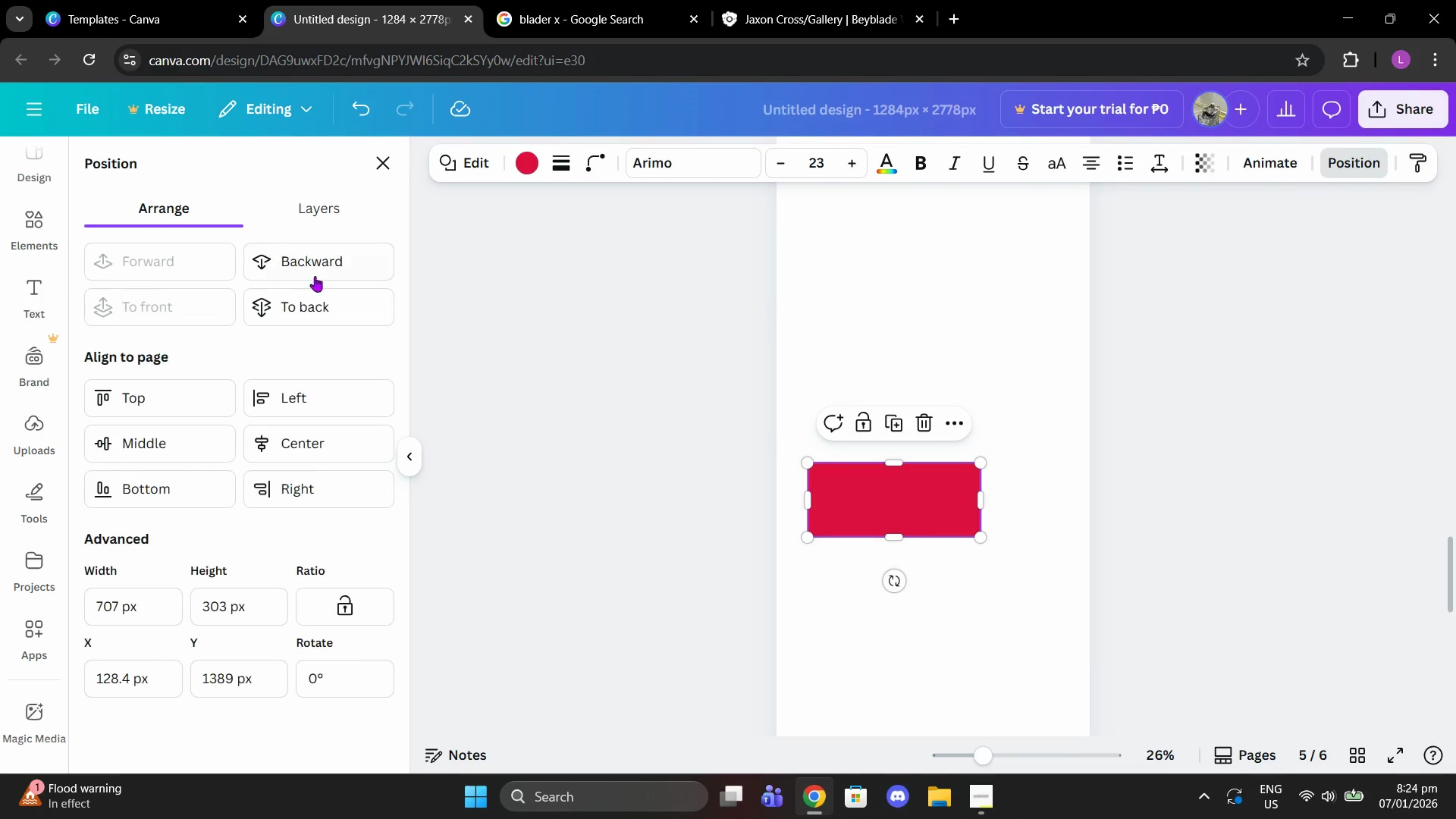 
left_click([322, 302])
 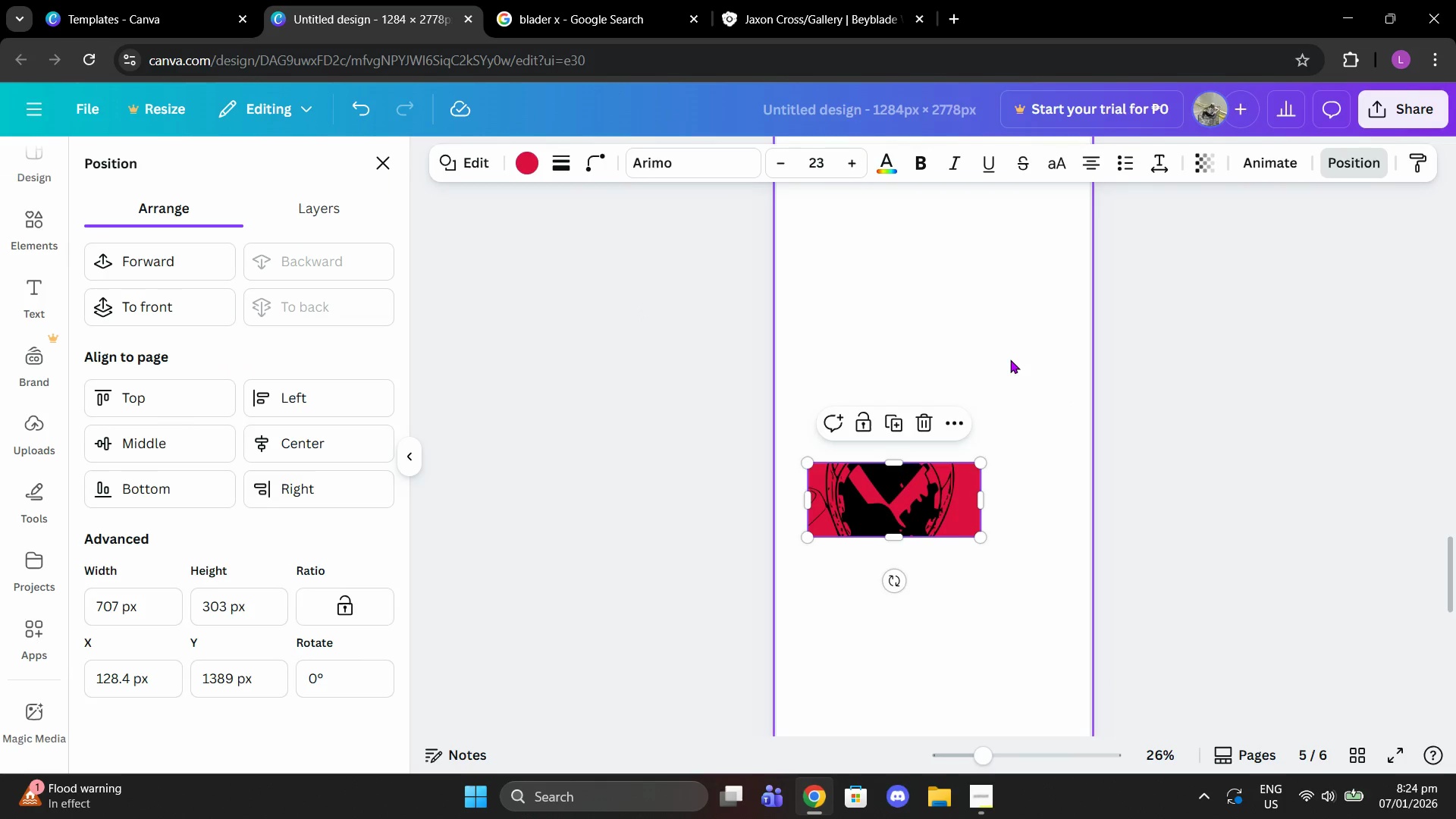 
left_click([1007, 358])
 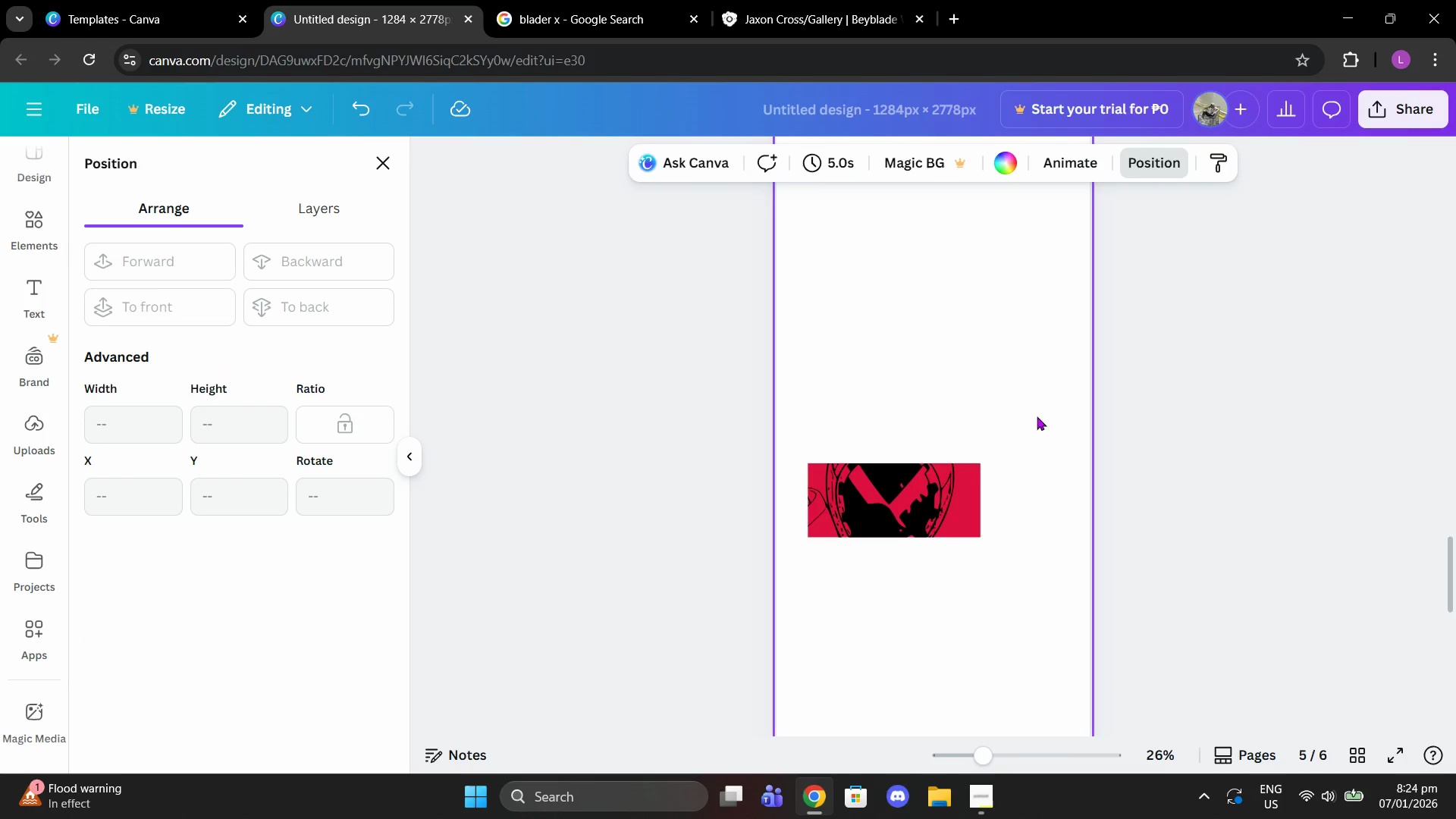 
left_click_drag(start_coordinate=[1037, 416], to_coordinate=[914, 489])
 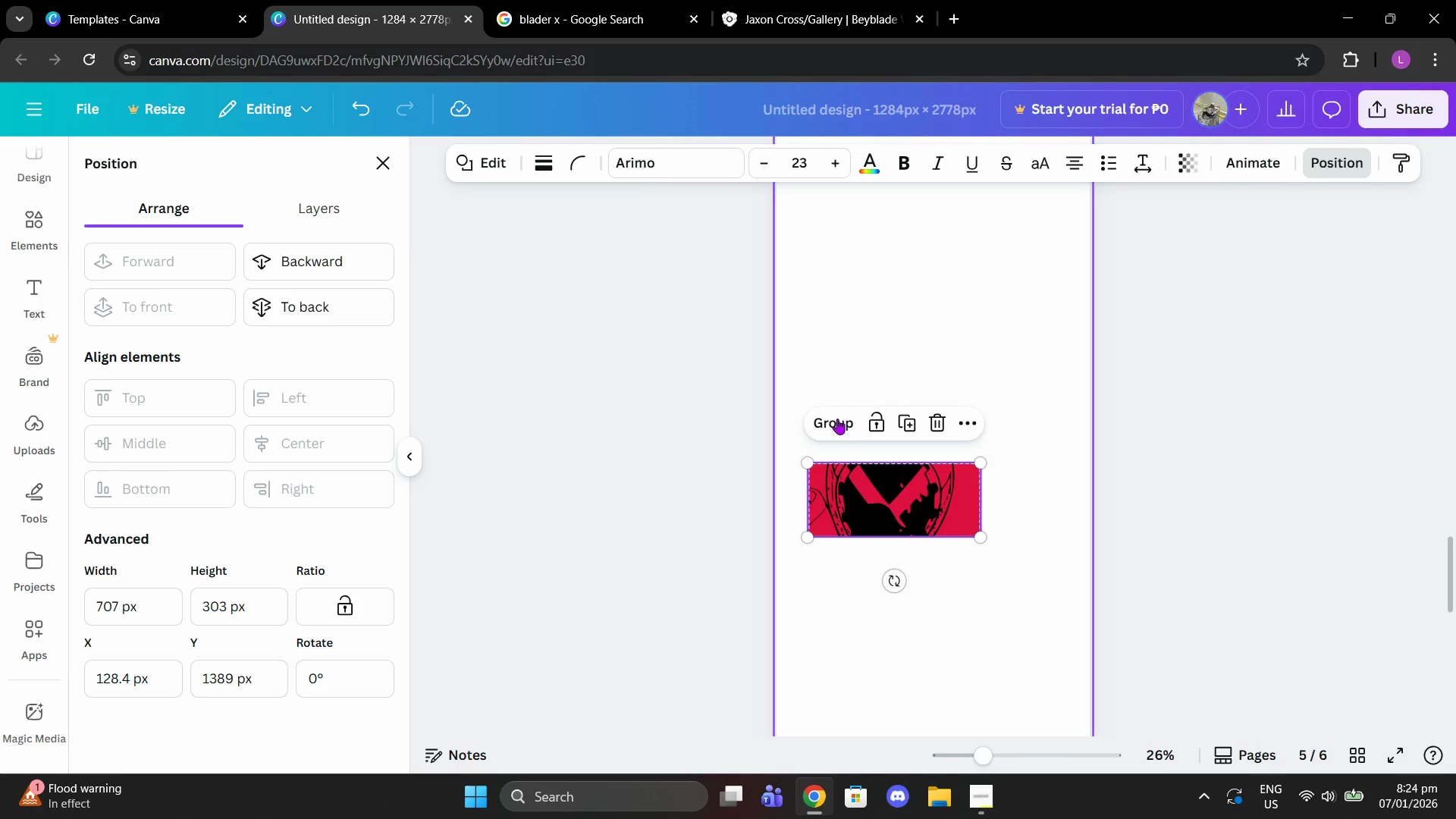 
left_click([838, 421])
 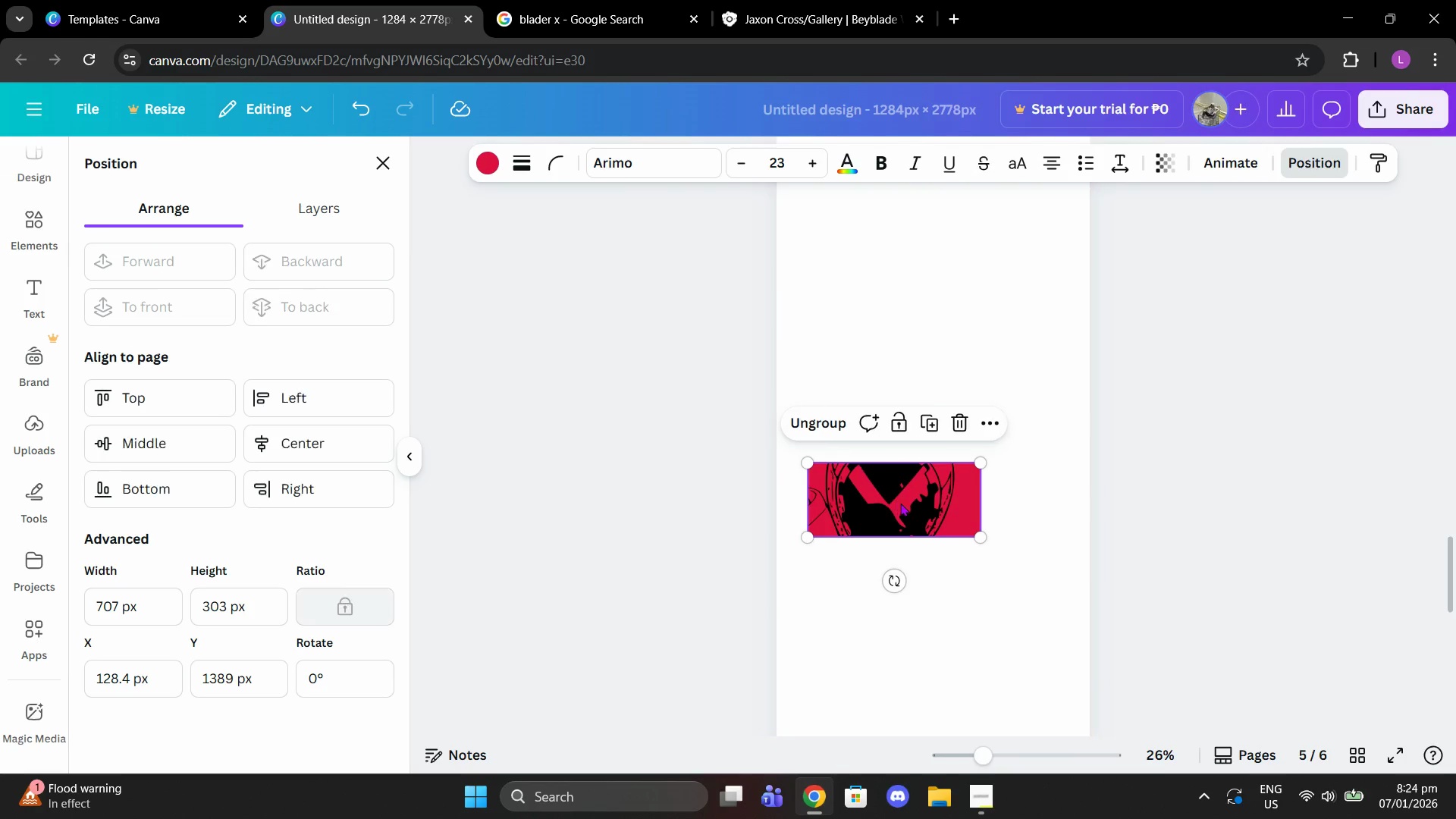 
left_click_drag(start_coordinate=[900, 503], to_coordinate=[915, 480])
 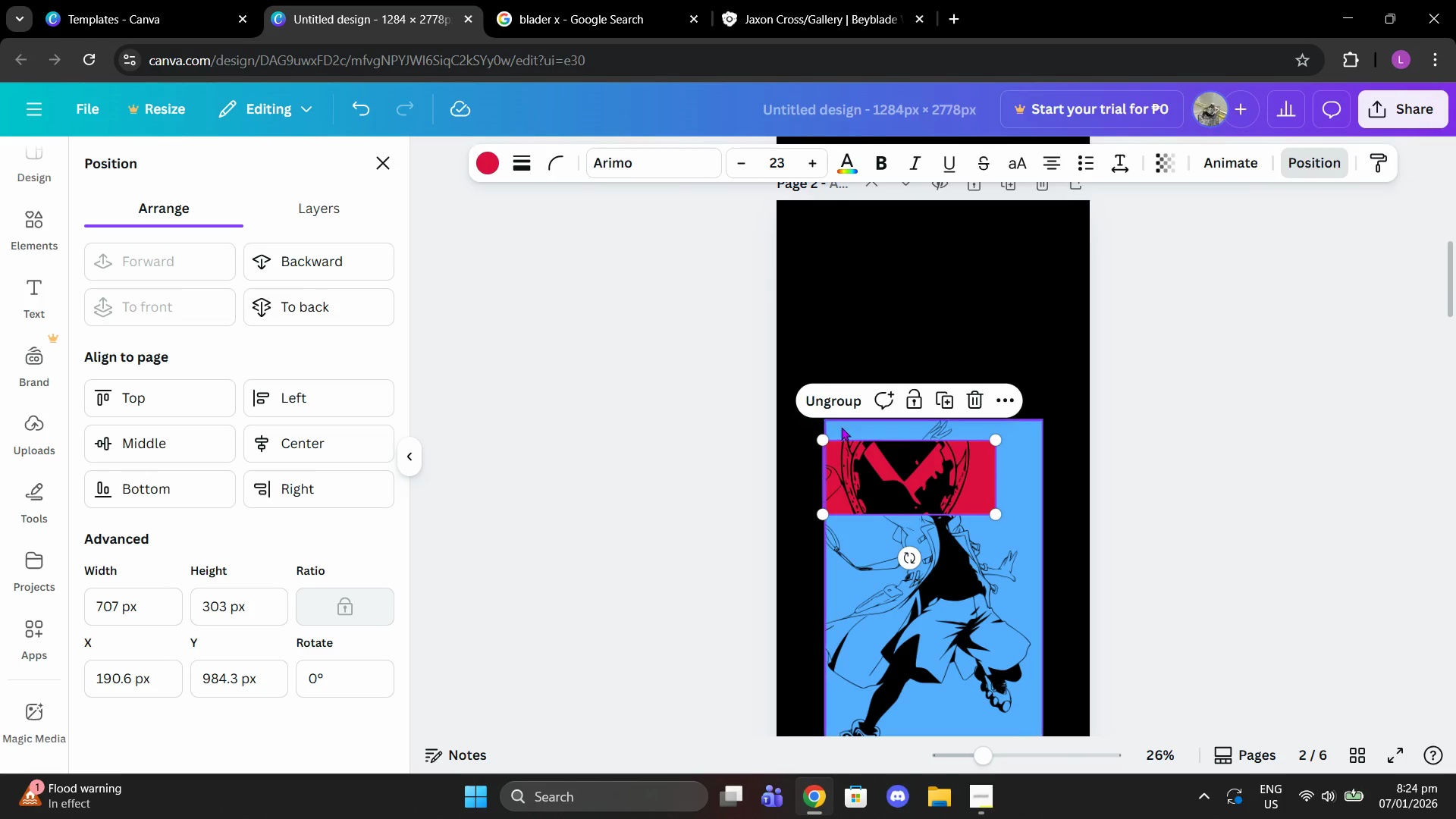 
scroll: coordinate [849, 337], scroll_direction: up, amount: 18.0
 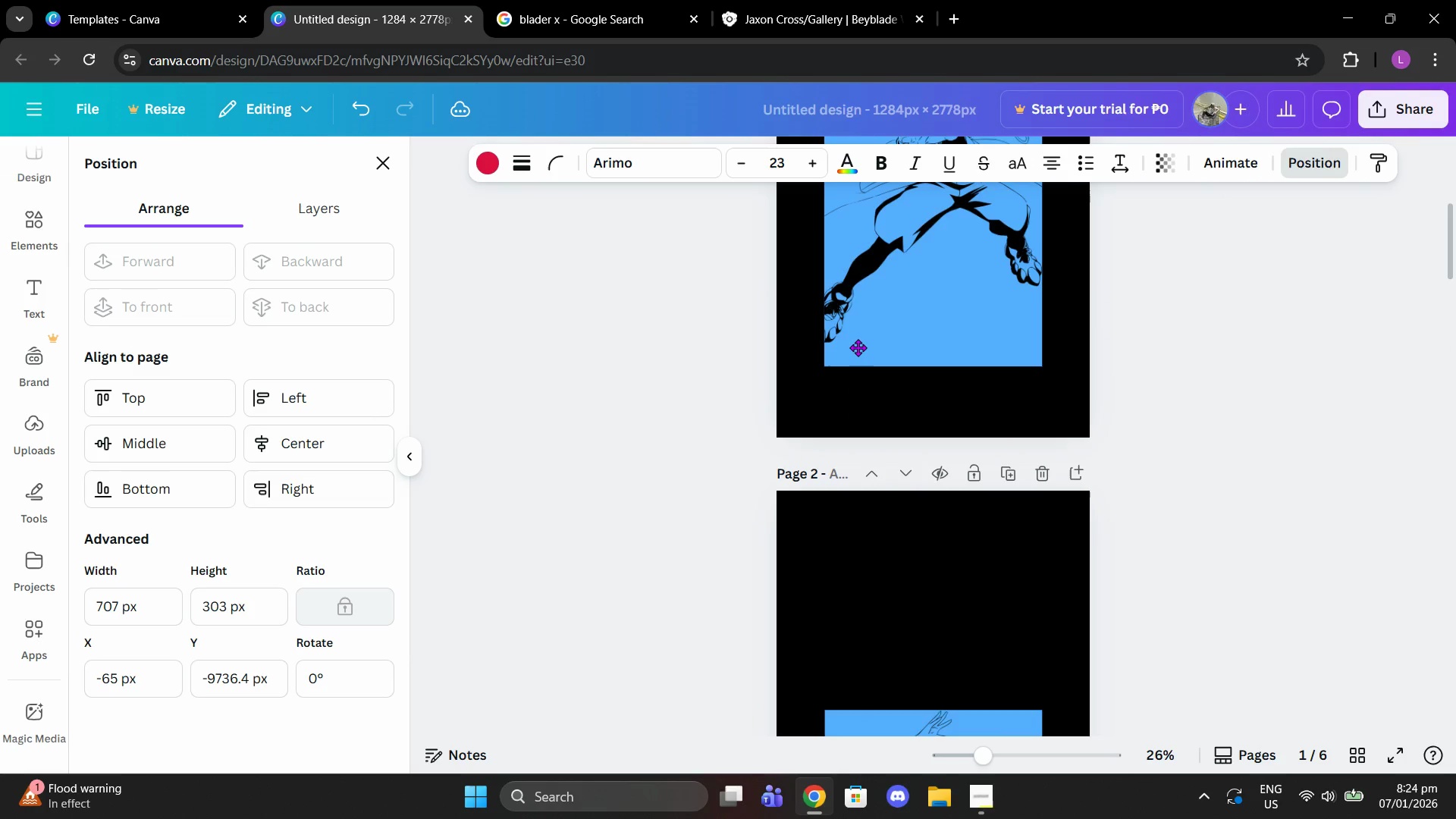 
scroll: coordinate [896, 431], scroll_direction: down, amount: 4.0
 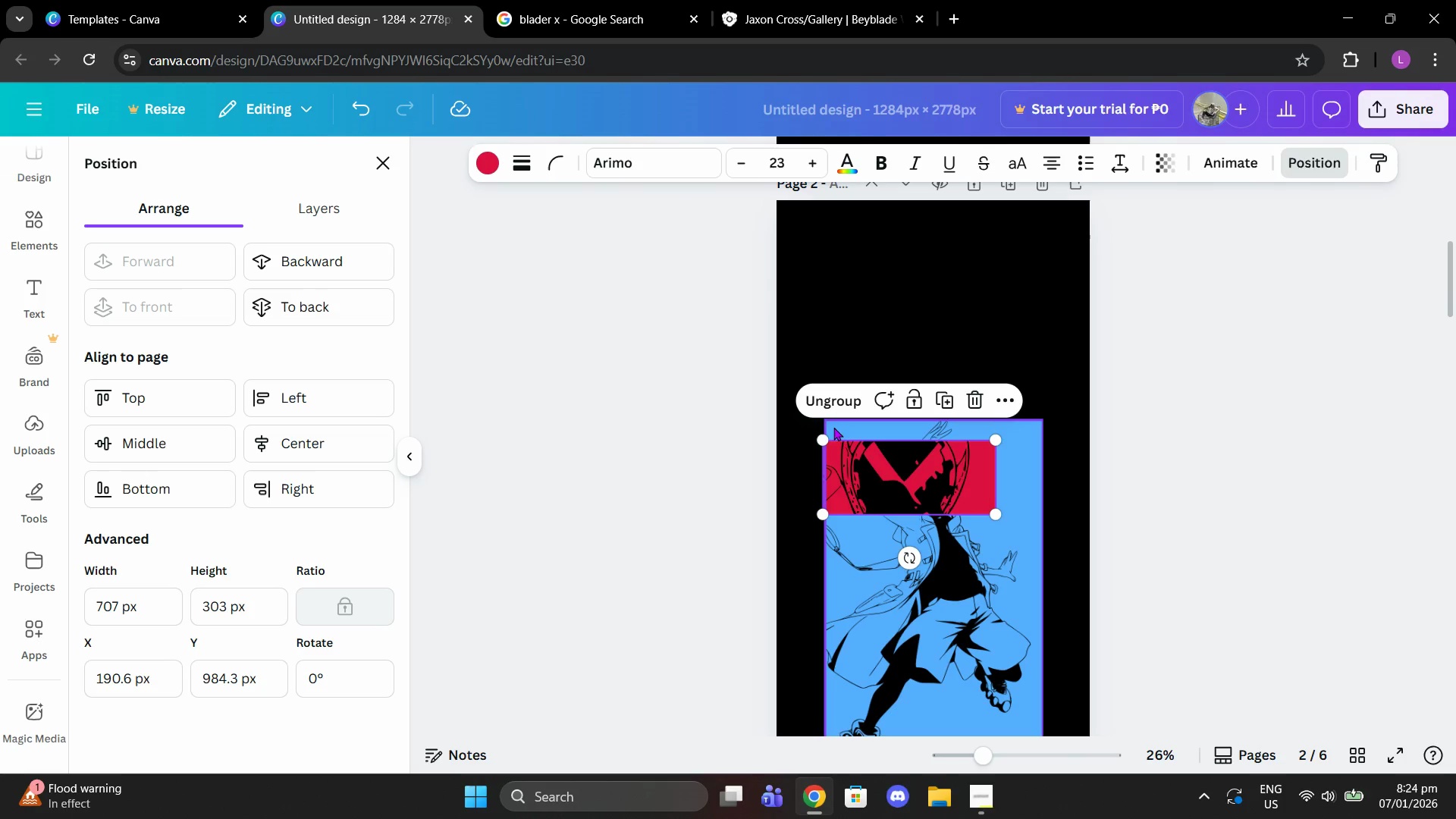 
left_click_drag(start_coordinate=[827, 440], to_coordinate=[924, 486])
 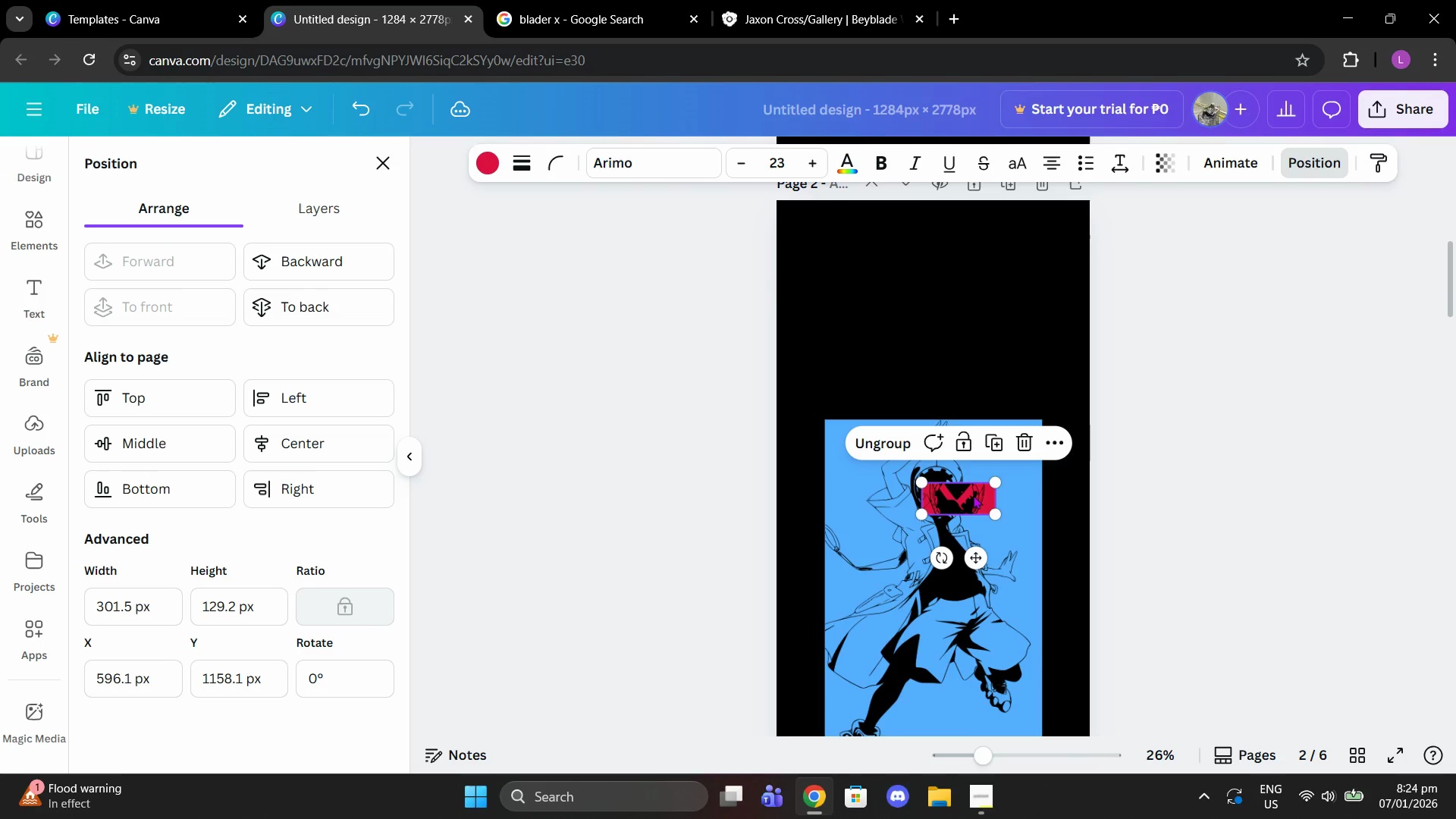 
left_click_drag(start_coordinate=[977, 499], to_coordinate=[948, 491])
 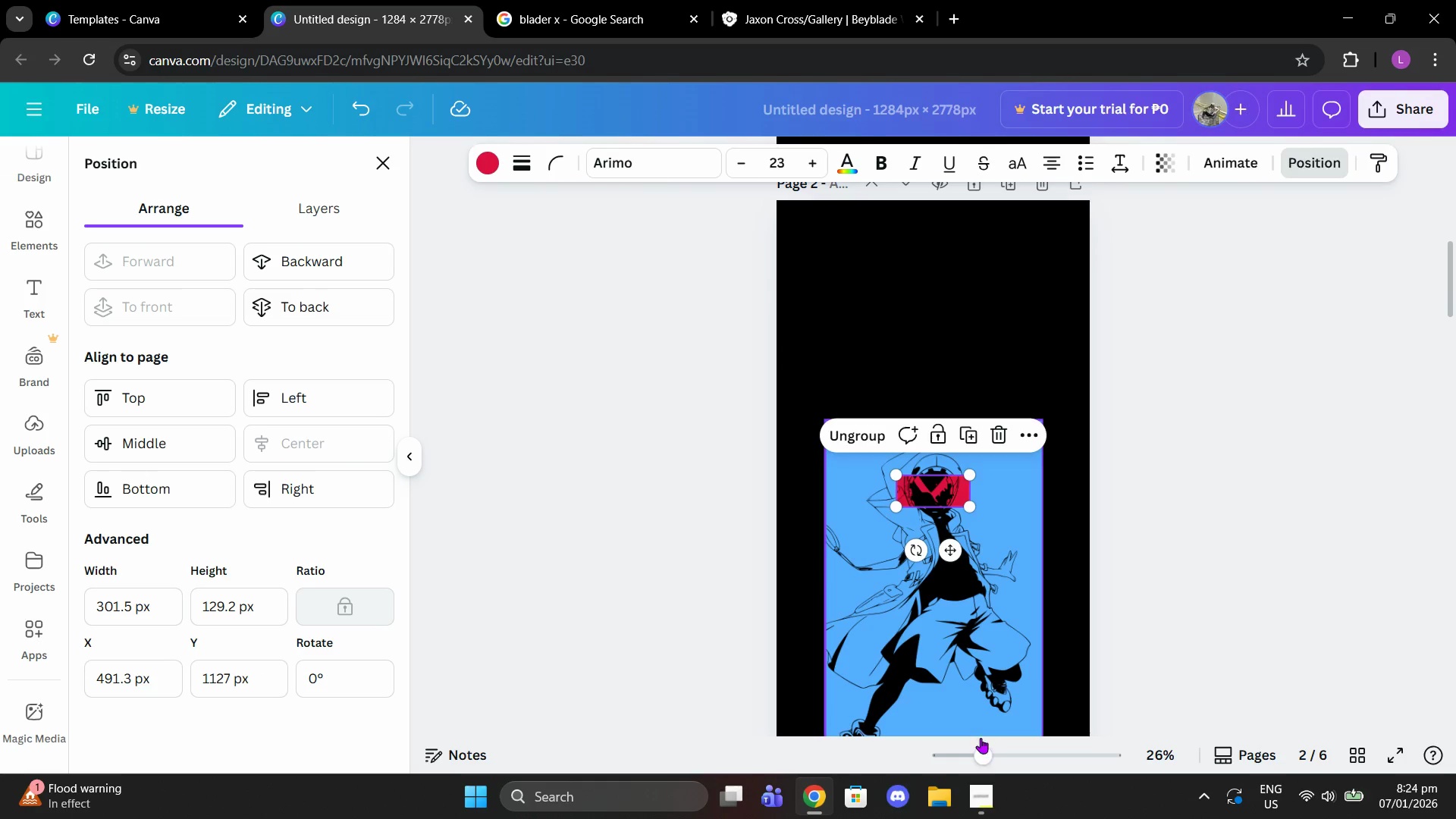 
left_click_drag(start_coordinate=[979, 759], to_coordinate=[1021, 754])
 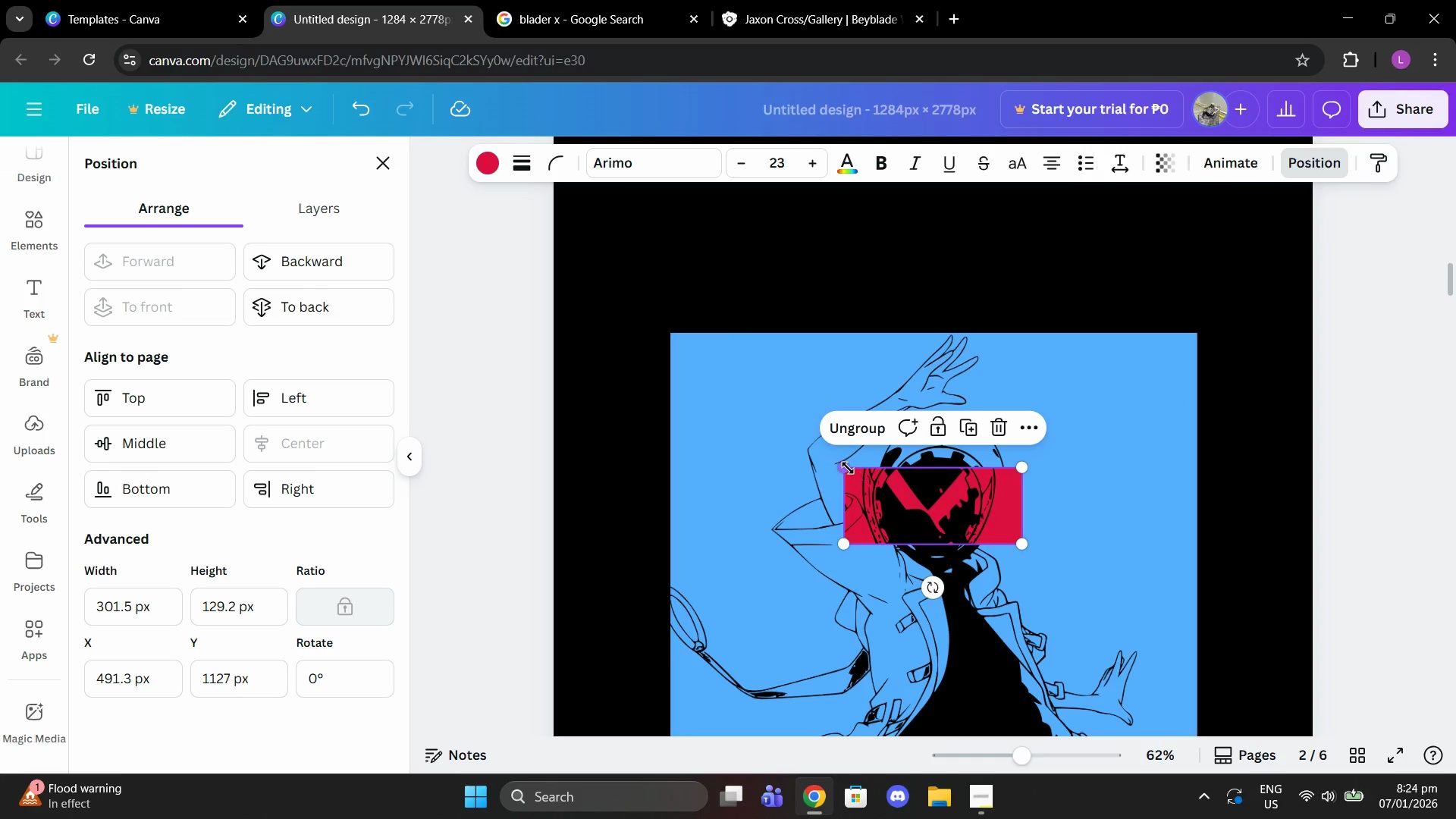 
left_click_drag(start_coordinate=[846, 466], to_coordinate=[832, 463])
 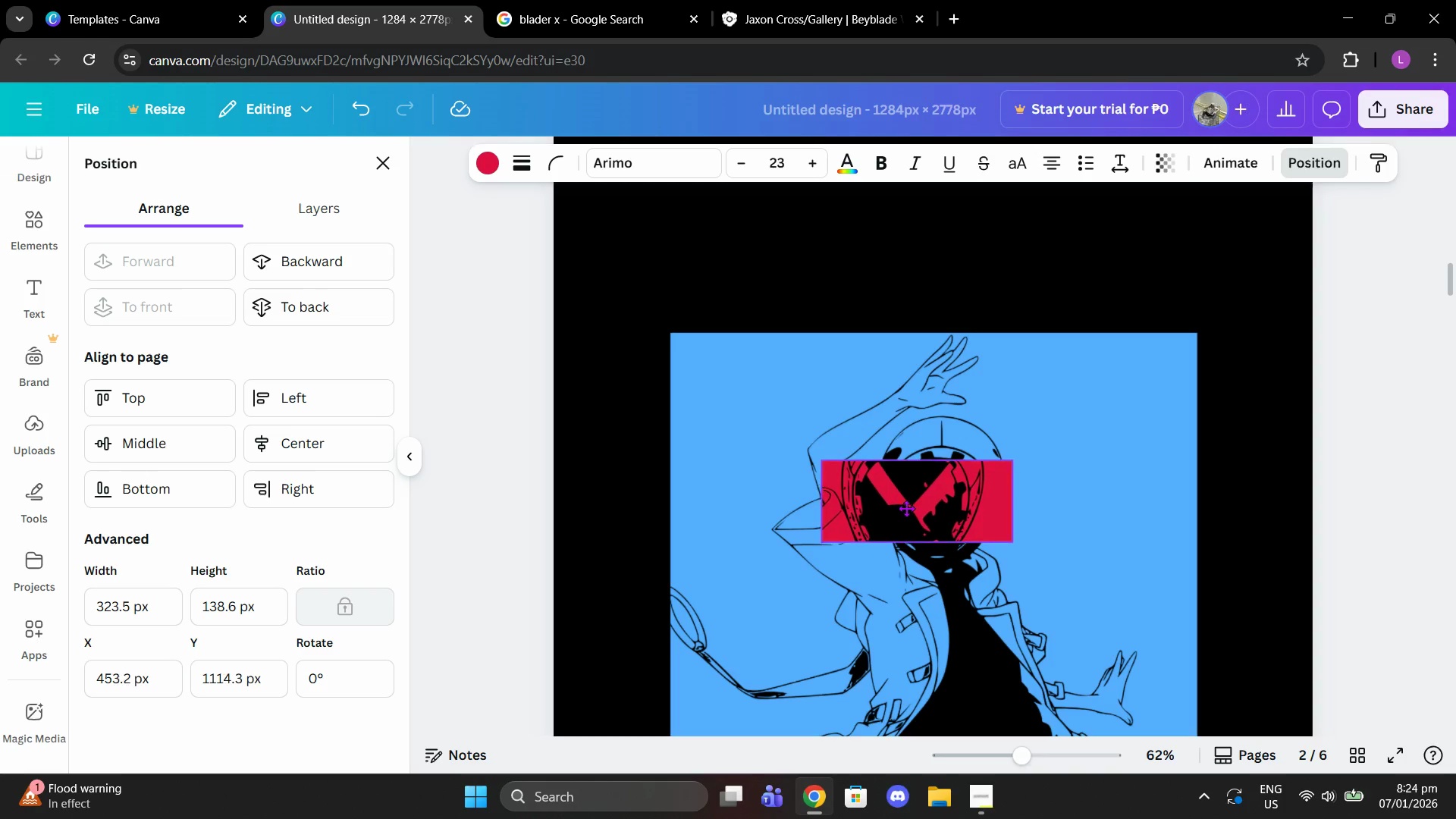 
left_click([1294, 521])
 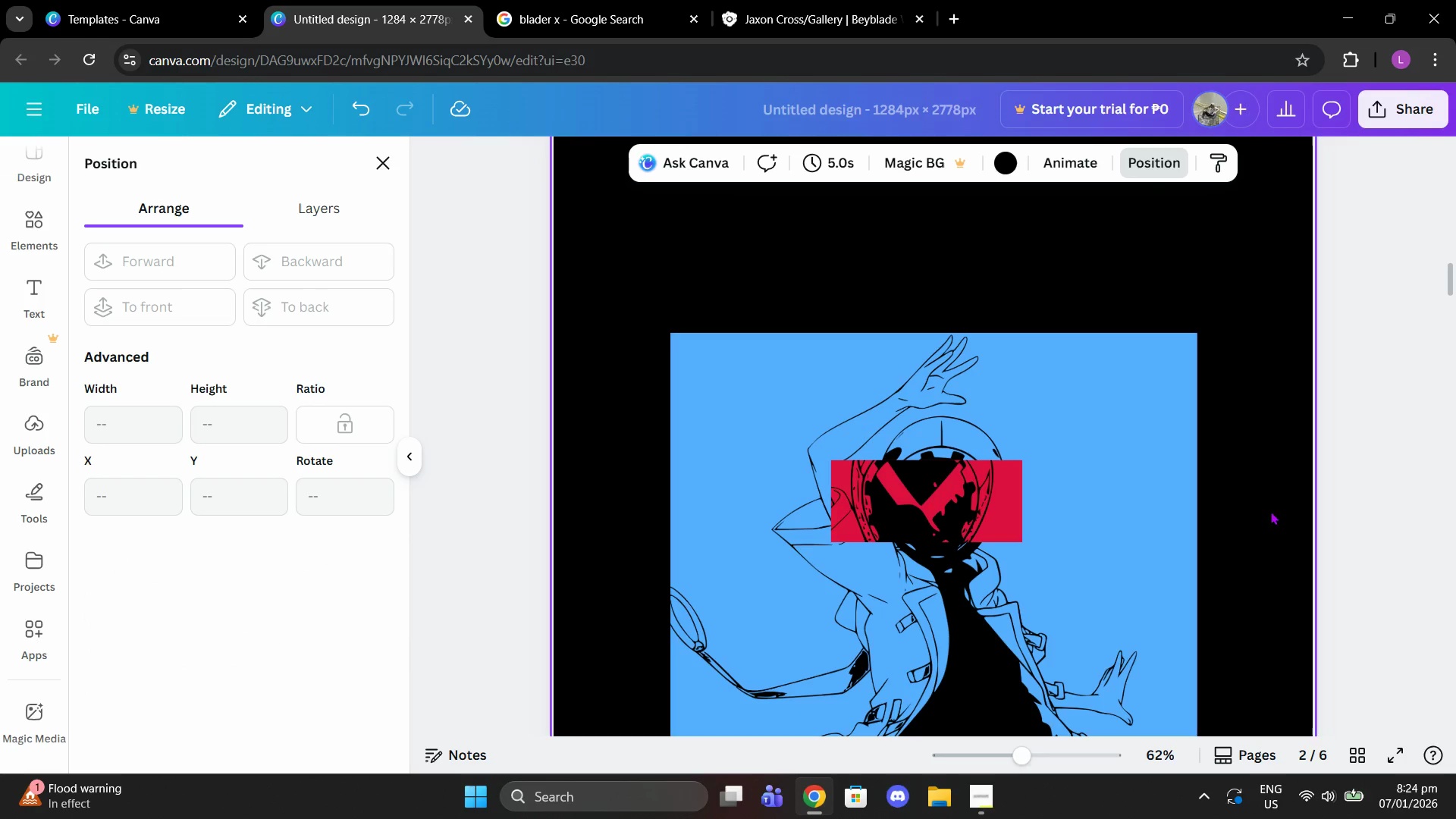 
scroll: coordinate [1200, 505], scroll_direction: up, amount: 18.0
 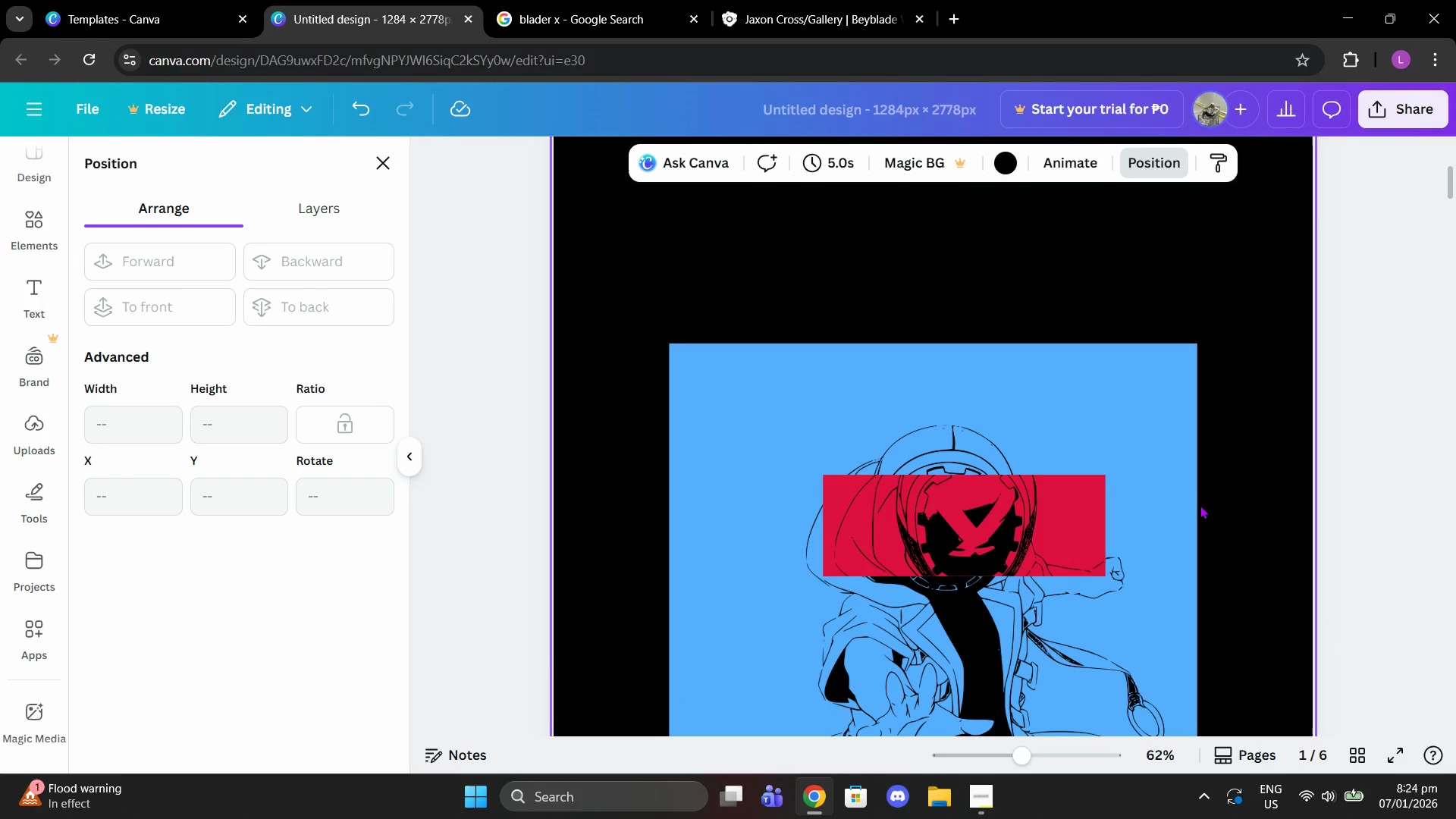 
scroll: coordinate [1200, 505], scroll_direction: down, amount: 17.0
 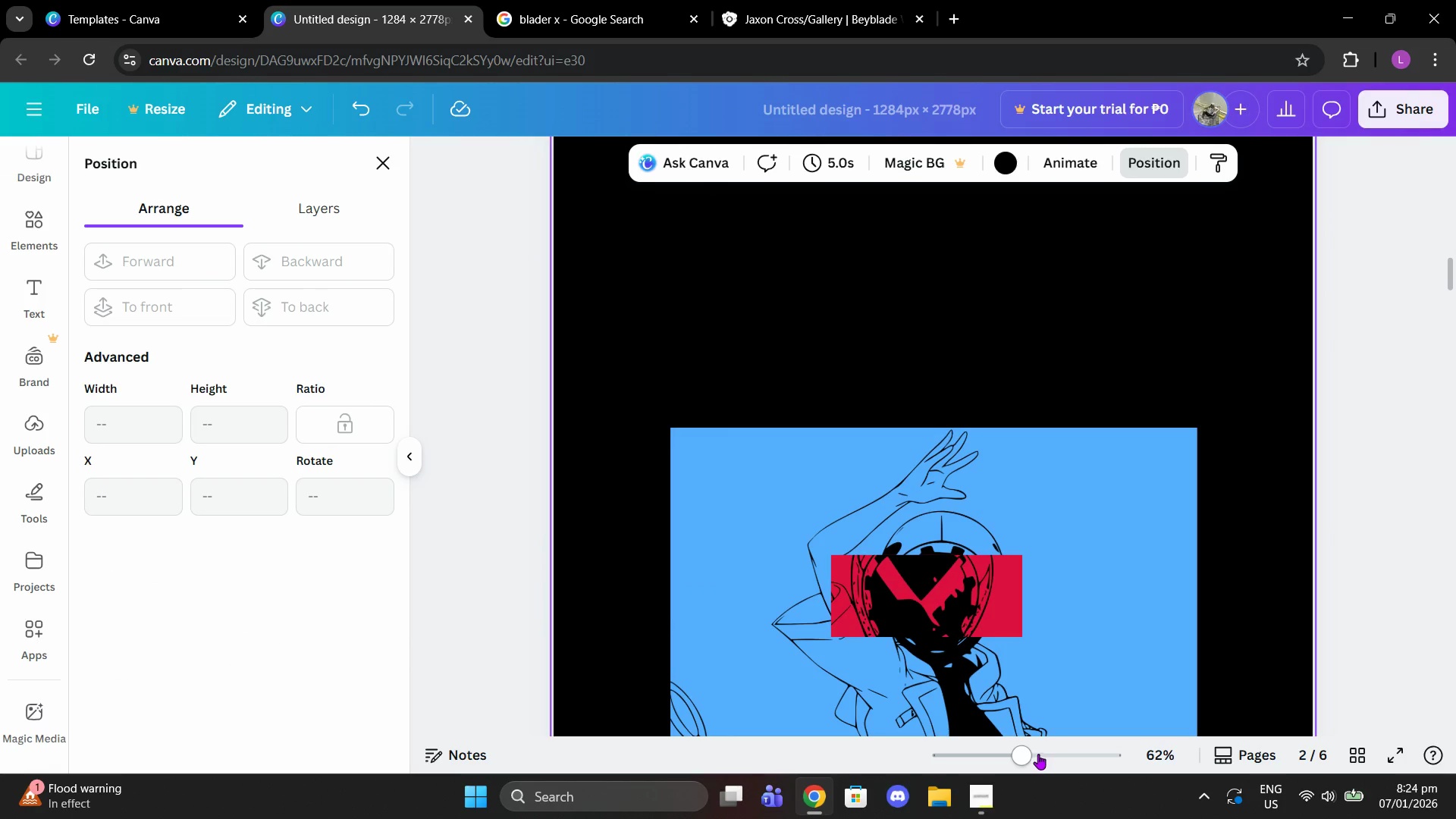 
left_click_drag(start_coordinate=[1029, 752], to_coordinate=[967, 748])
 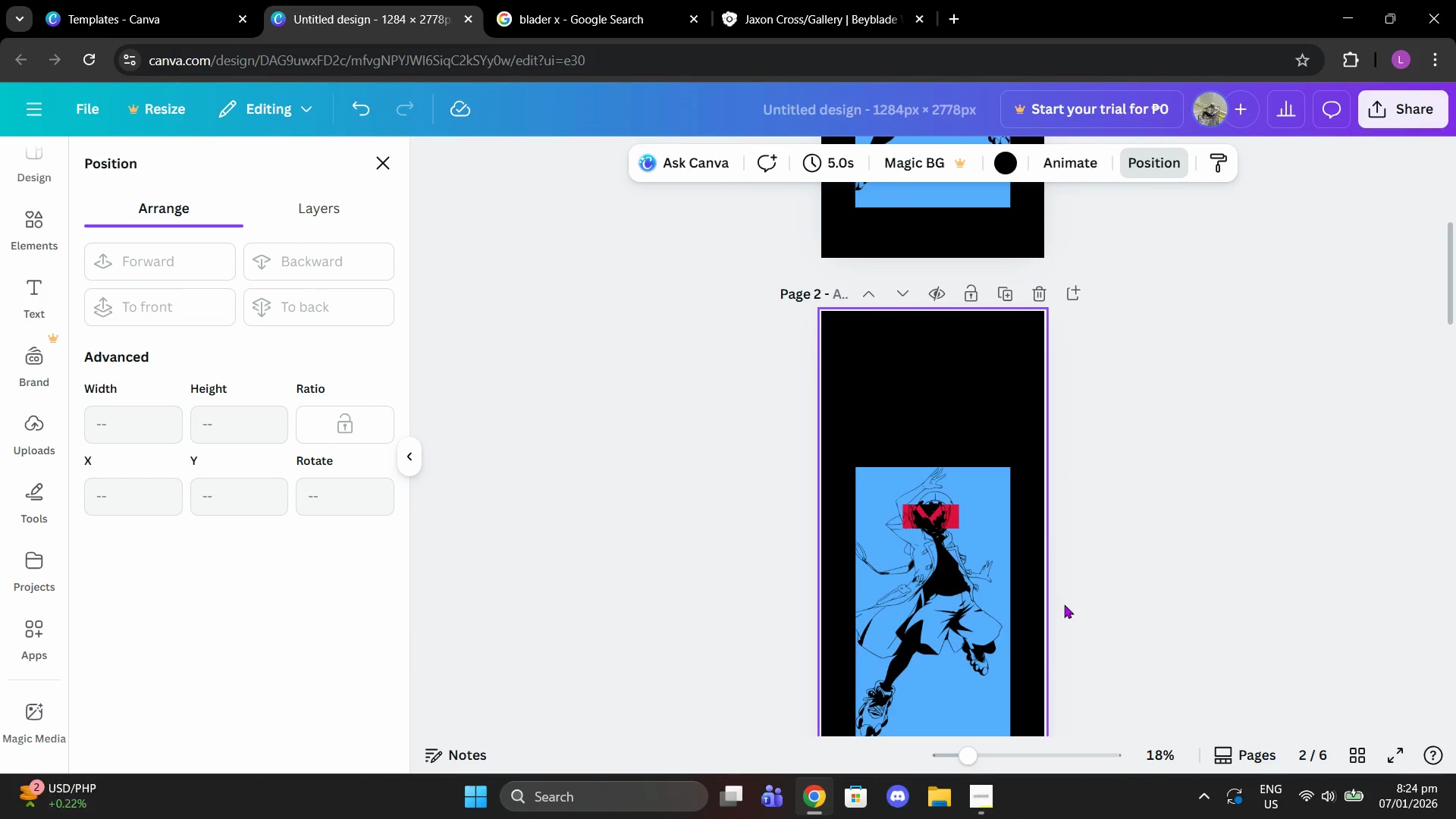 
scroll: coordinate [1068, 595], scroll_direction: up, amount: 4.0
 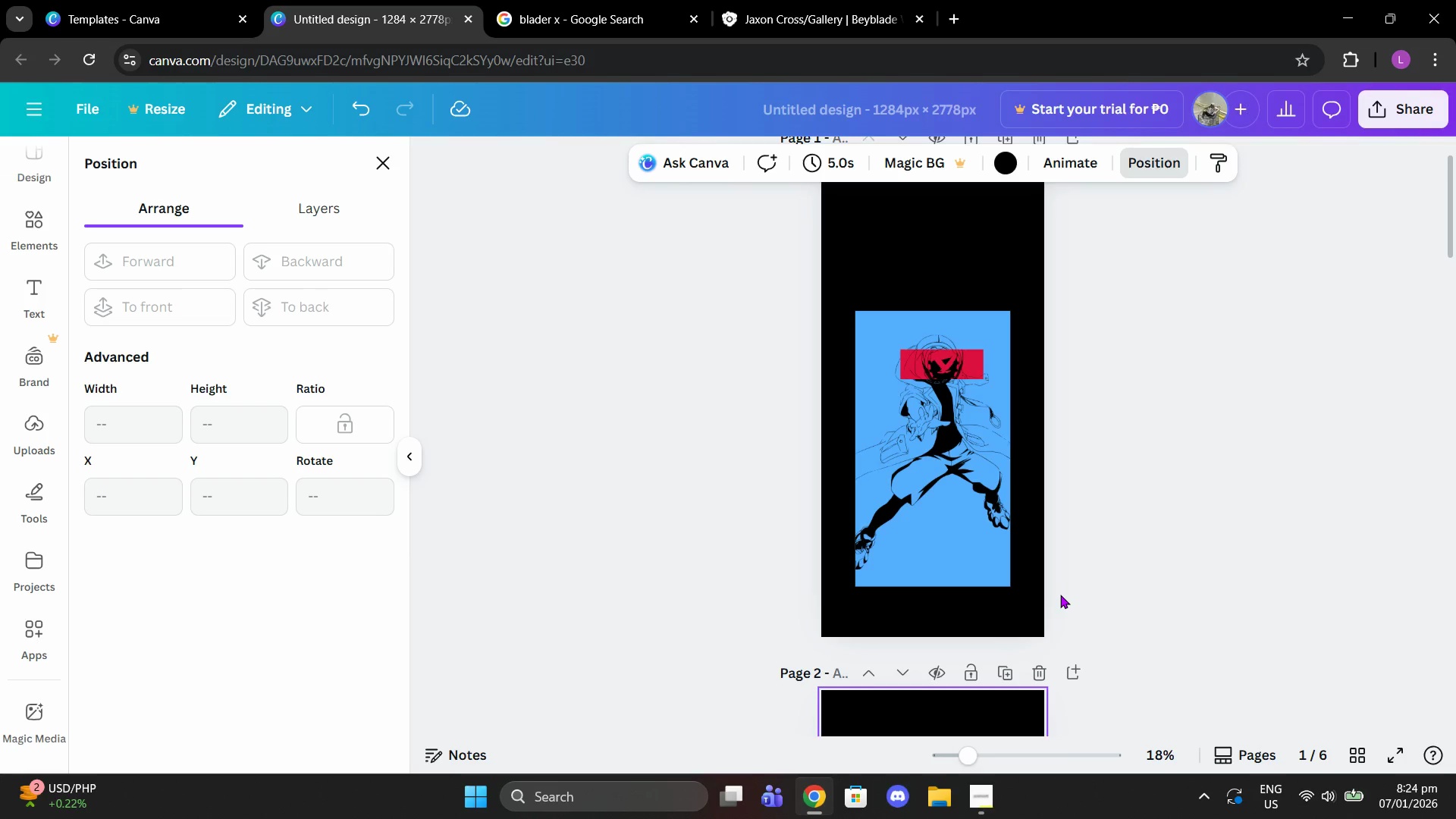 
scroll: coordinate [1060, 595], scroll_direction: down, amount: 5.0
 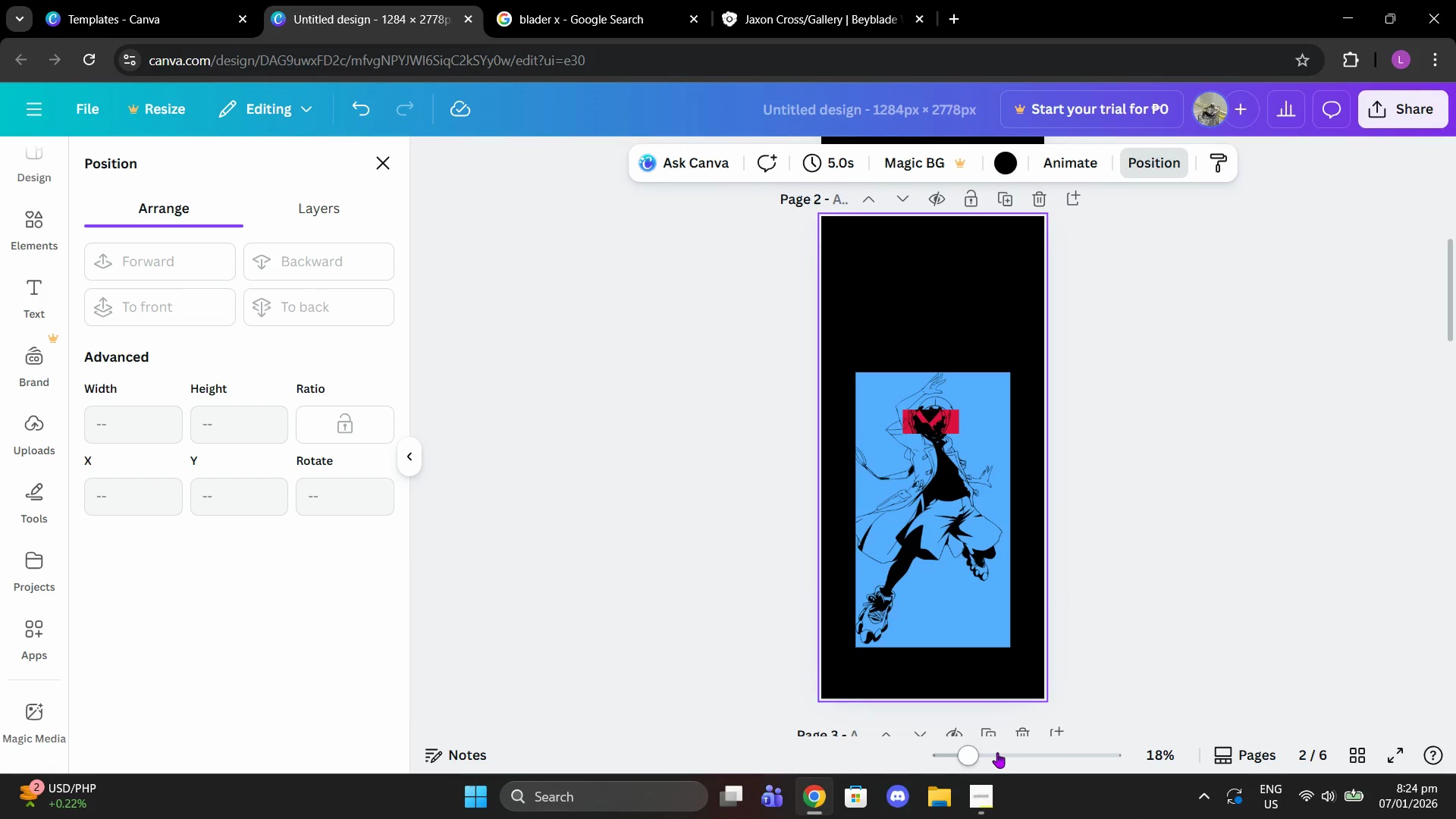 
left_click_drag(start_coordinate=[968, 755], to_coordinate=[1034, 758])
 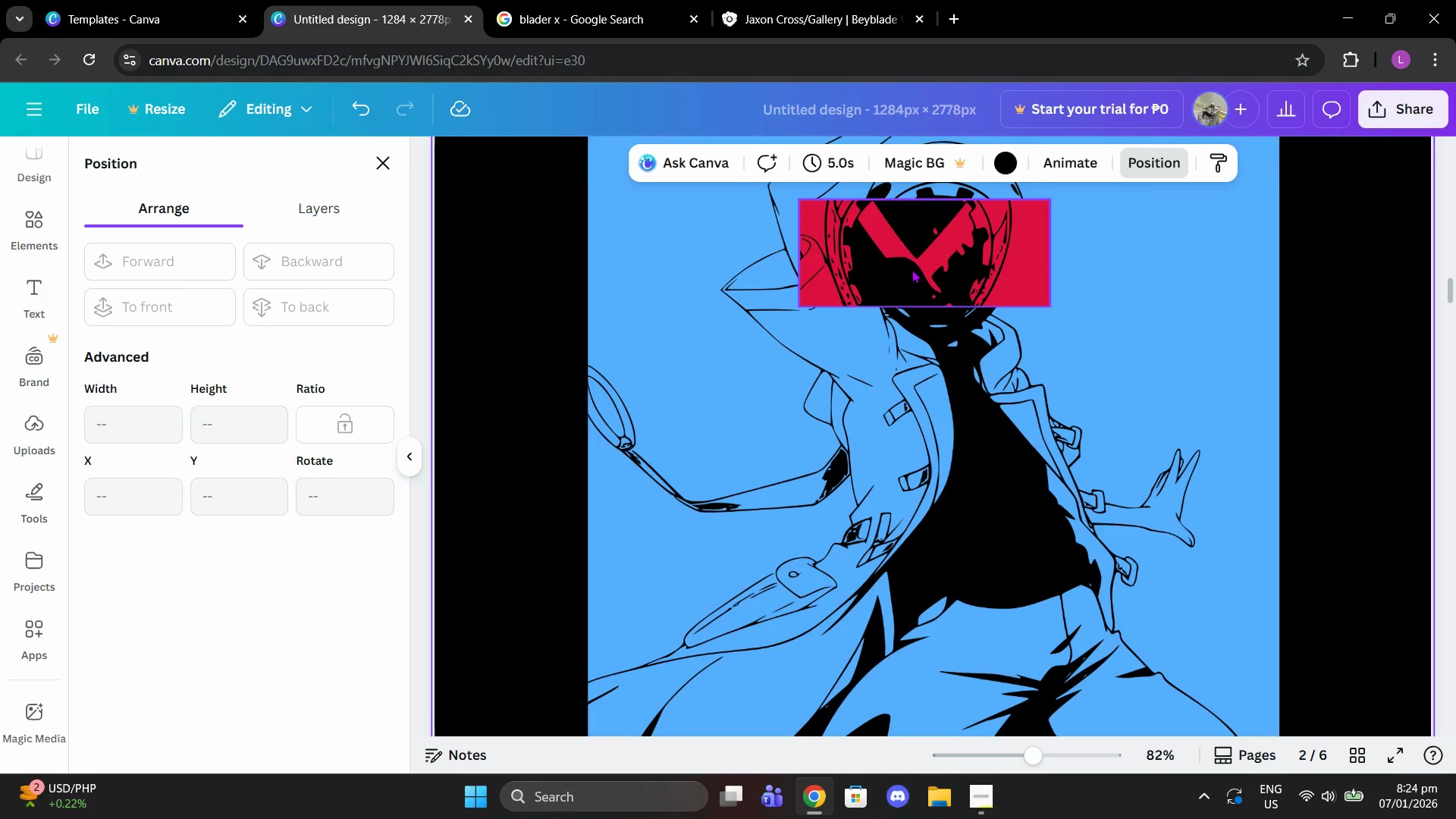 
left_click([912, 269])
 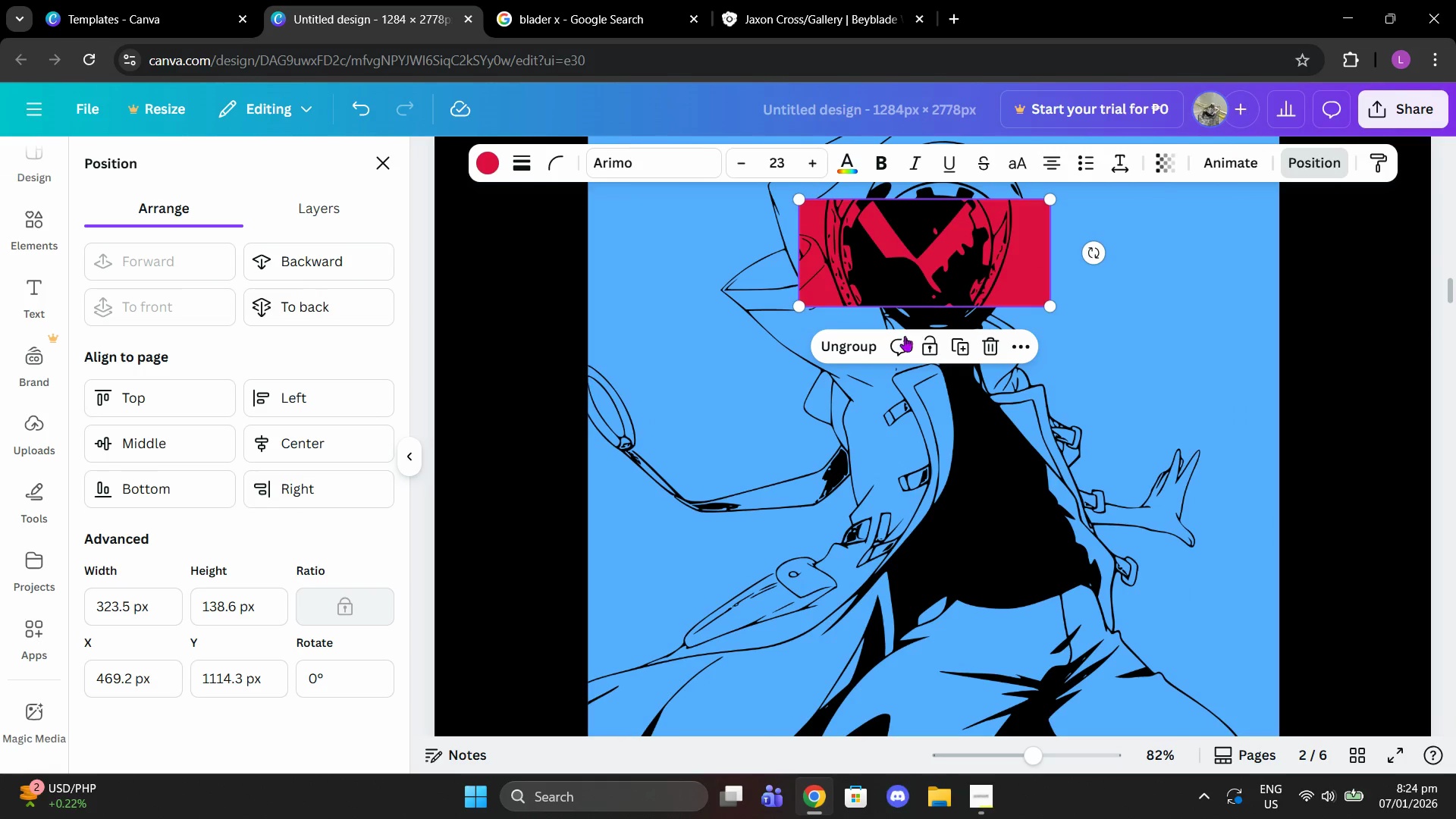 
left_click([855, 332])
 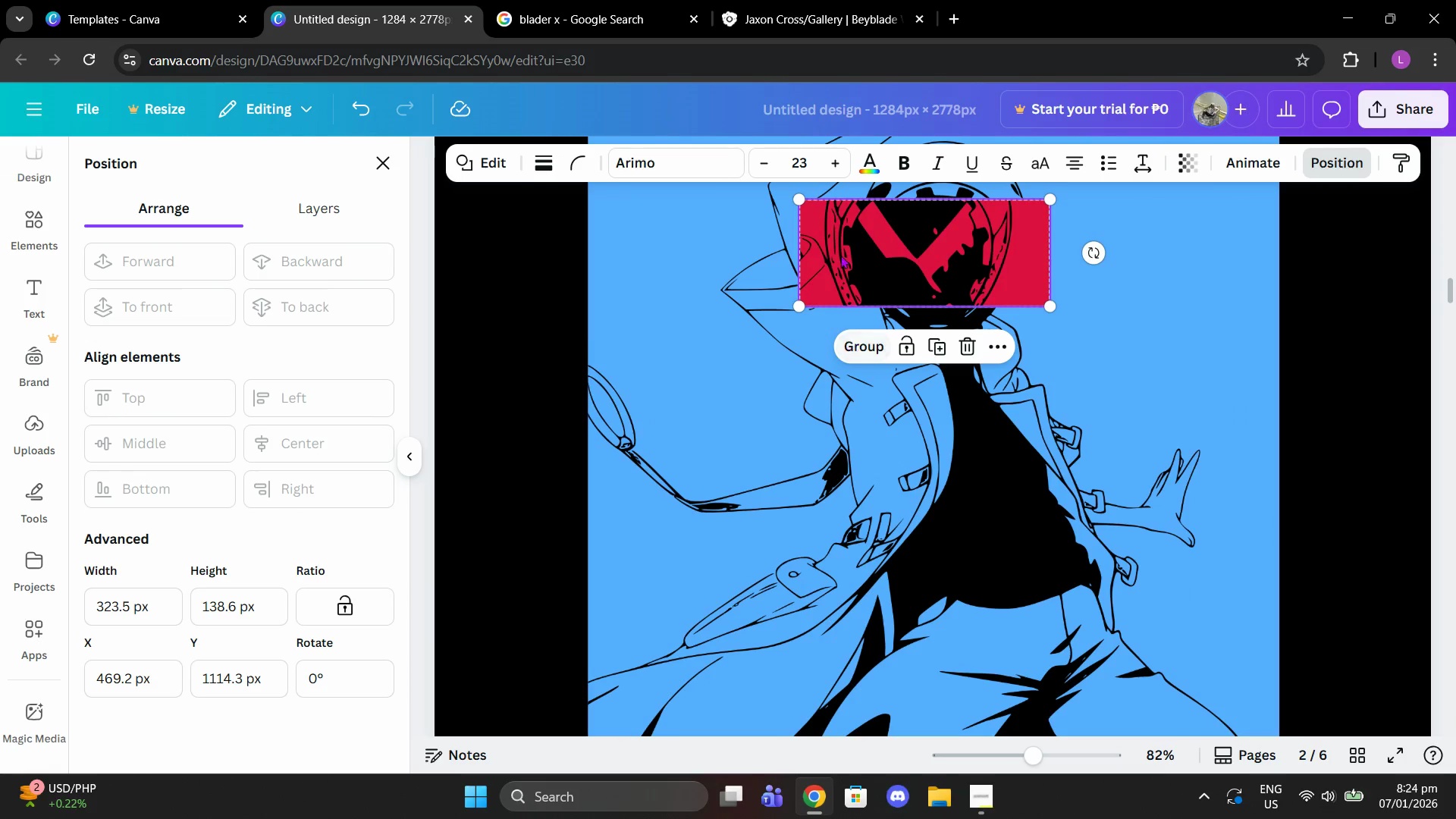 
left_click([840, 254])
 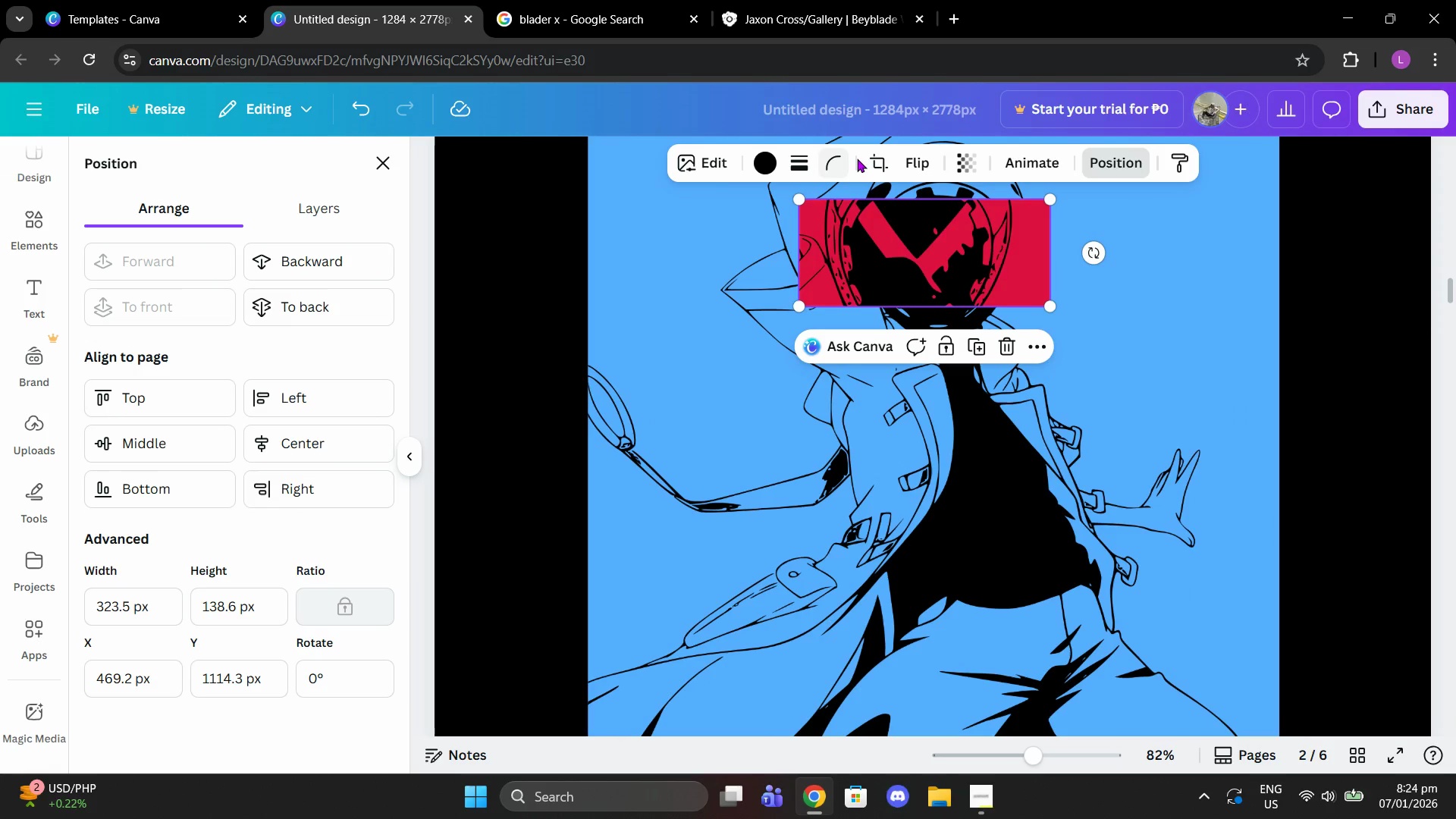 
left_click([863, 155])
 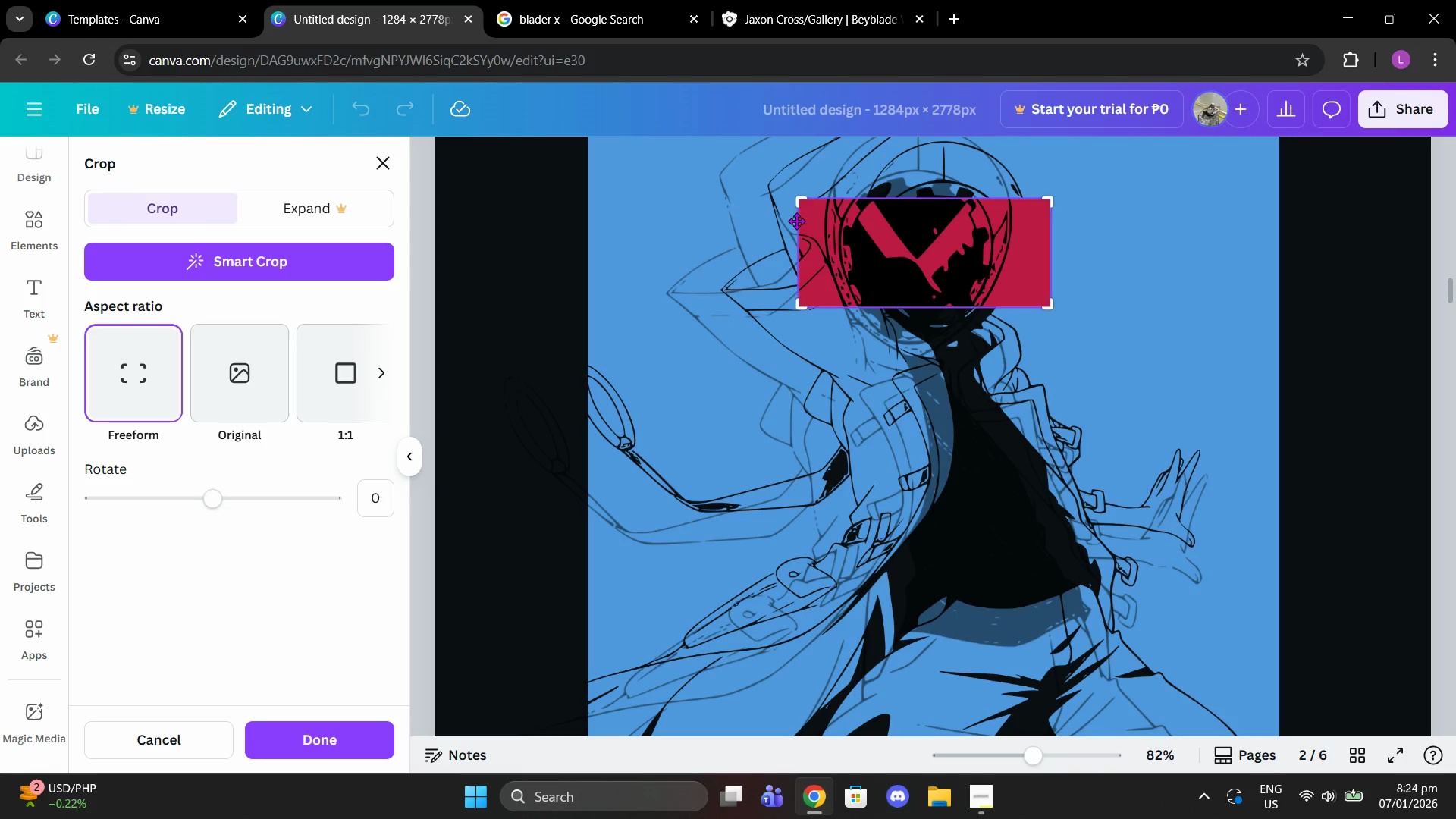 
left_click_drag(start_coordinate=[795, 212], to_coordinate=[752, 200])
 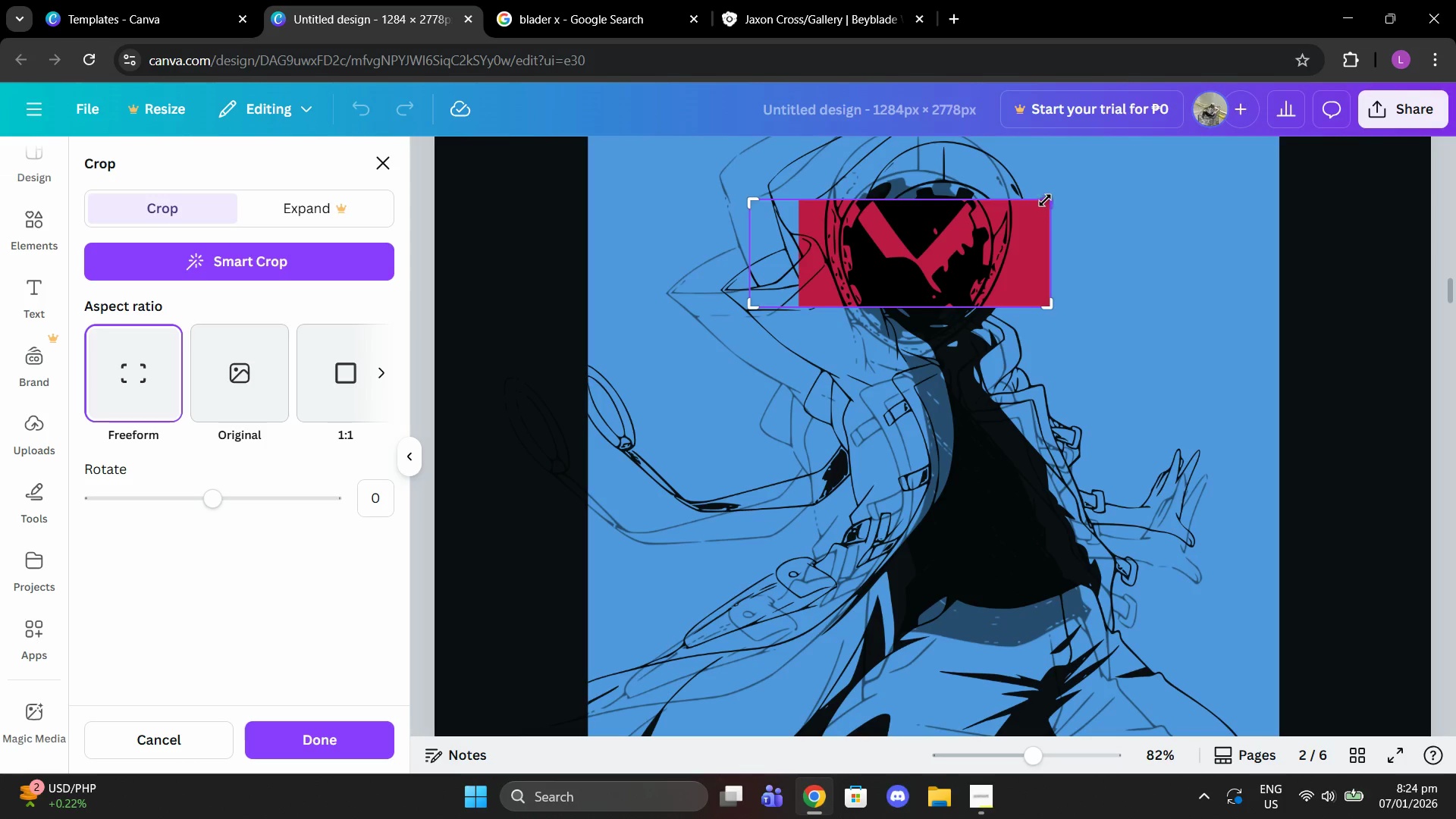 
left_click_drag(start_coordinate=[1045, 200], to_coordinate=[1103, 200])
 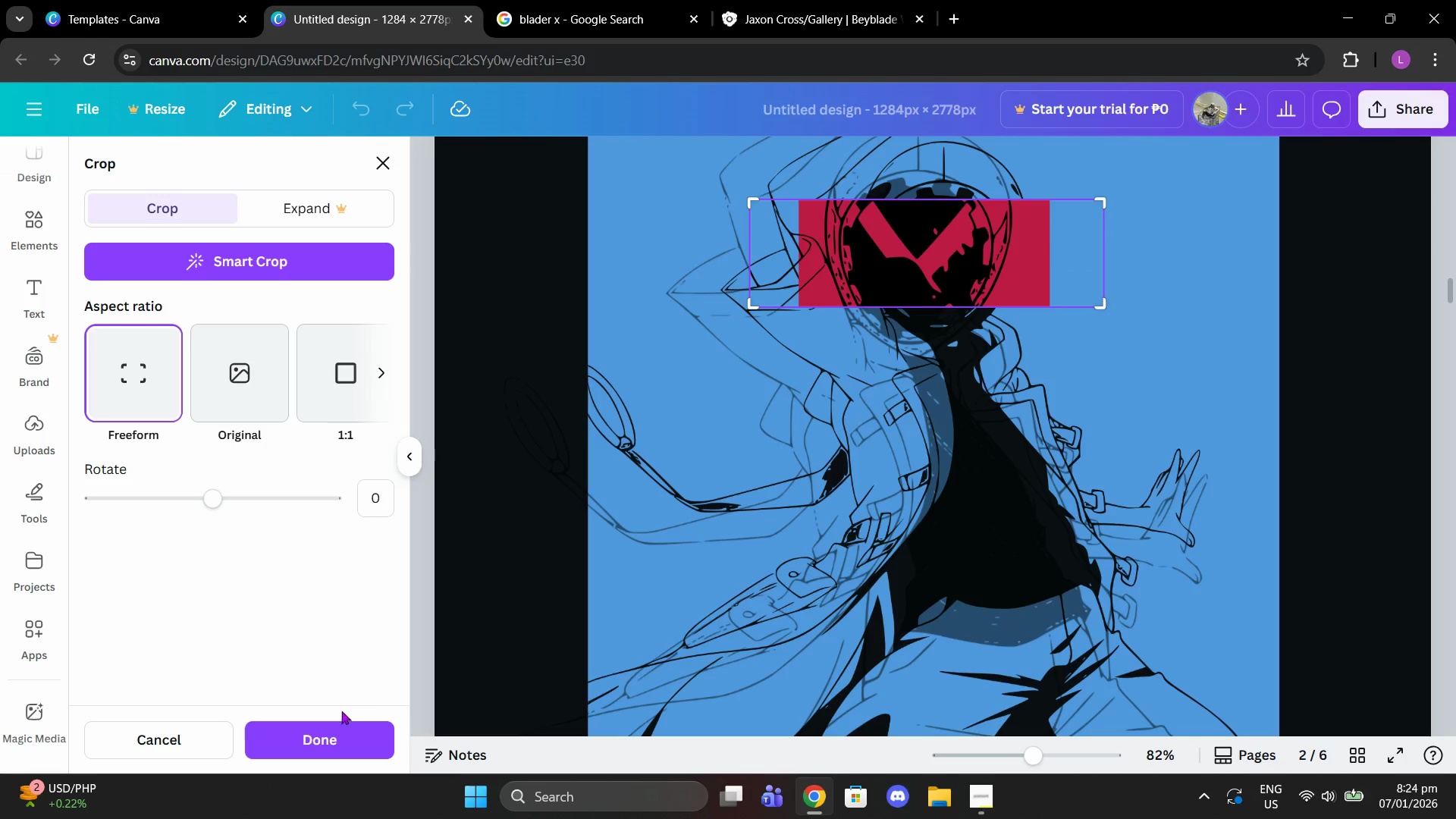 
left_click([333, 736])
 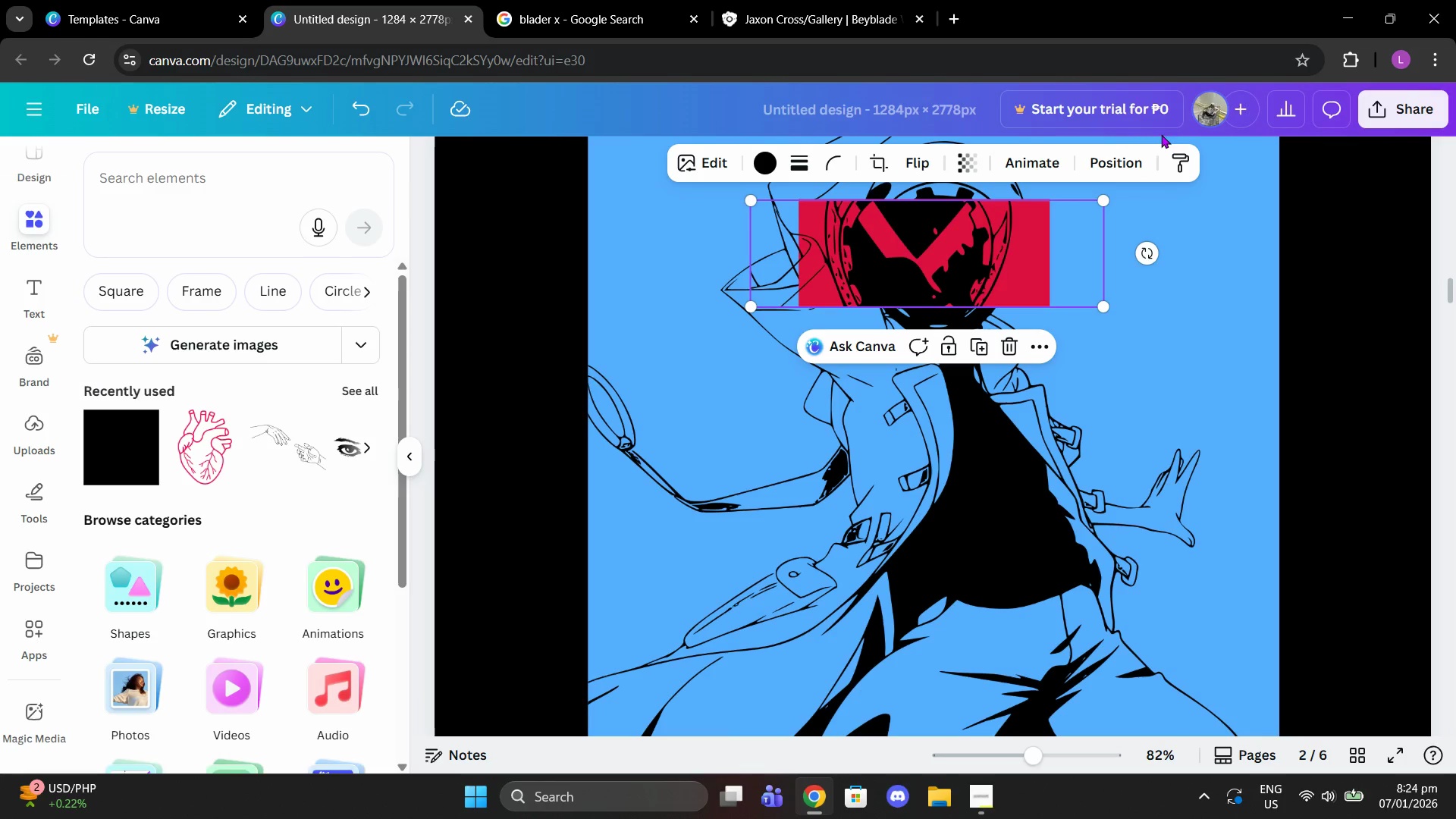 
left_click([1116, 152])
 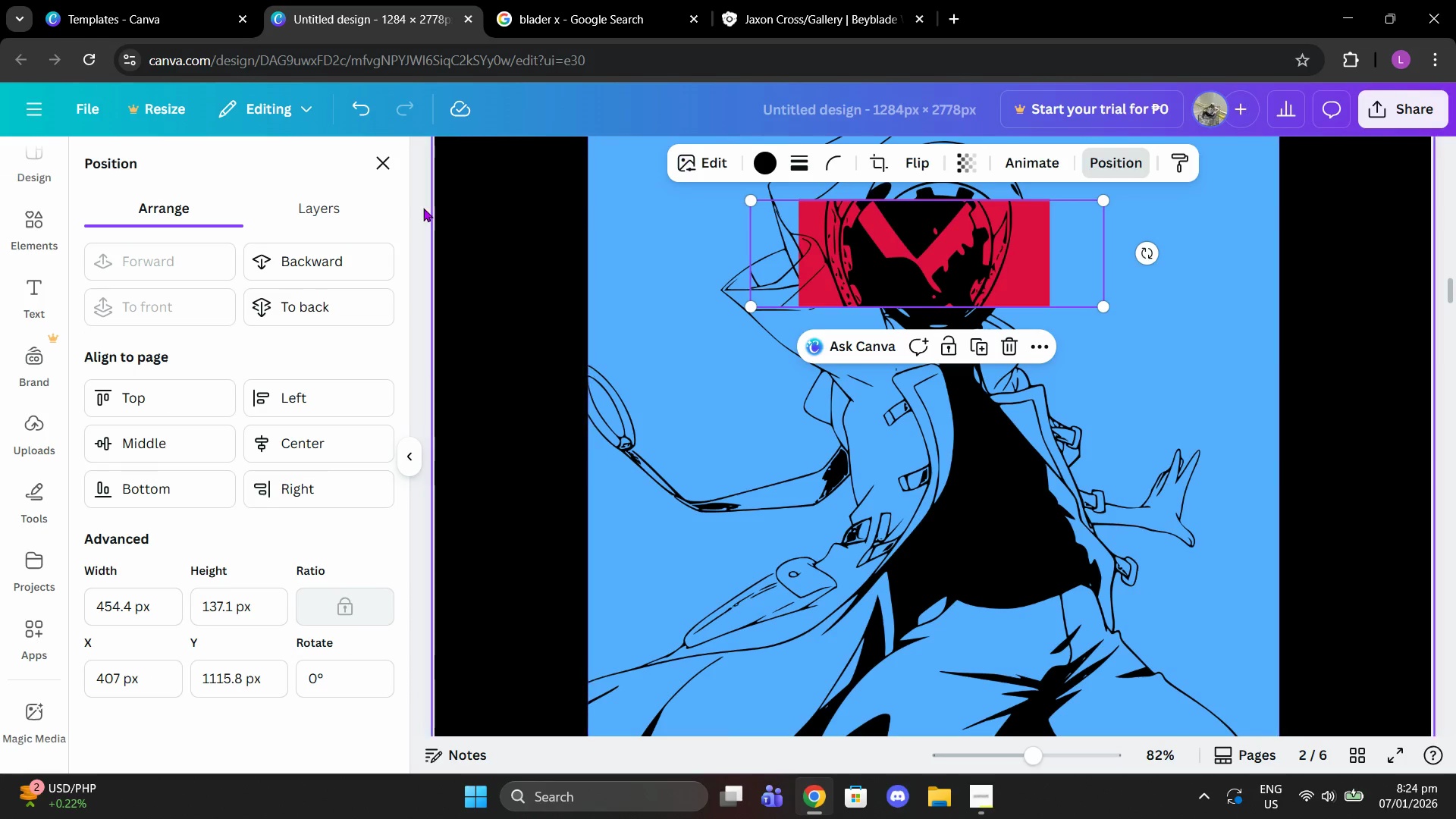 
left_click([337, 218])
 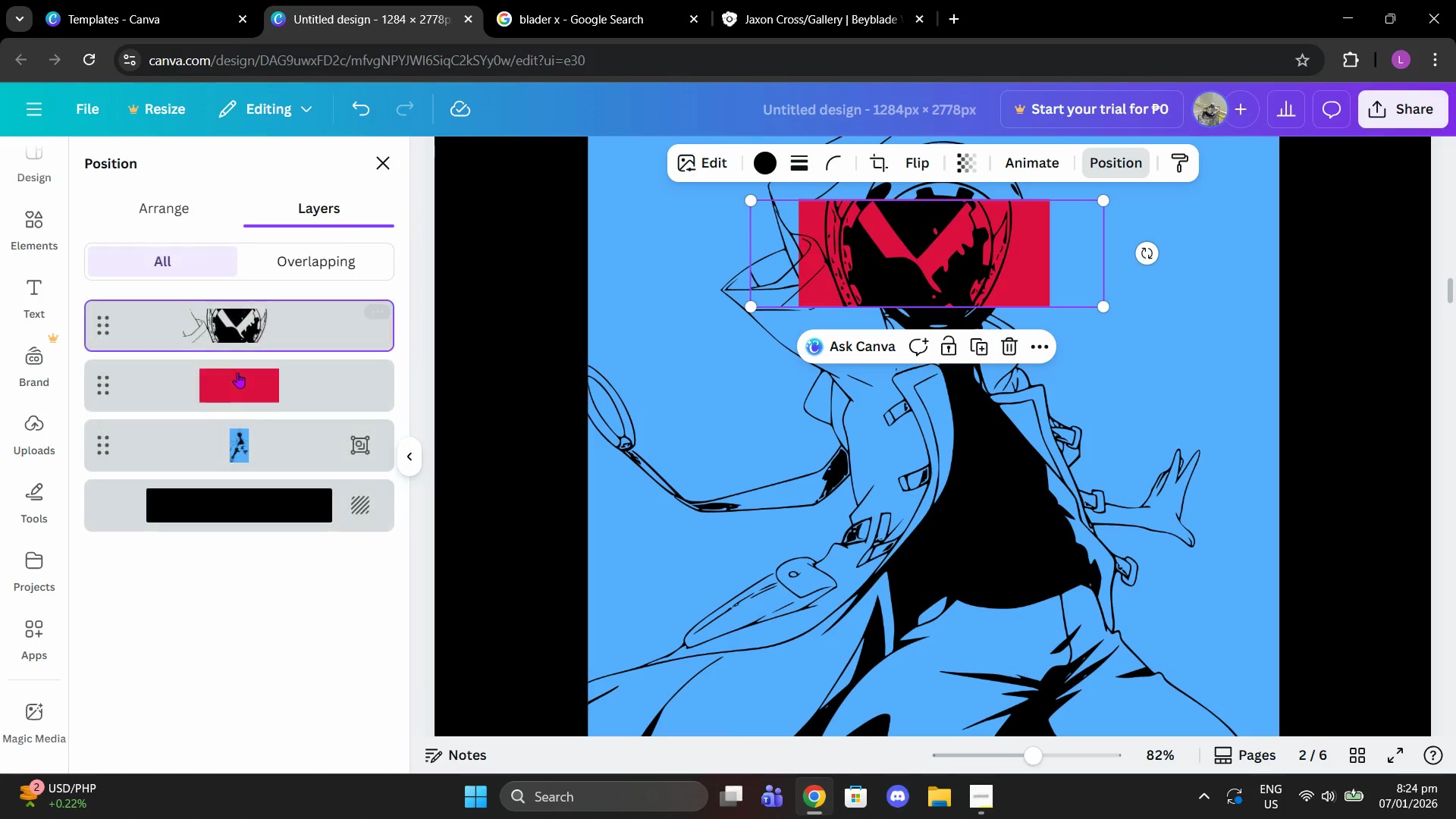 
left_click([242, 406])
 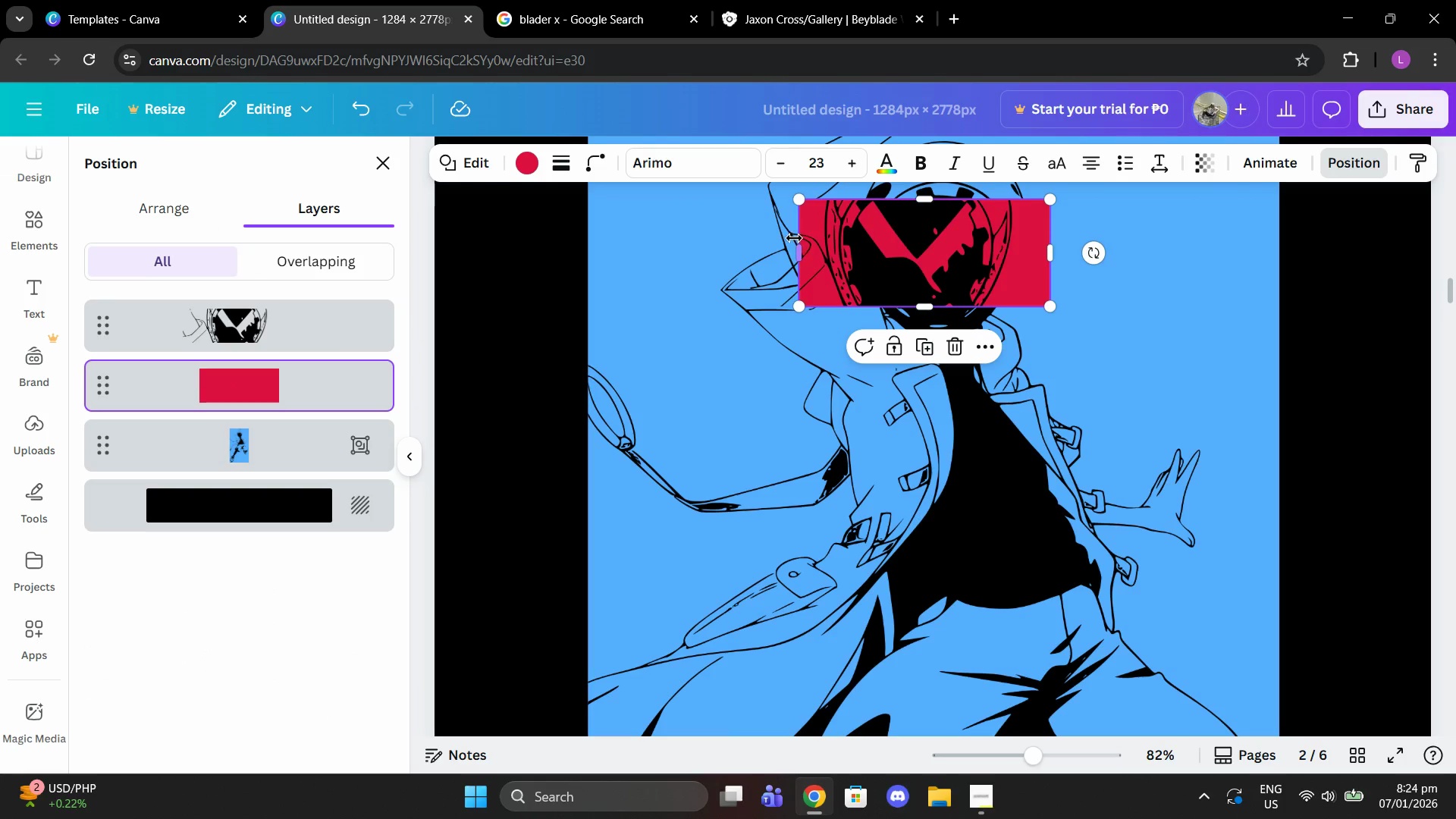 
left_click_drag(start_coordinate=[799, 246], to_coordinate=[750, 244])
 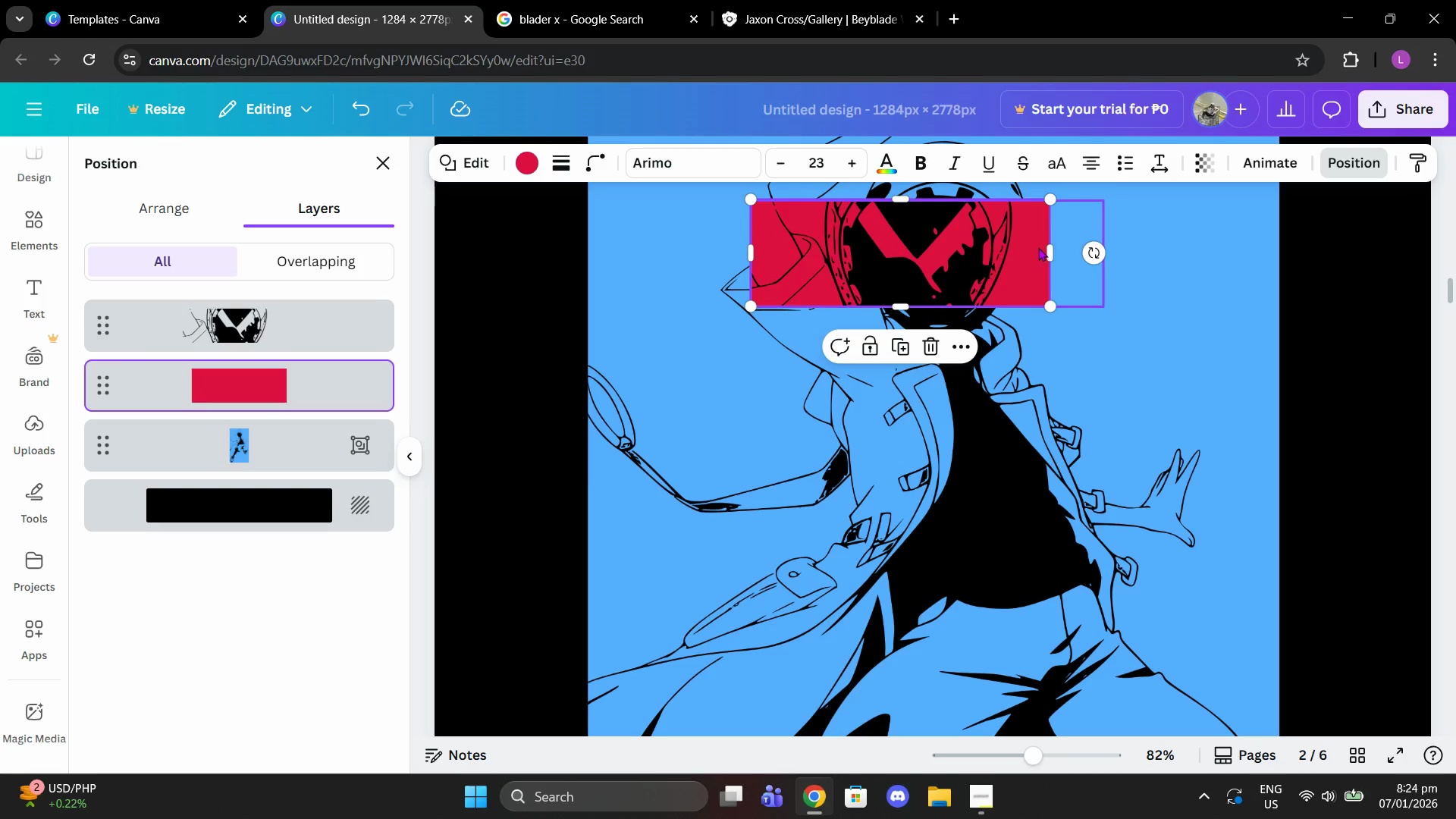 
left_click_drag(start_coordinate=[1050, 250], to_coordinate=[1103, 253])
 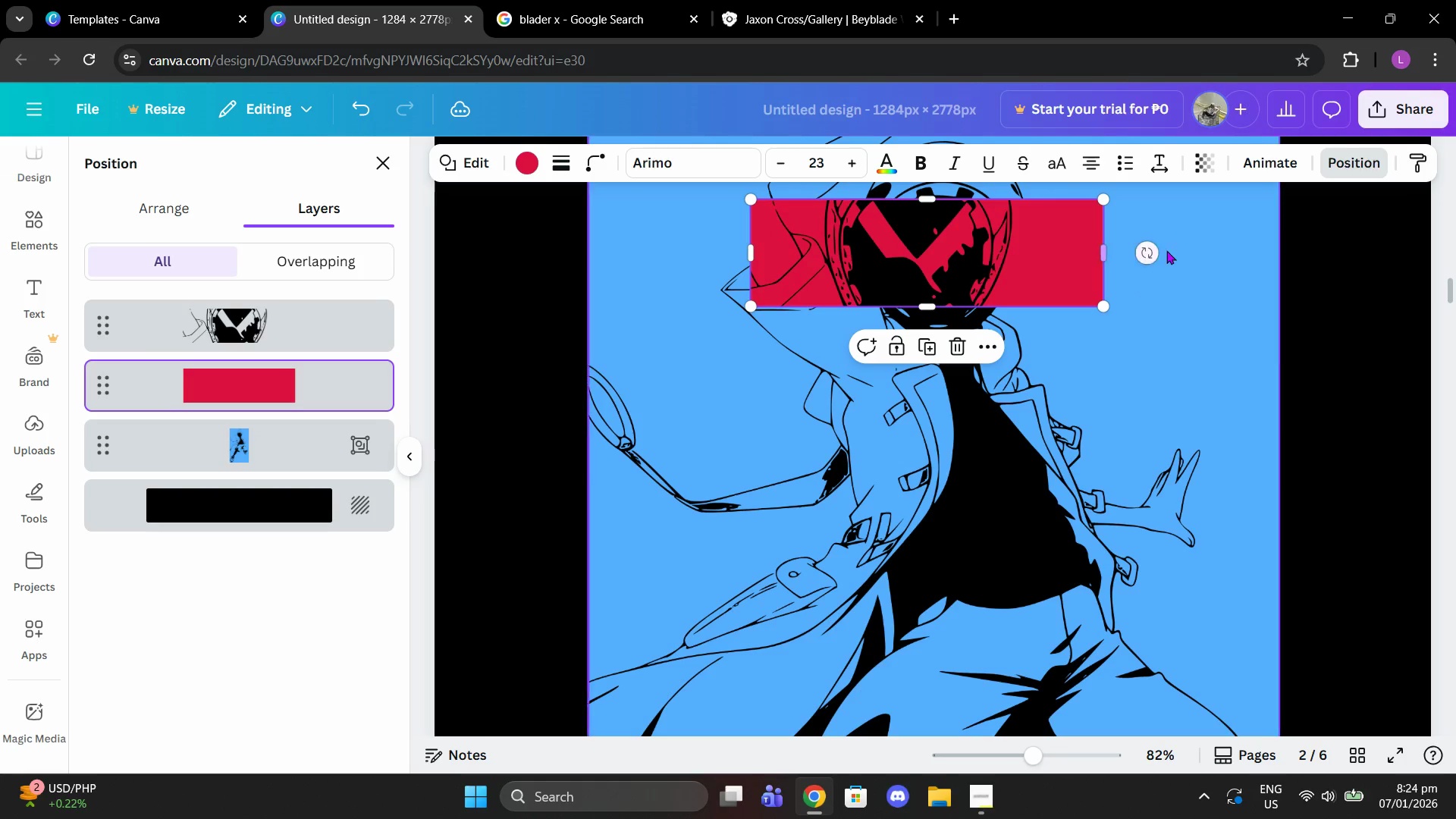 
left_click([1166, 250])
 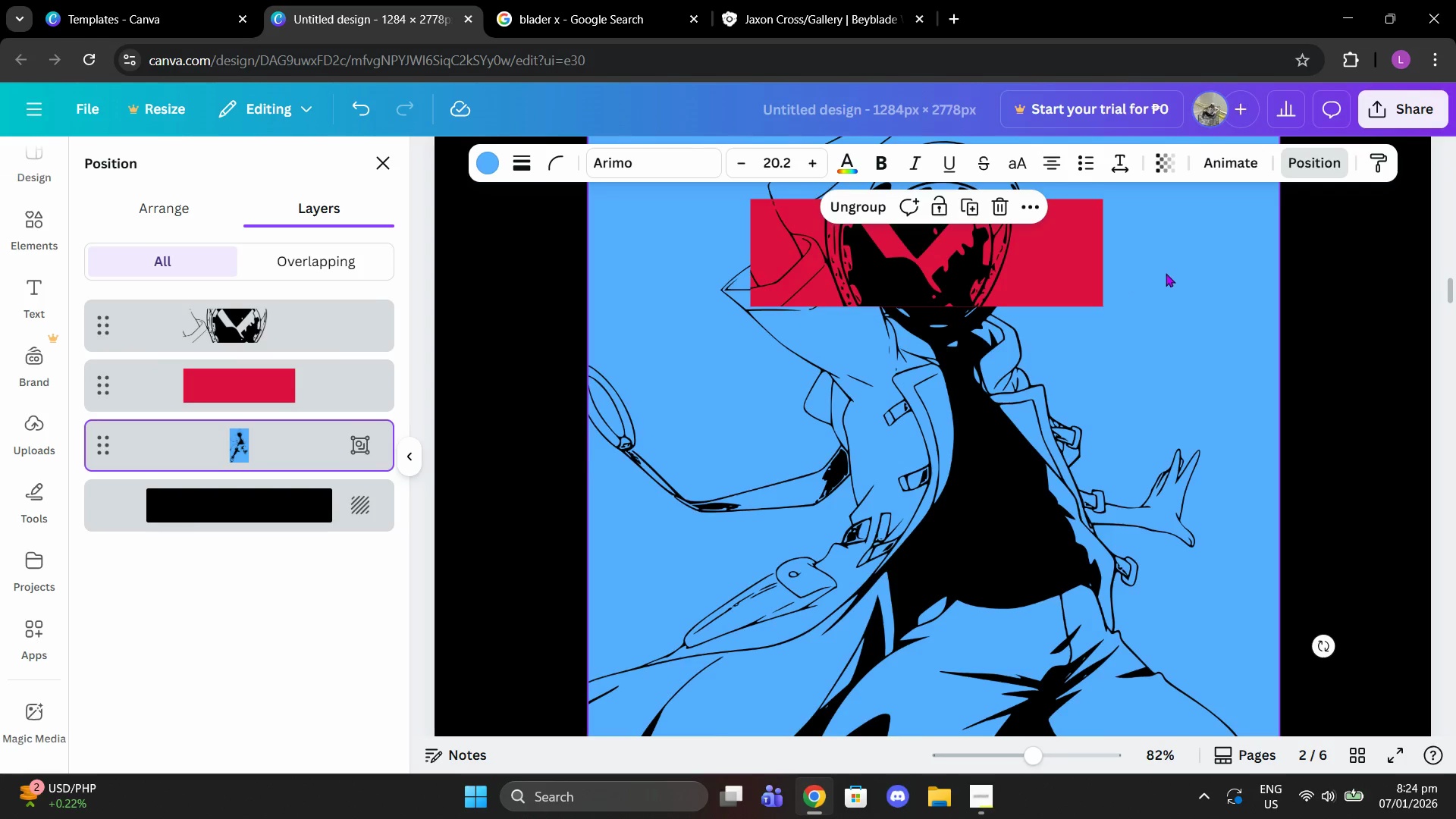 
scroll: coordinate [1163, 275], scroll_direction: up, amount: 2.0
 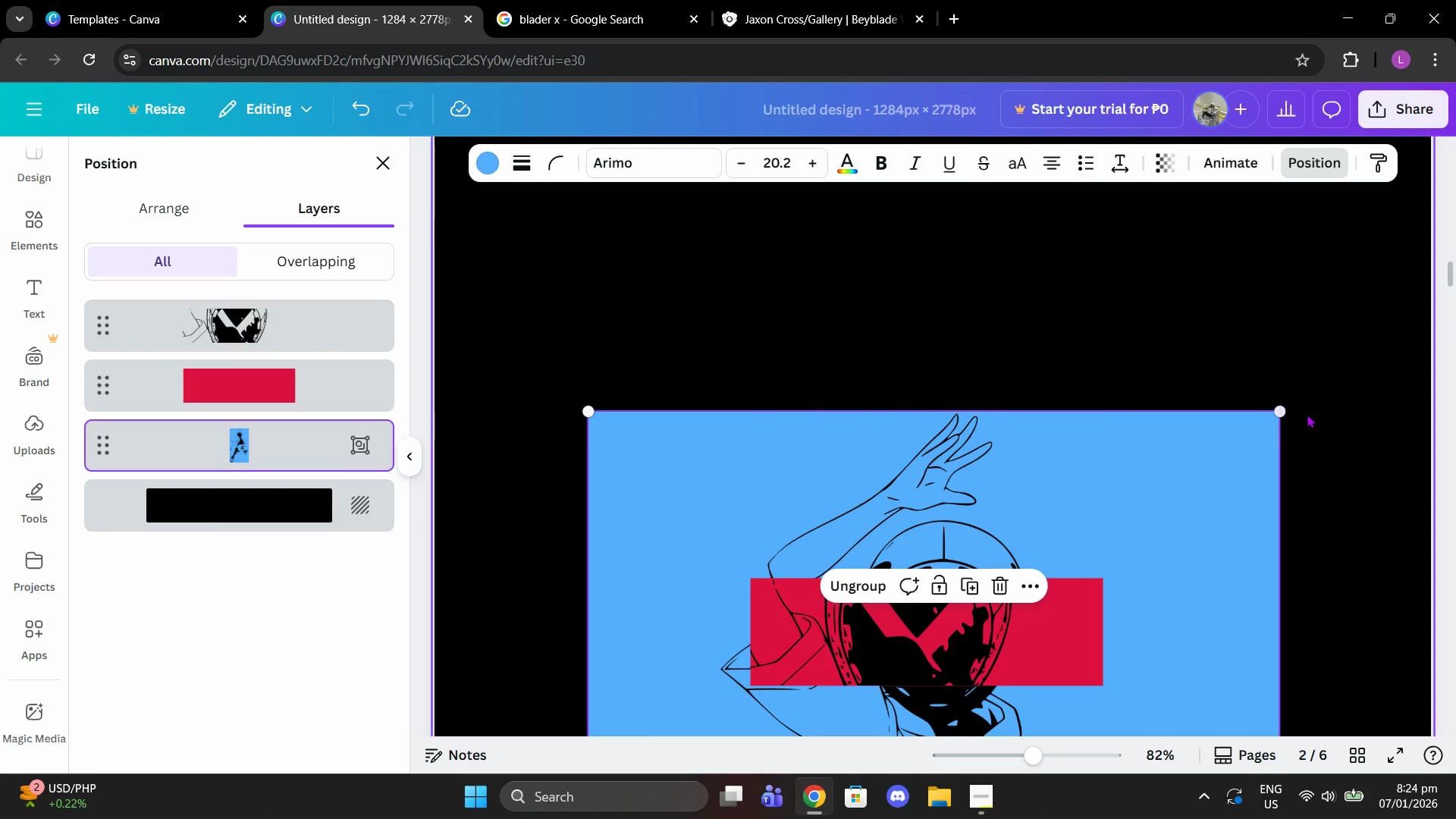 
scroll: coordinate [1261, 364], scroll_direction: none, amount: 0.0
 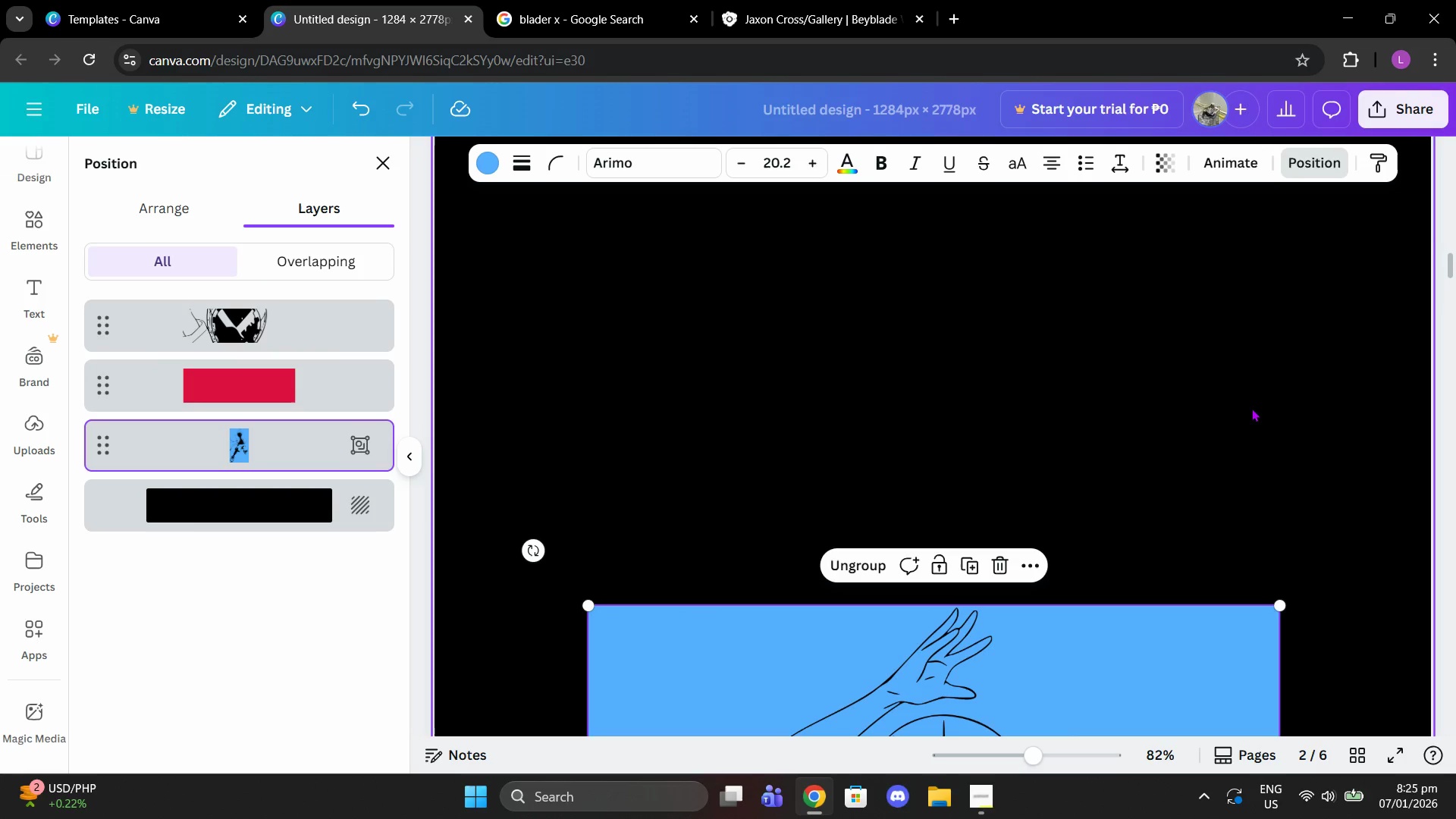 
left_click([1235, 383])
 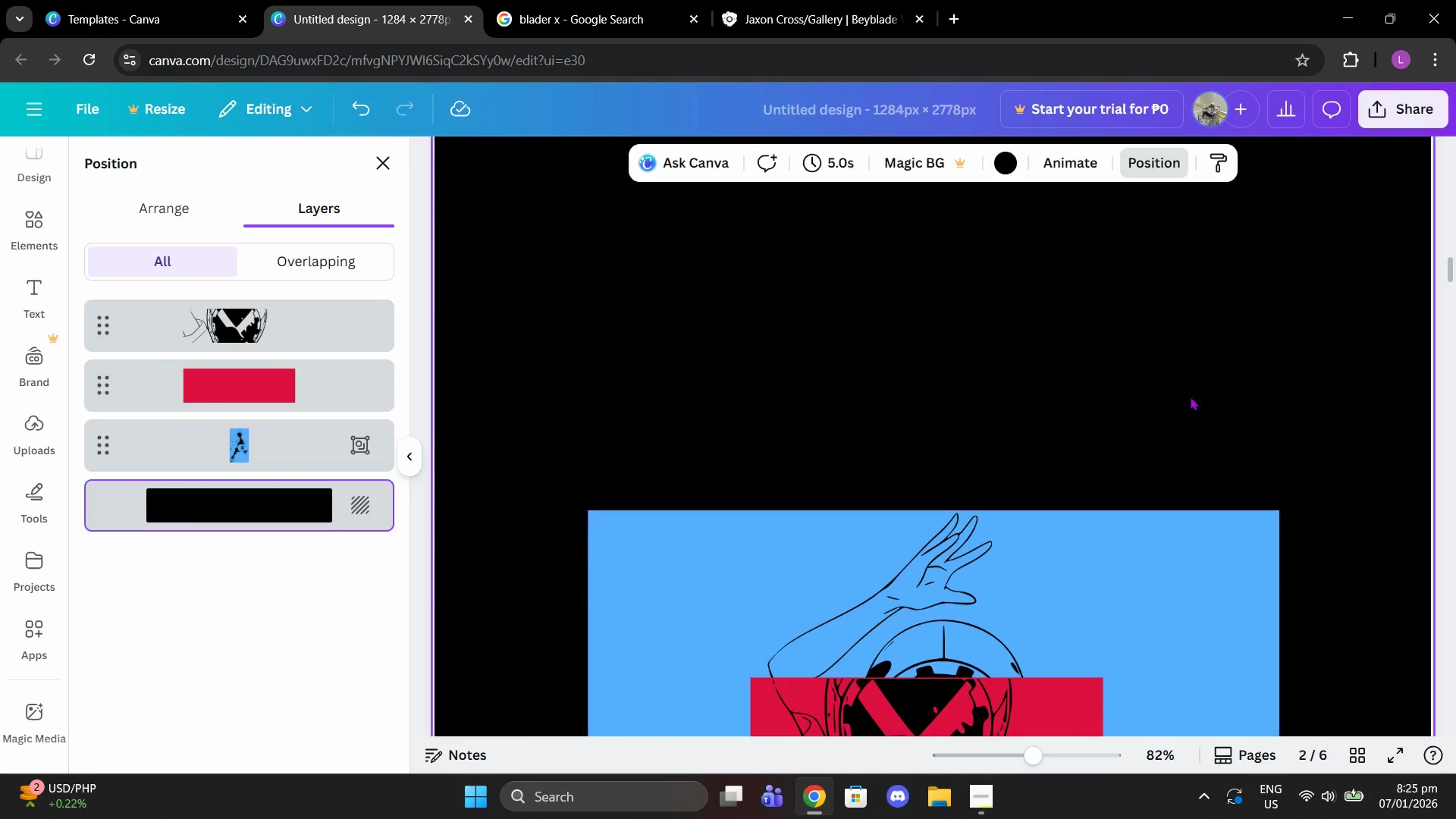 
scroll: coordinate [1179, 404], scroll_direction: down, amount: 4.0
 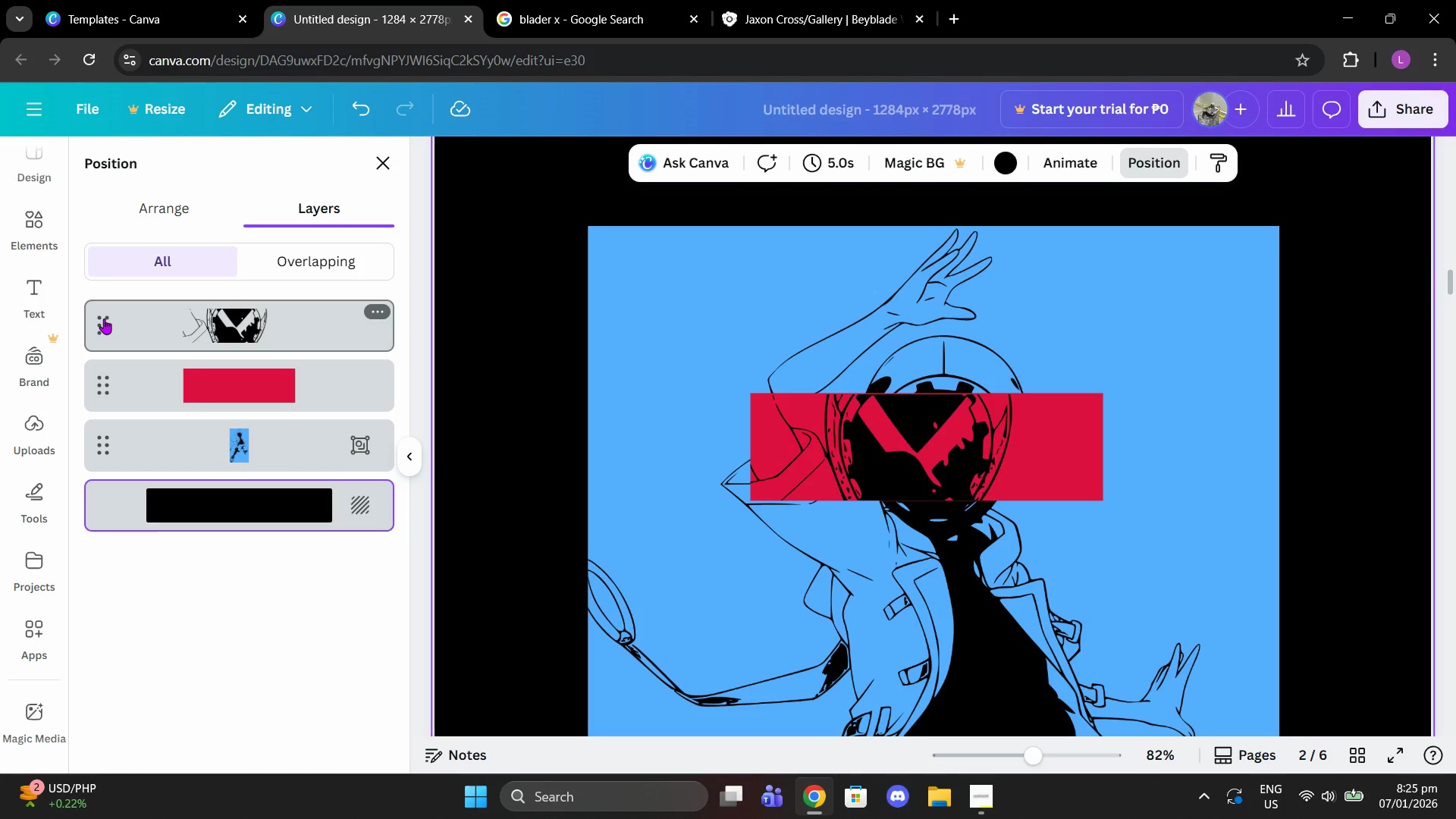 
left_click_drag(start_coordinate=[75, 304], to_coordinate=[125, 383])
 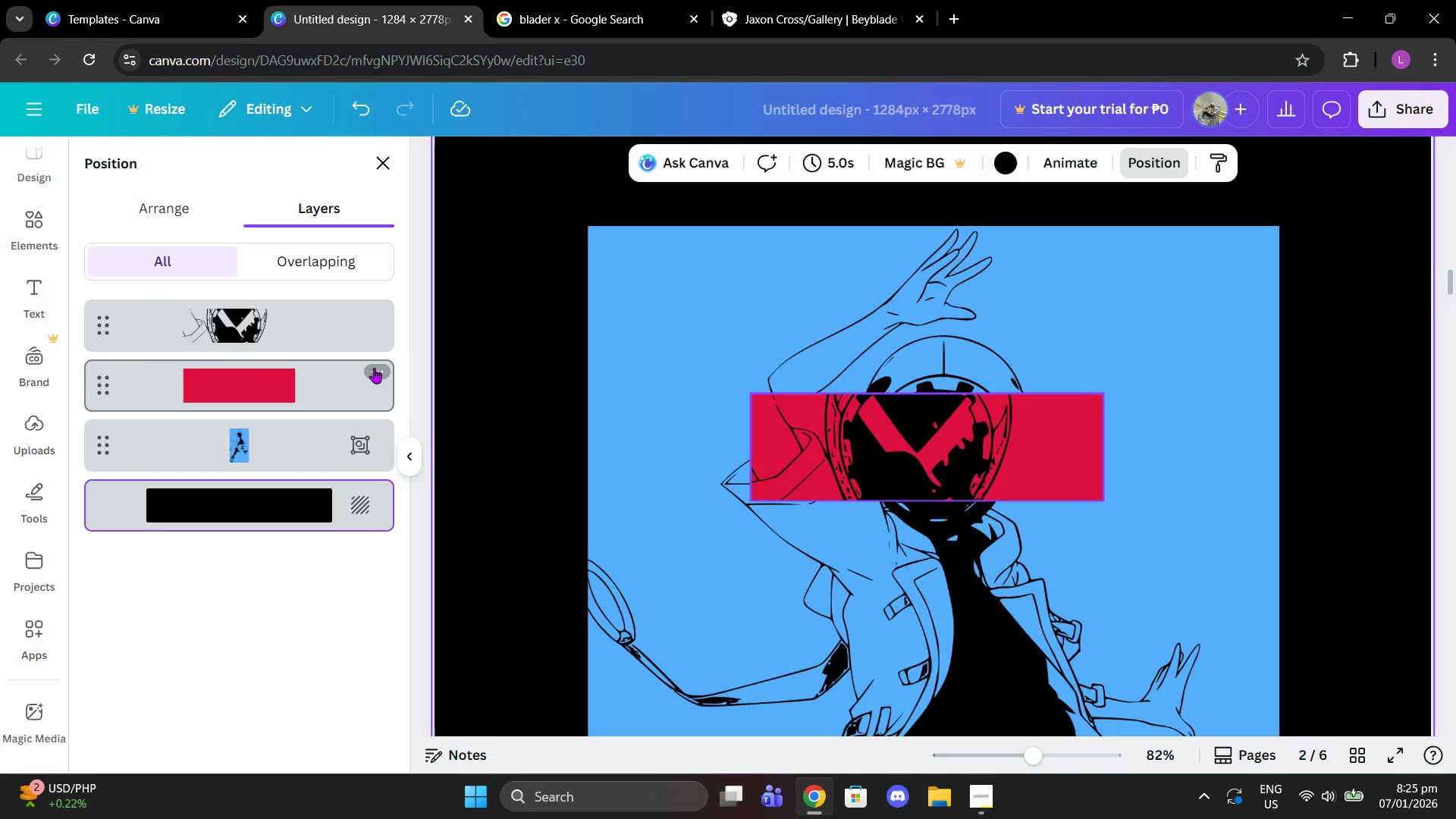 
left_click([386, 370])
 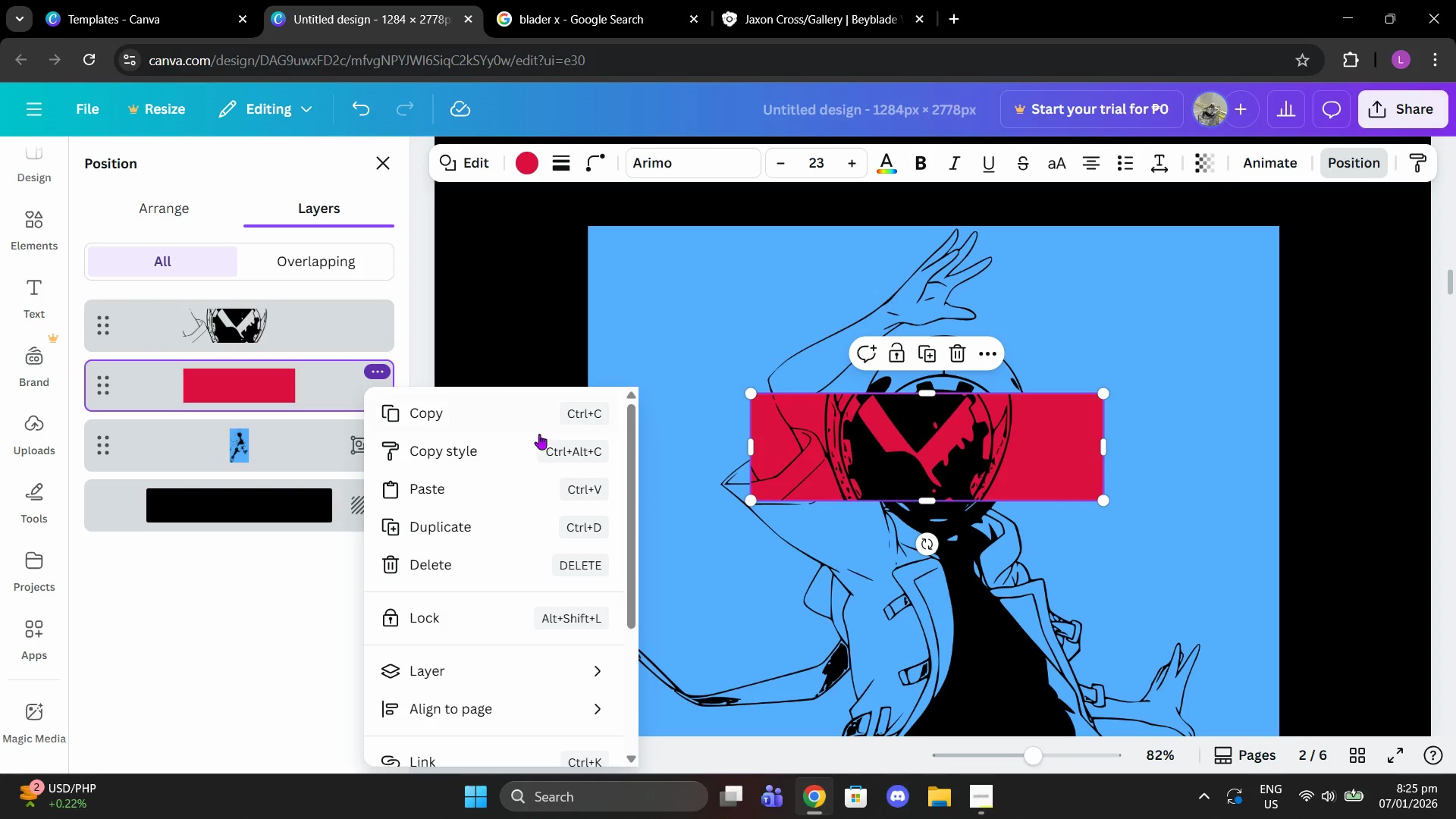 
scroll: coordinate [553, 510], scroll_direction: down, amount: 1.0
 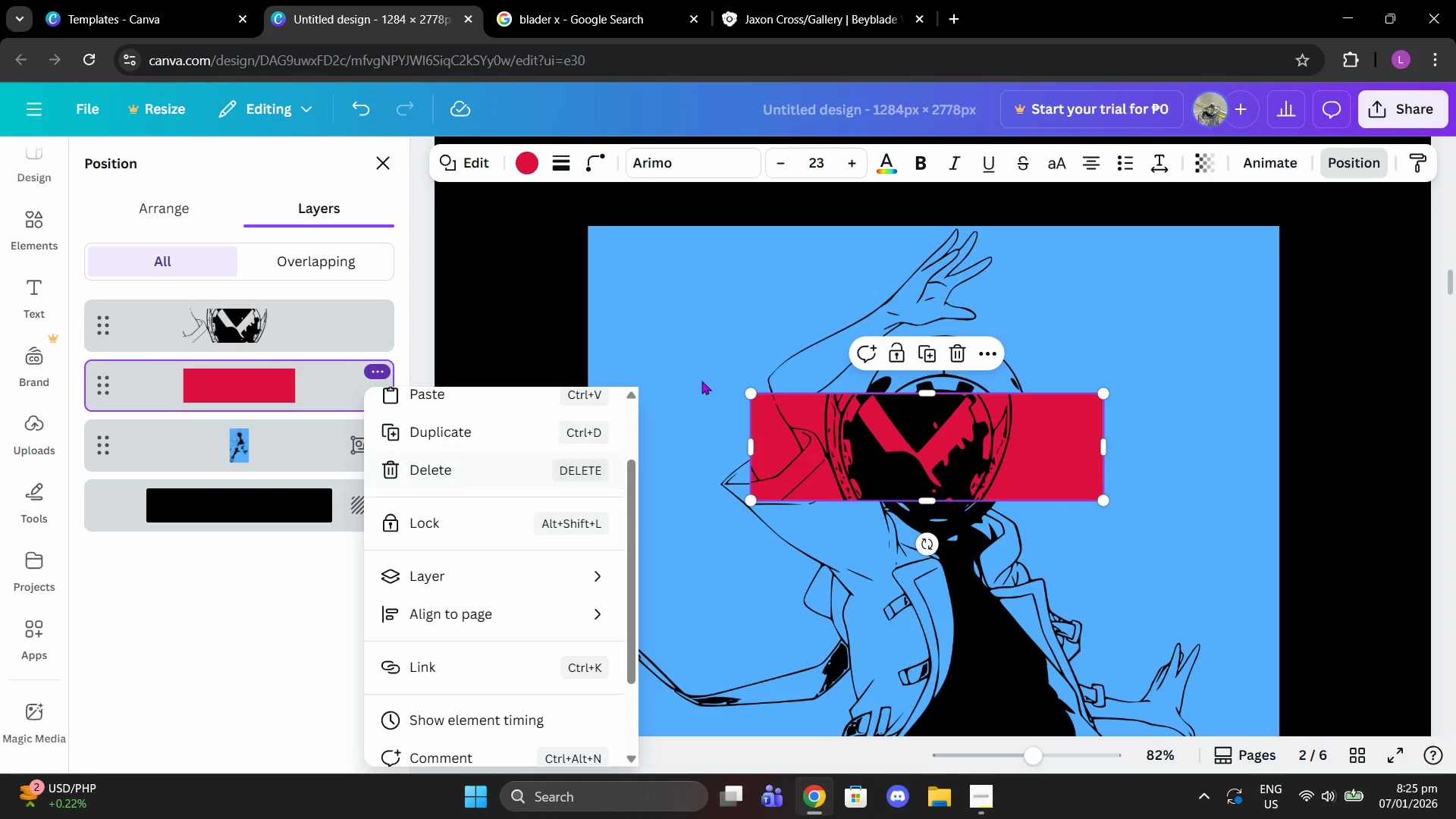 
left_click([701, 336])
 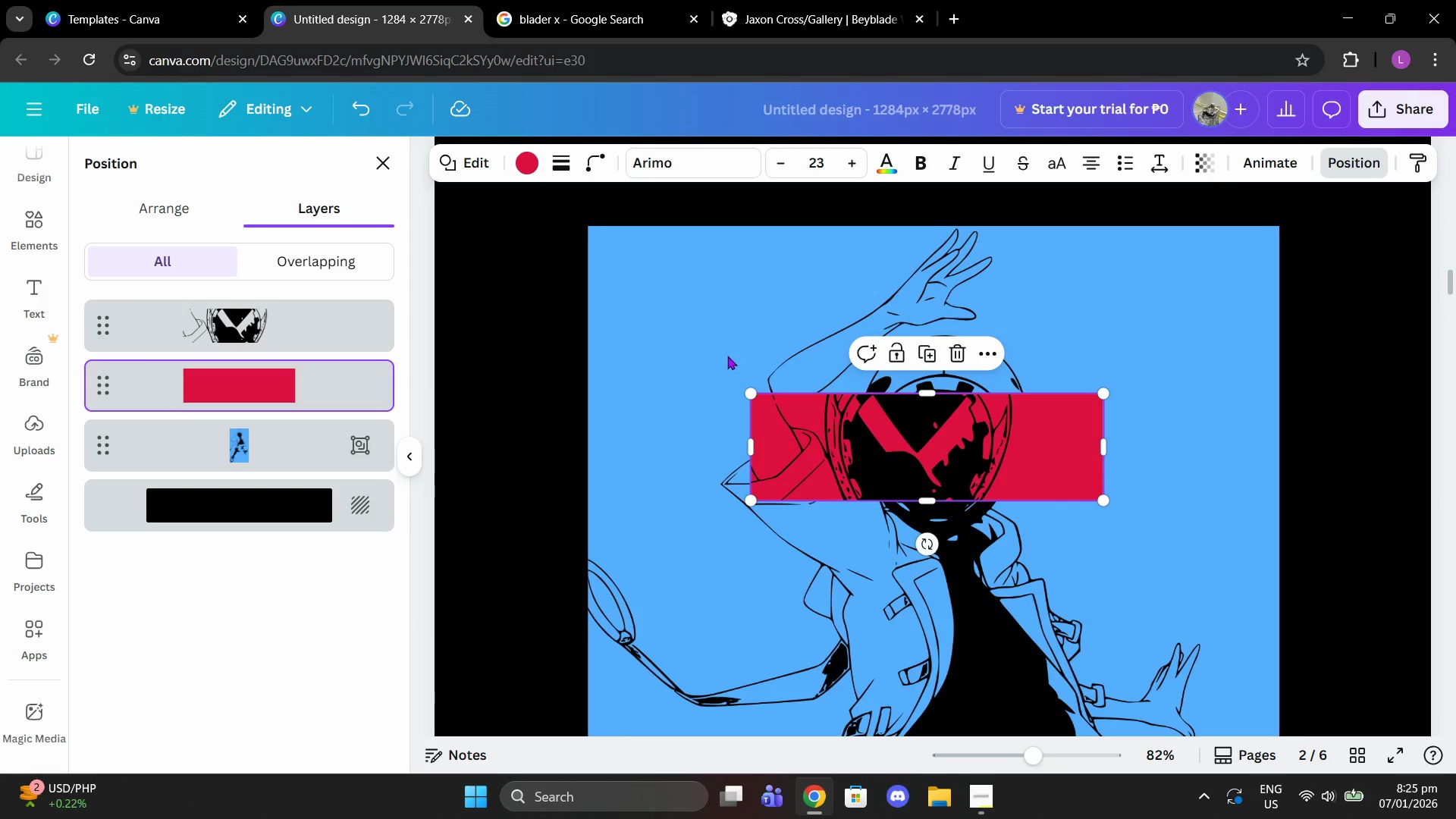 
left_click_drag(start_coordinate=[727, 359], to_coordinate=[791, 464])
 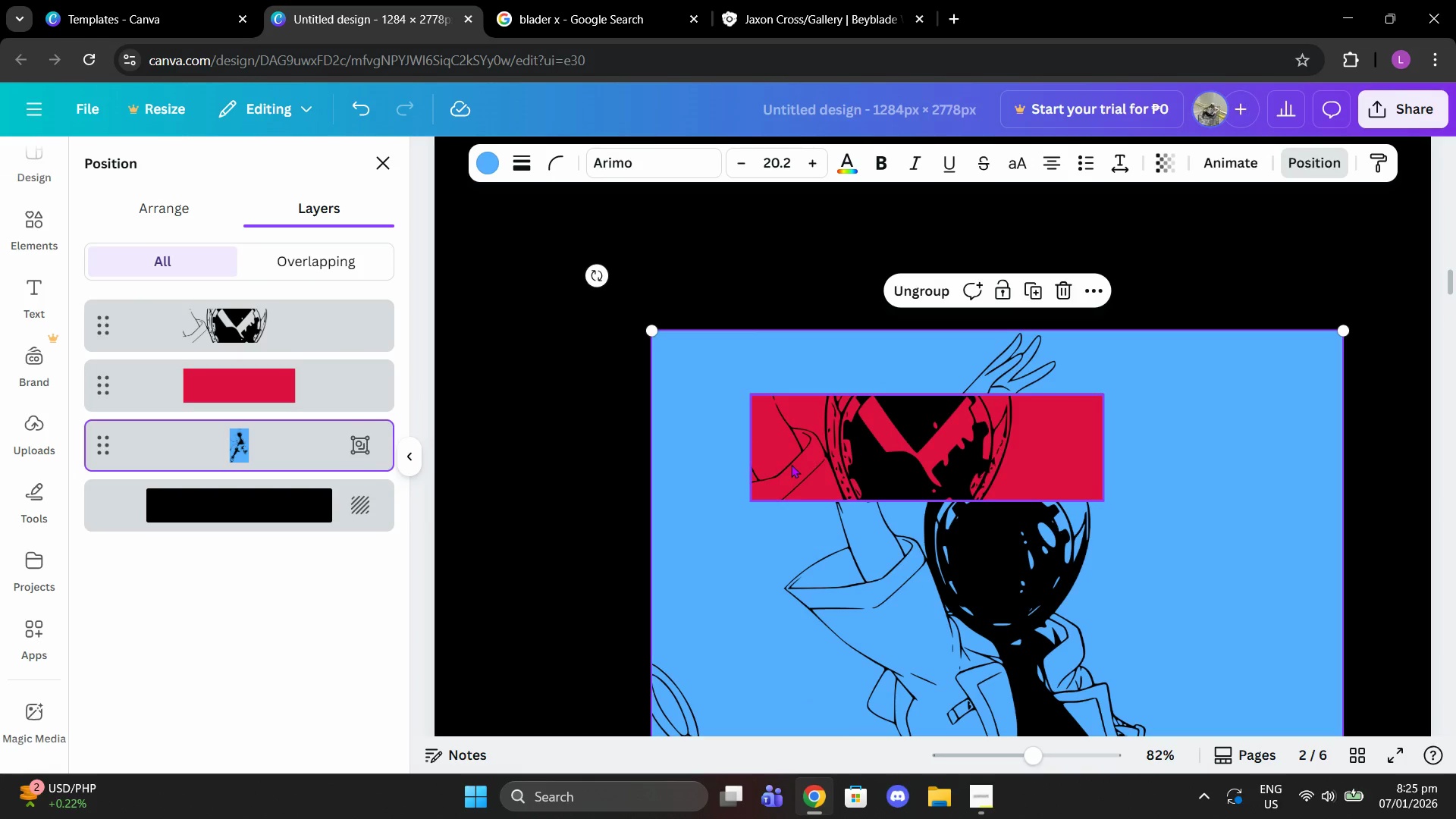 
key(Control+Z)
 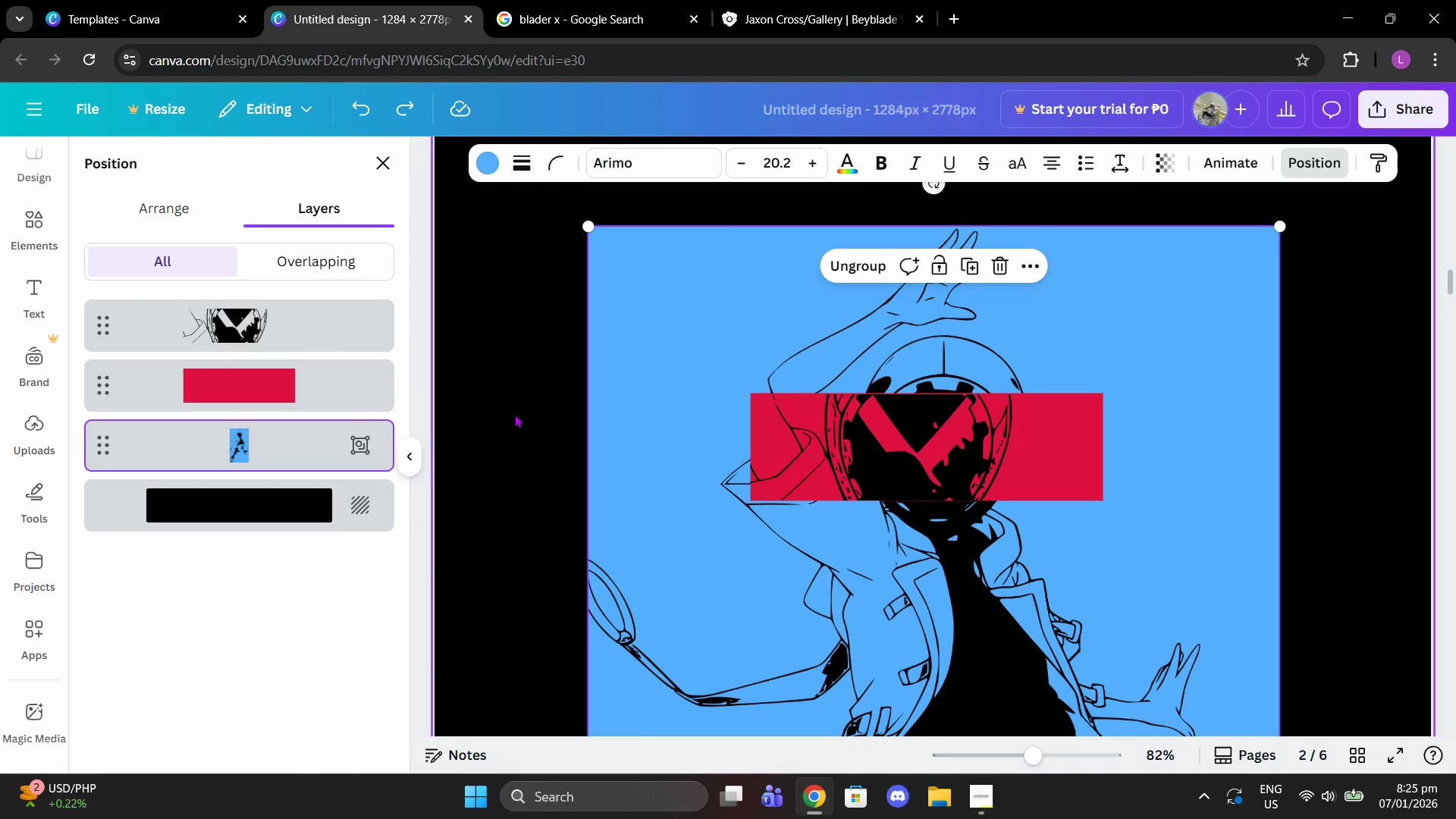 
left_click_drag(start_coordinate=[514, 413], to_coordinate=[792, 435])
 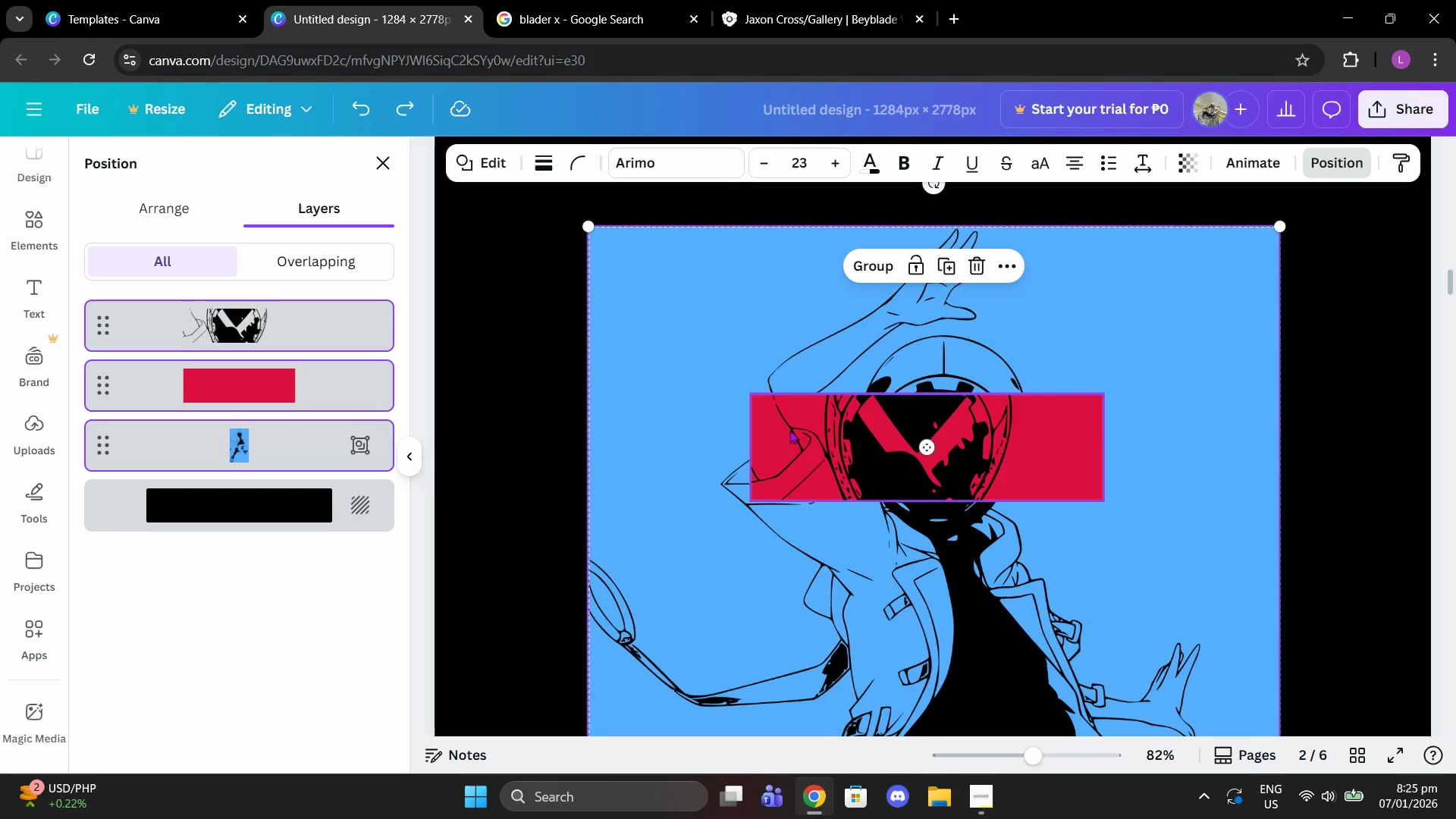 
key(Escape)
 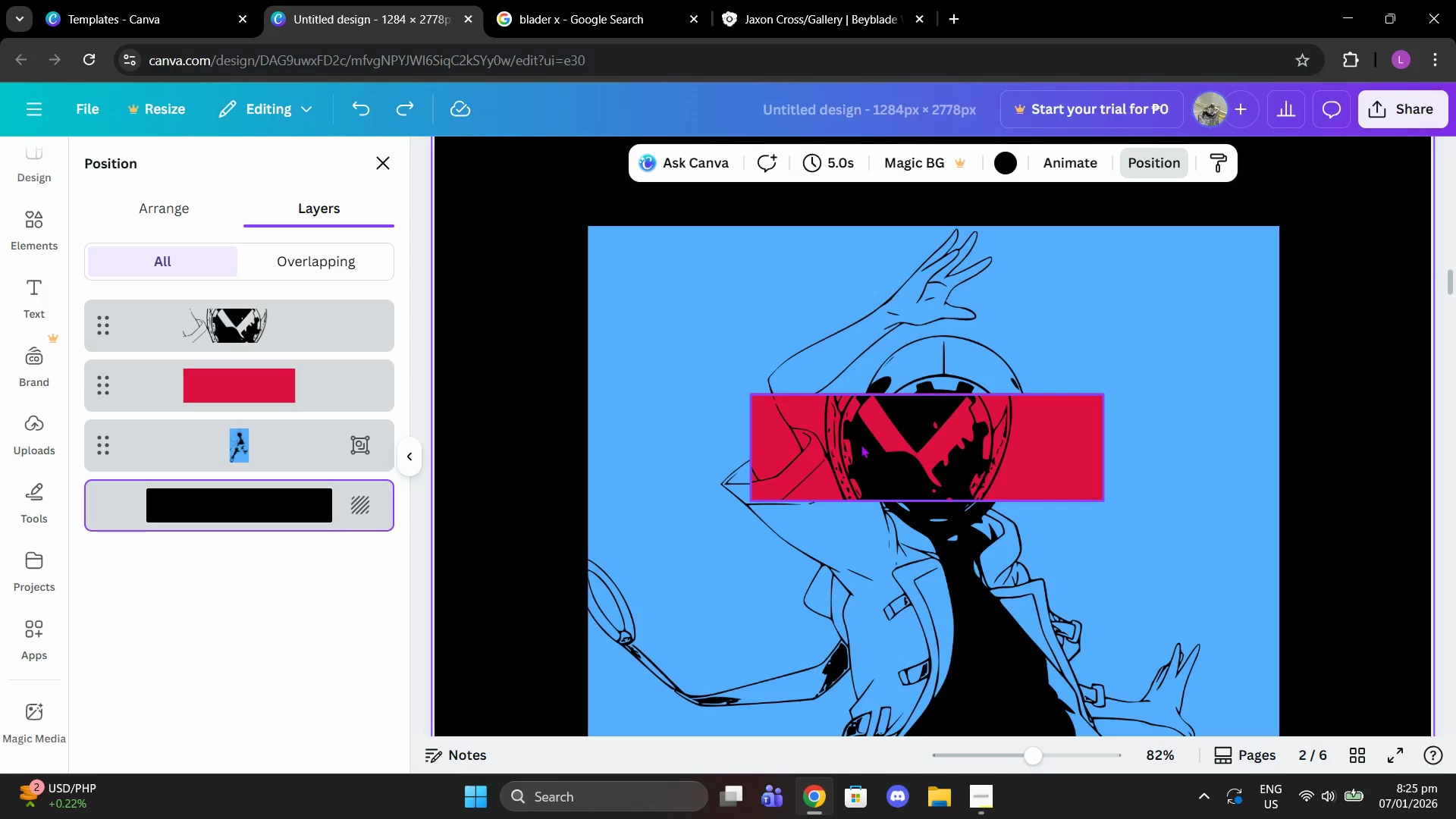 
left_click_drag(start_coordinate=[861, 444], to_coordinate=[864, 439])
 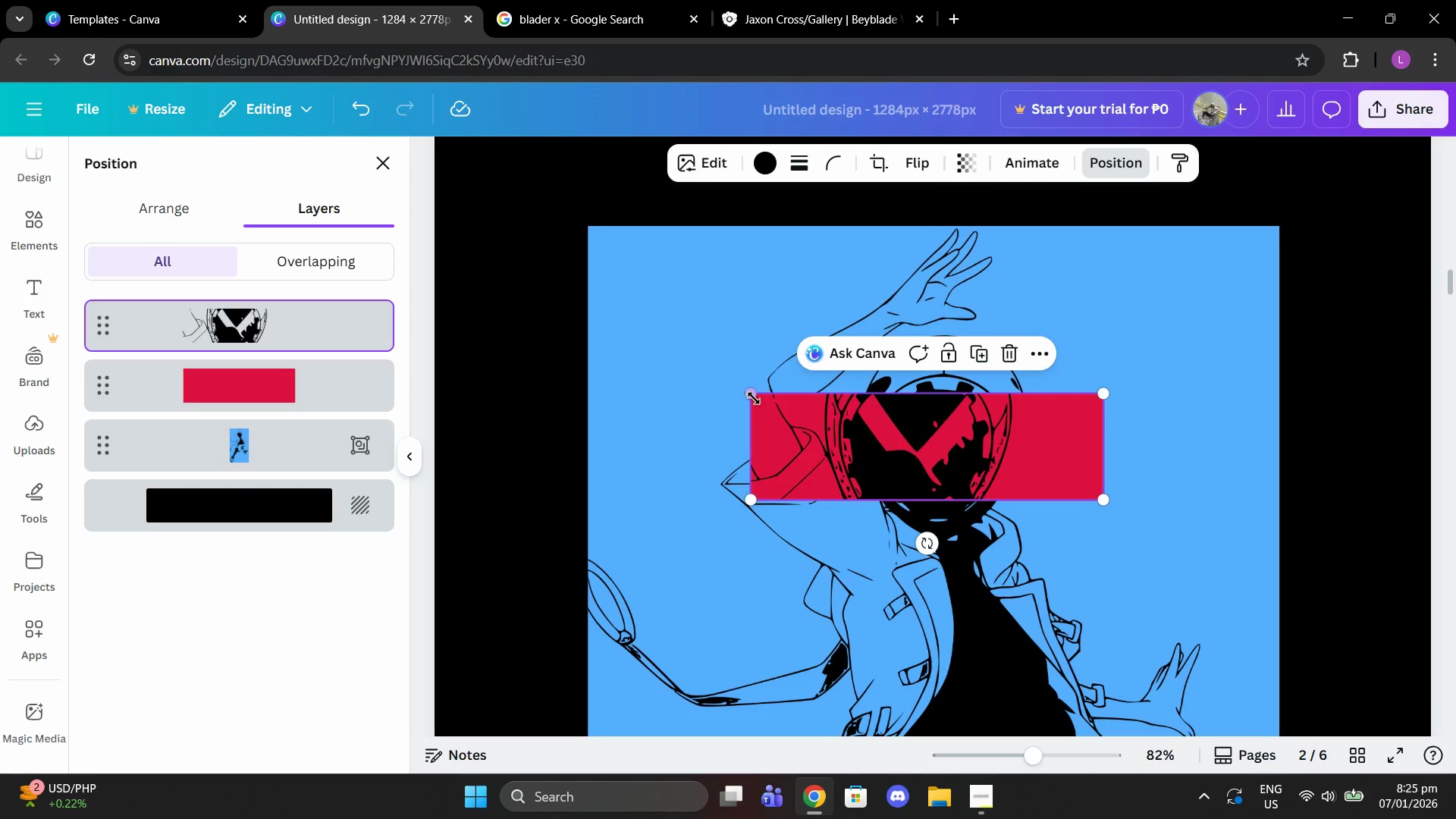 
left_click_drag(start_coordinate=[752, 398], to_coordinate=[756, 401])
 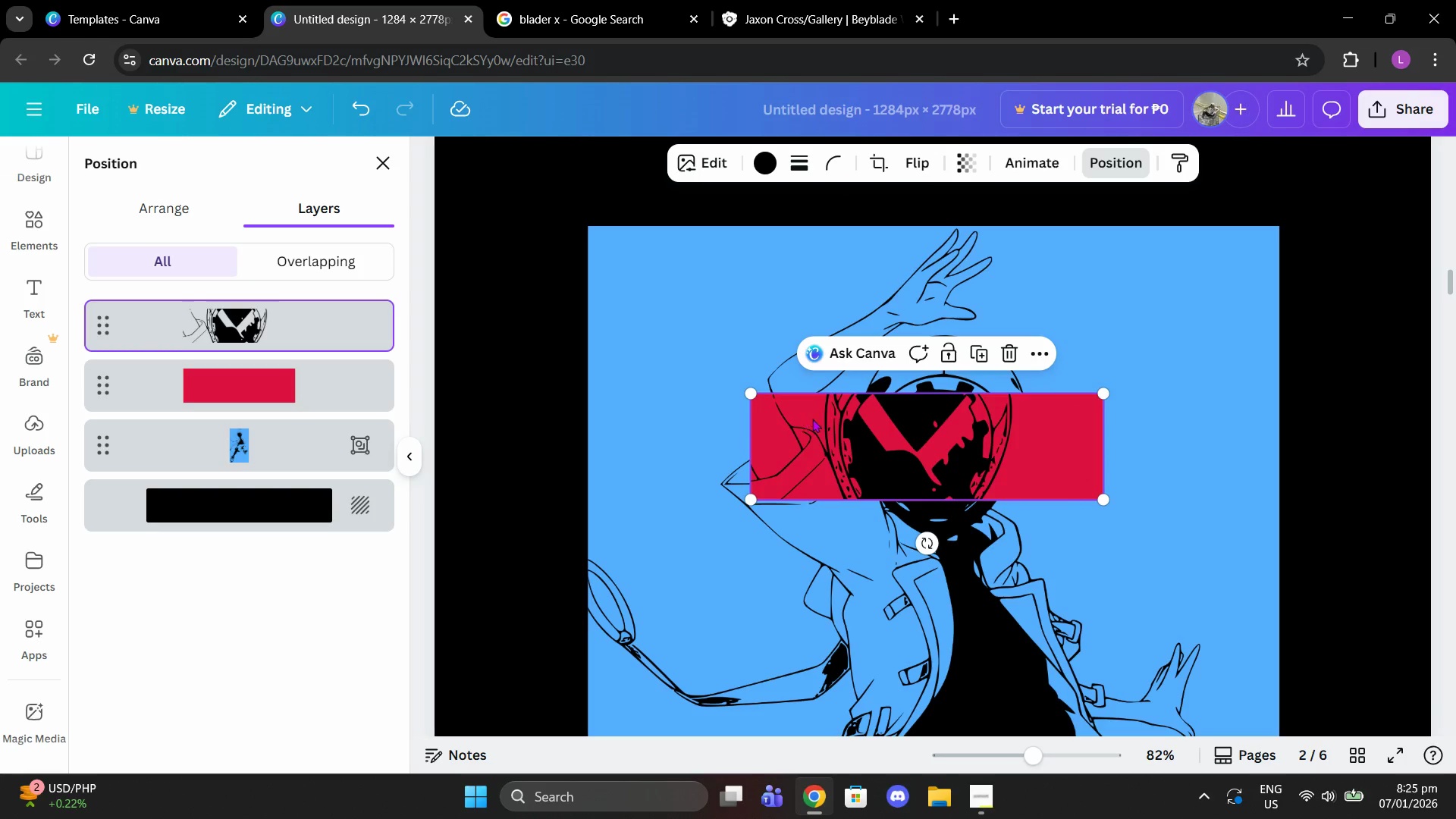 
left_click_drag(start_coordinate=[816, 419], to_coordinate=[855, 424])
 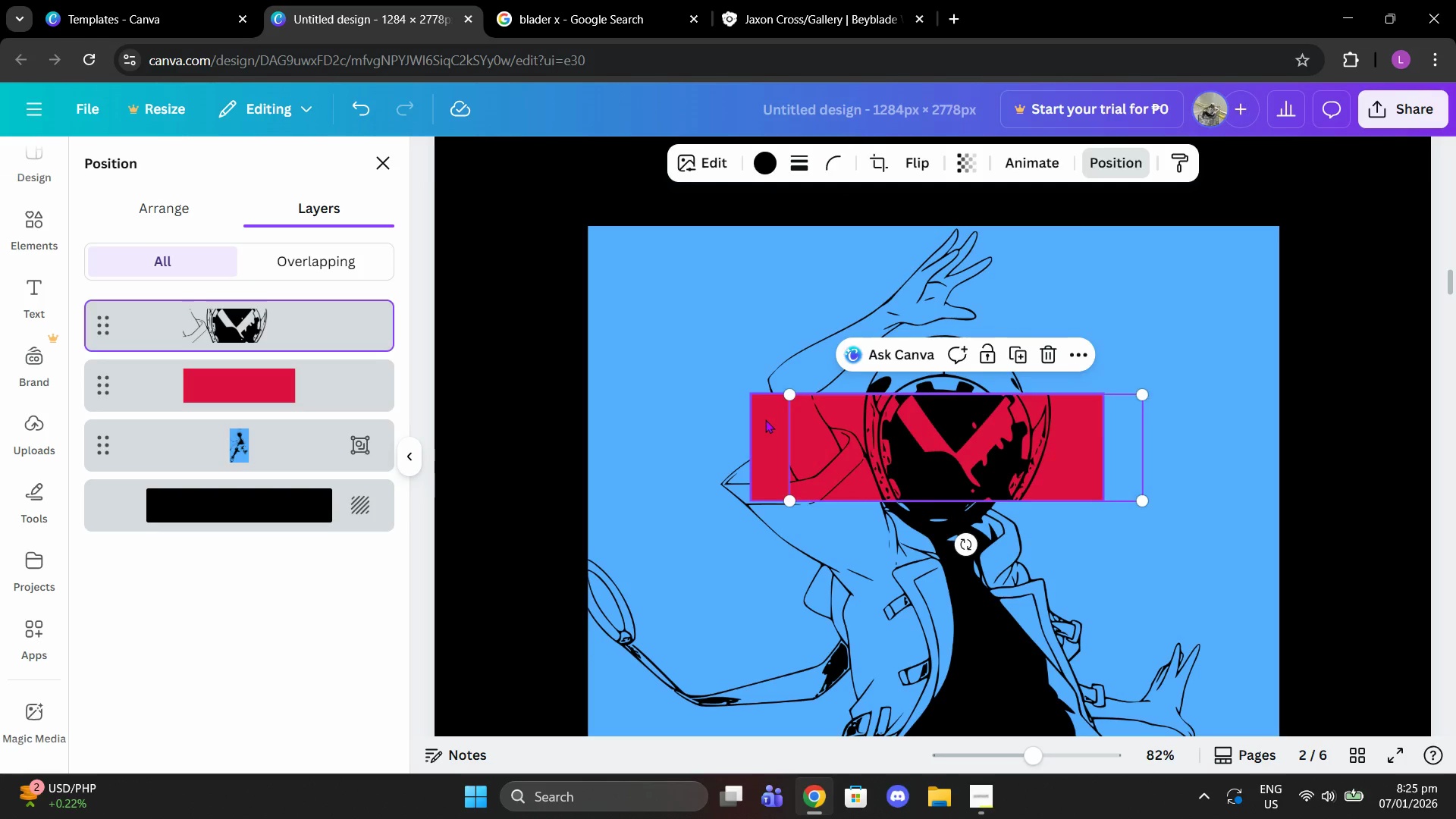 
left_click([765, 419])
 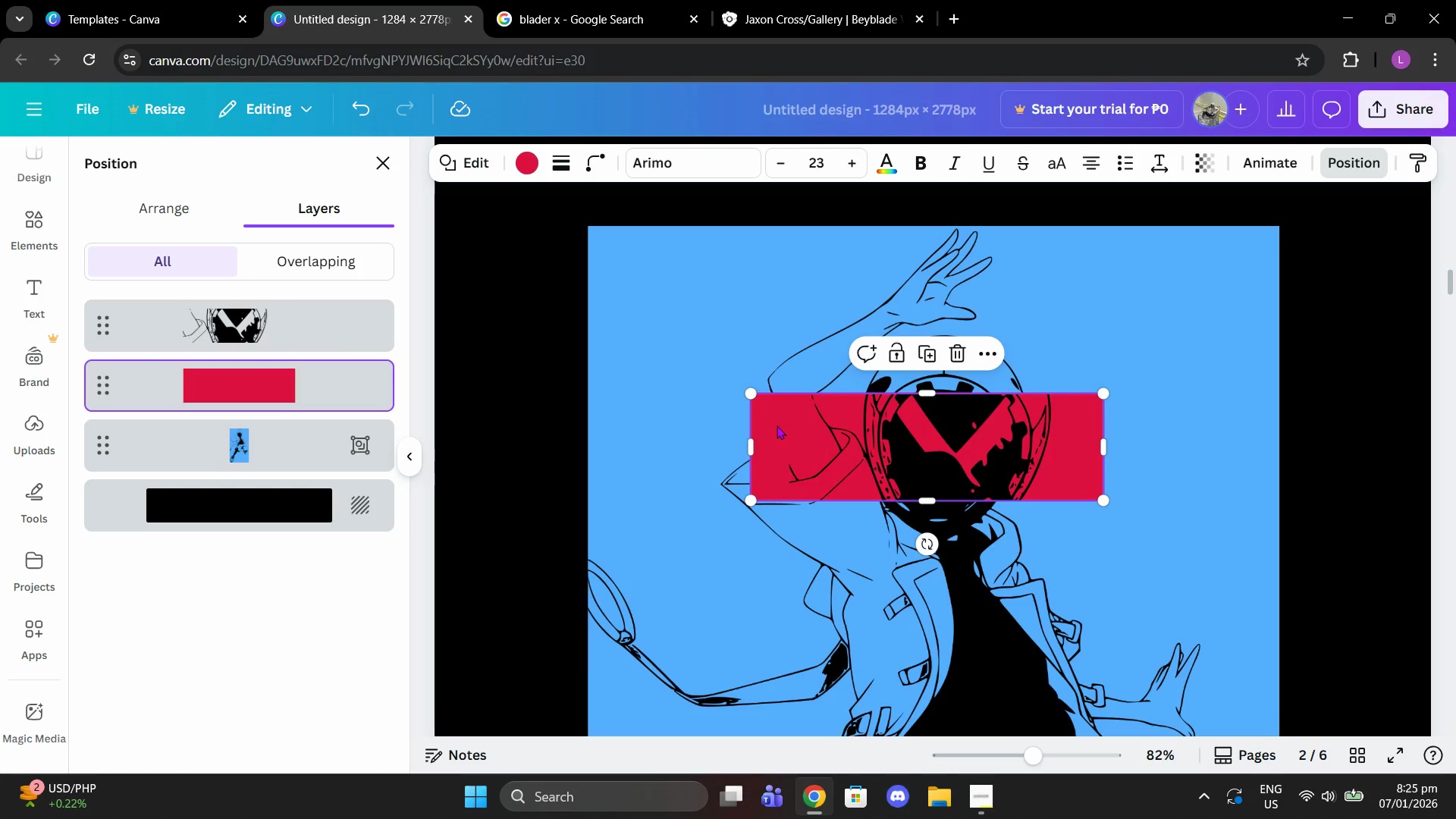 
left_click_drag(start_coordinate=[777, 425], to_coordinate=[814, 420])
 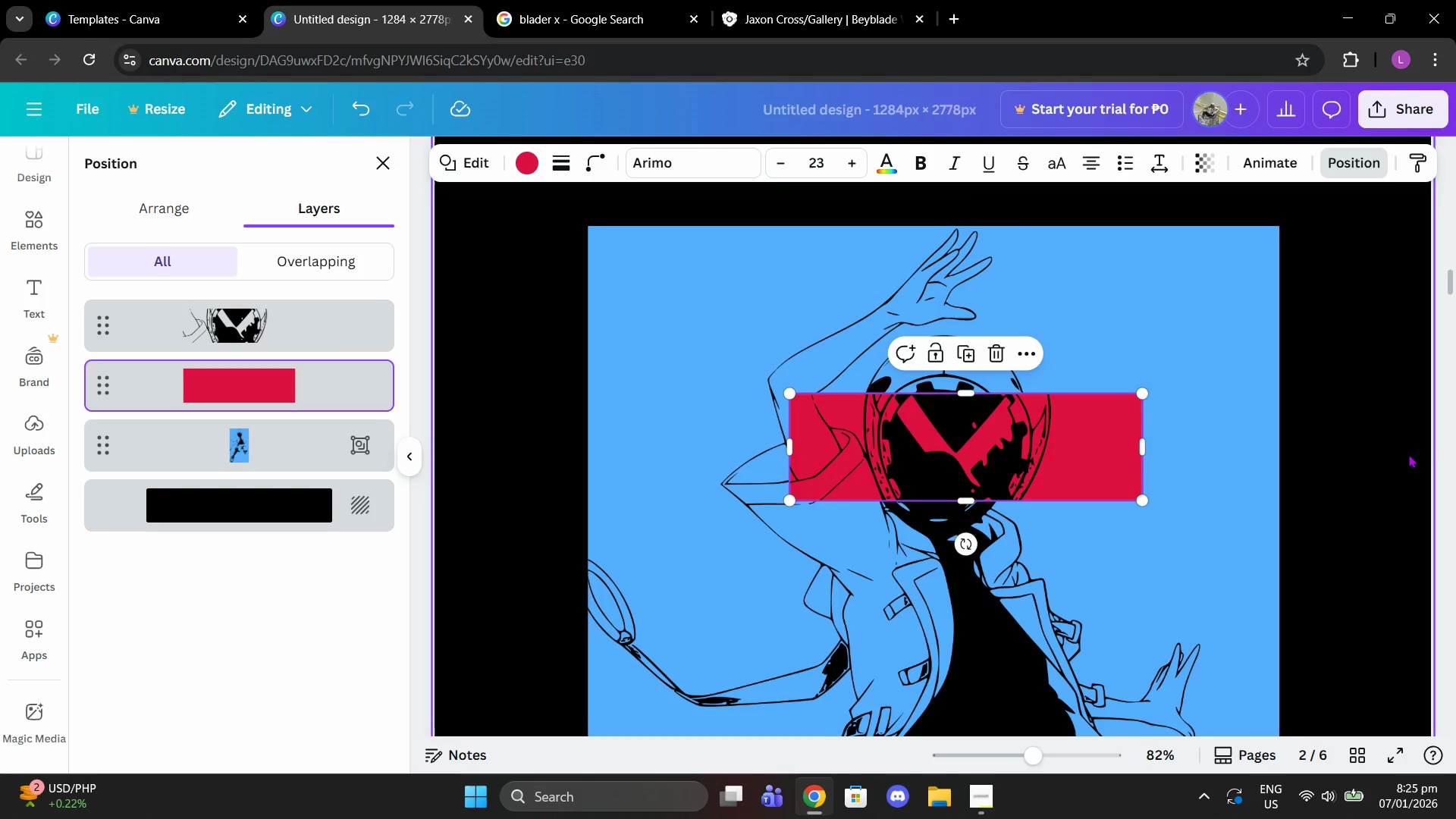 
left_click([1426, 450])
 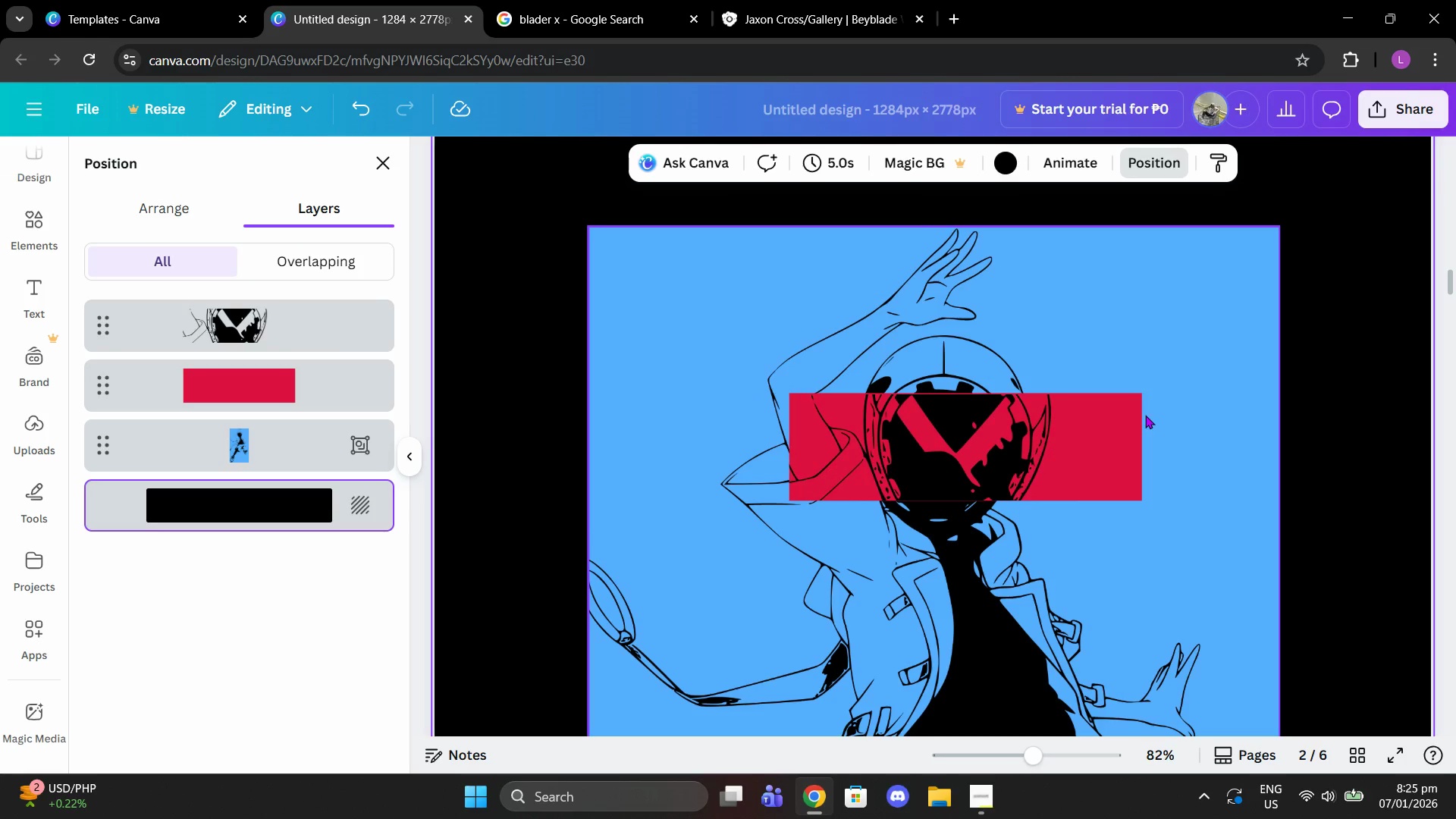 
left_click([1138, 415])
 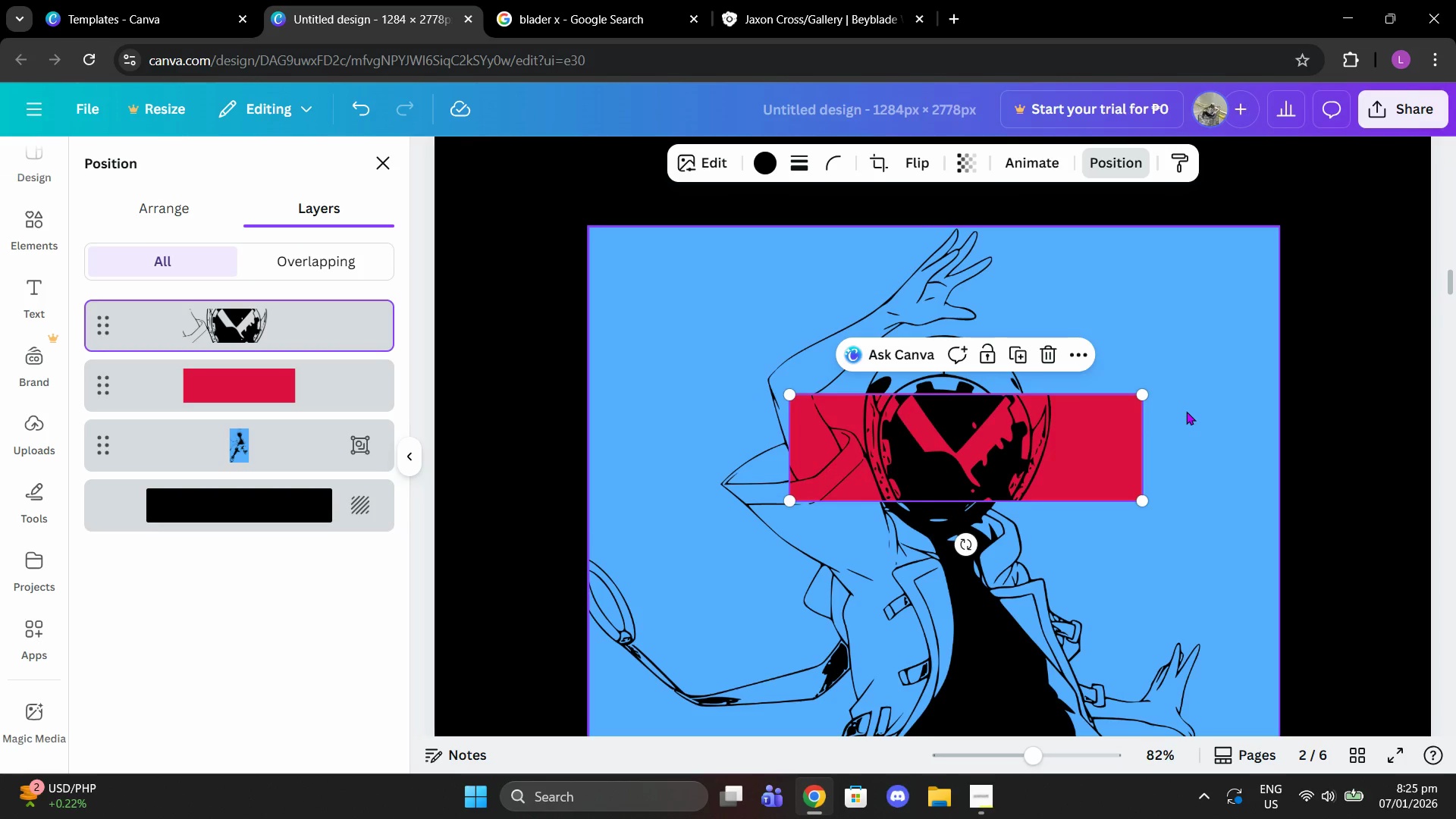 
left_click([1186, 411])
 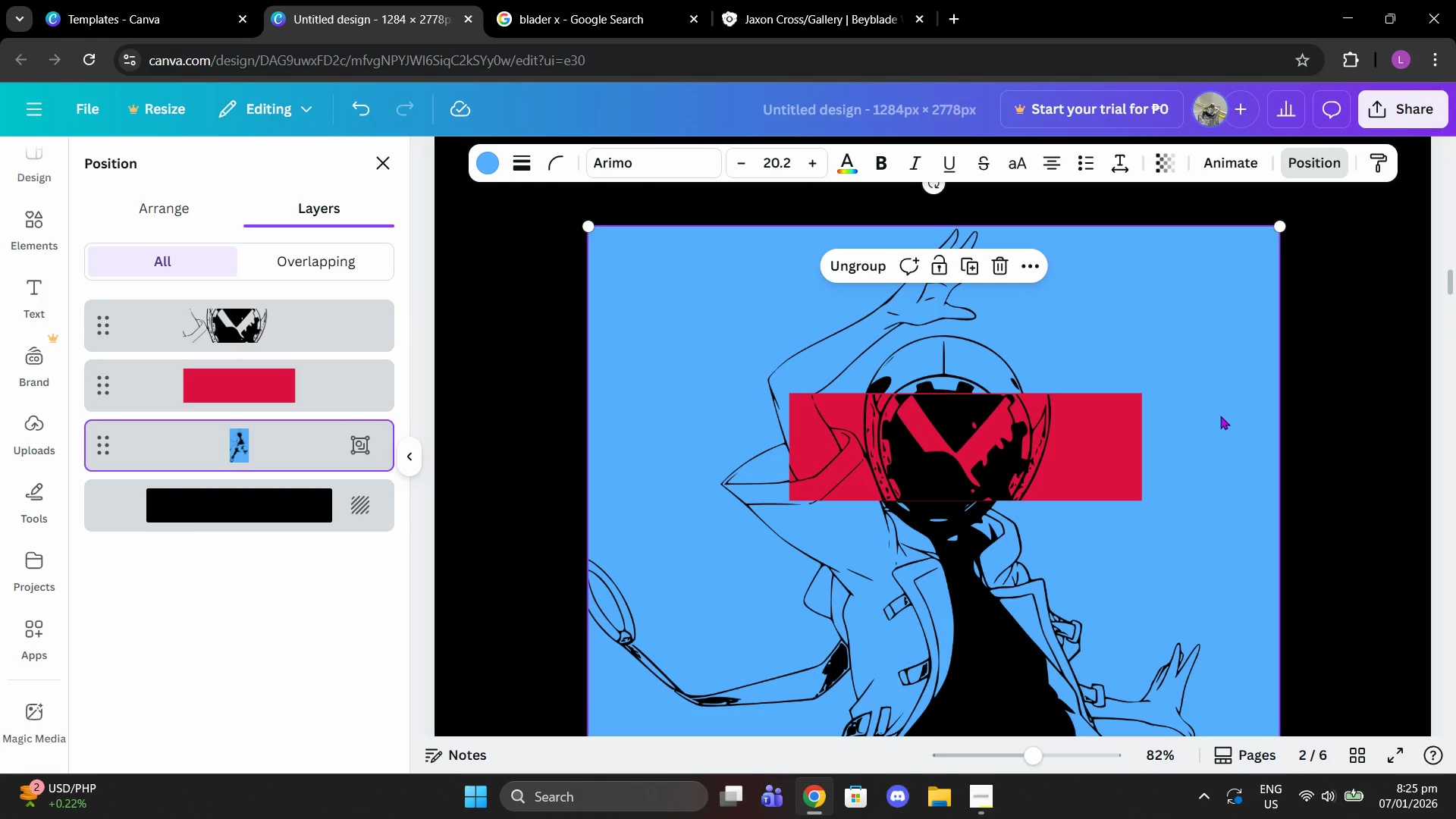 
left_click_drag(start_coordinate=[1221, 416], to_coordinate=[1053, 419])
 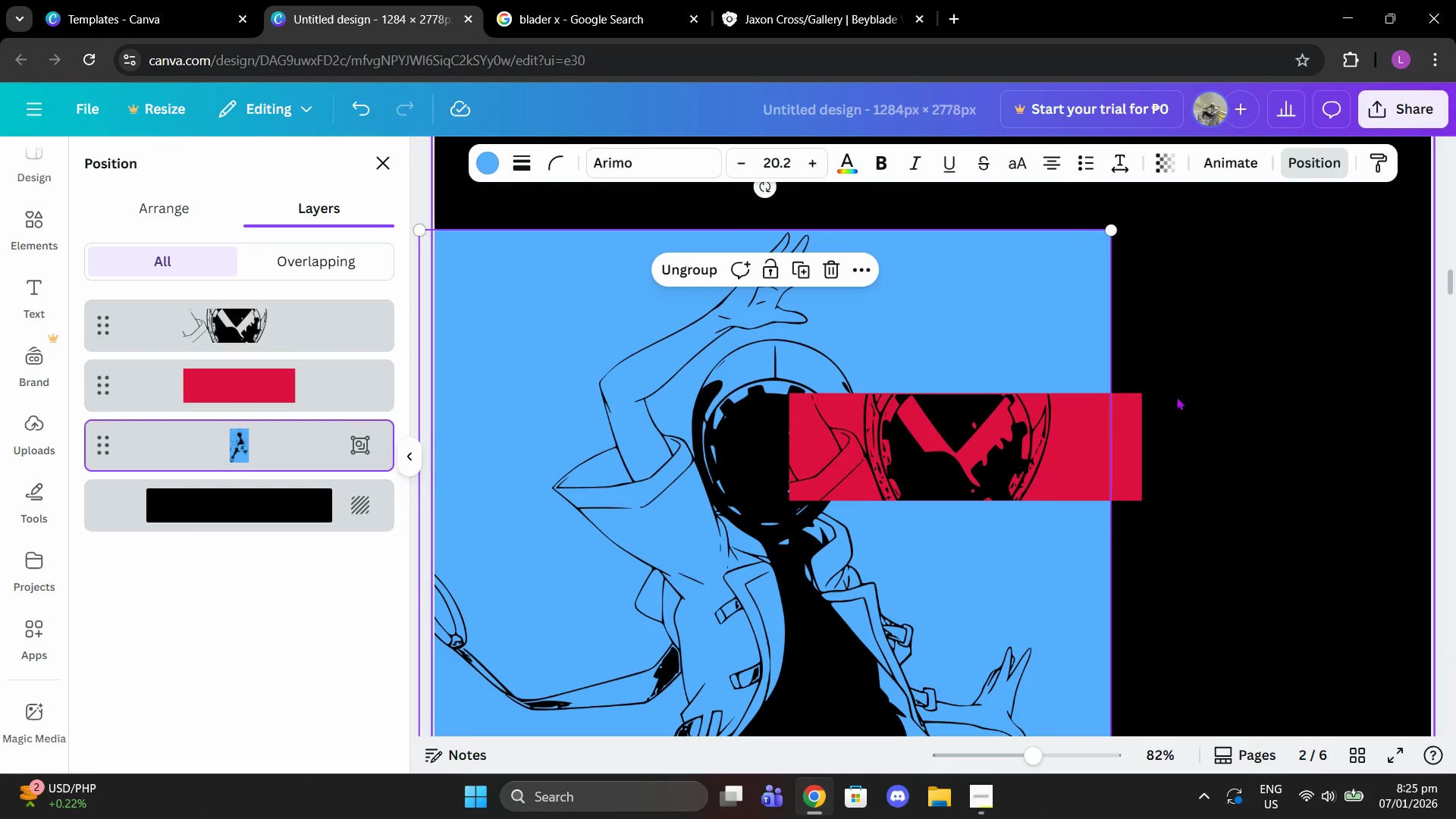 
left_click_drag(start_coordinate=[1180, 394], to_coordinate=[1138, 409])
 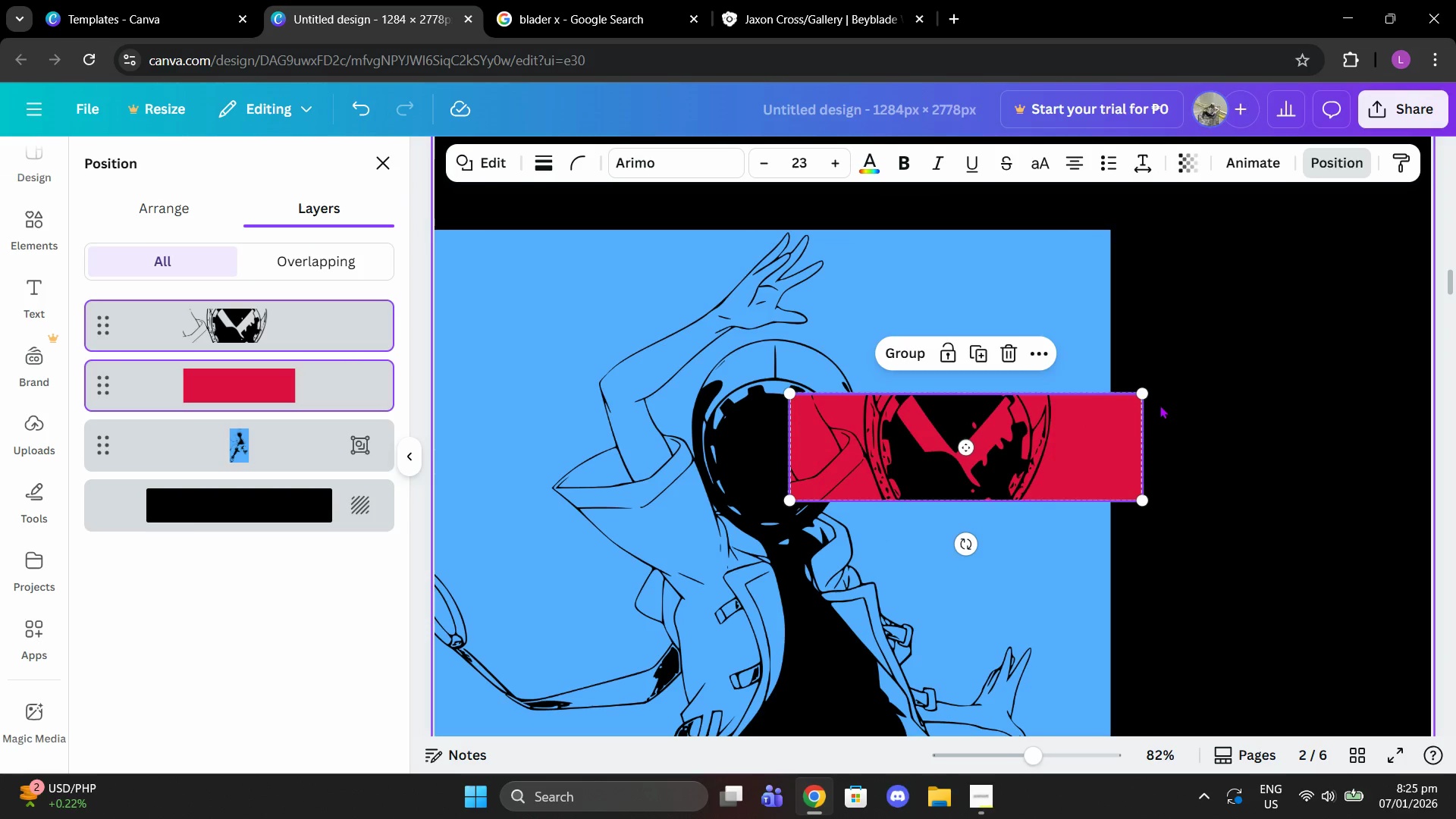 
key(Control+Z)
 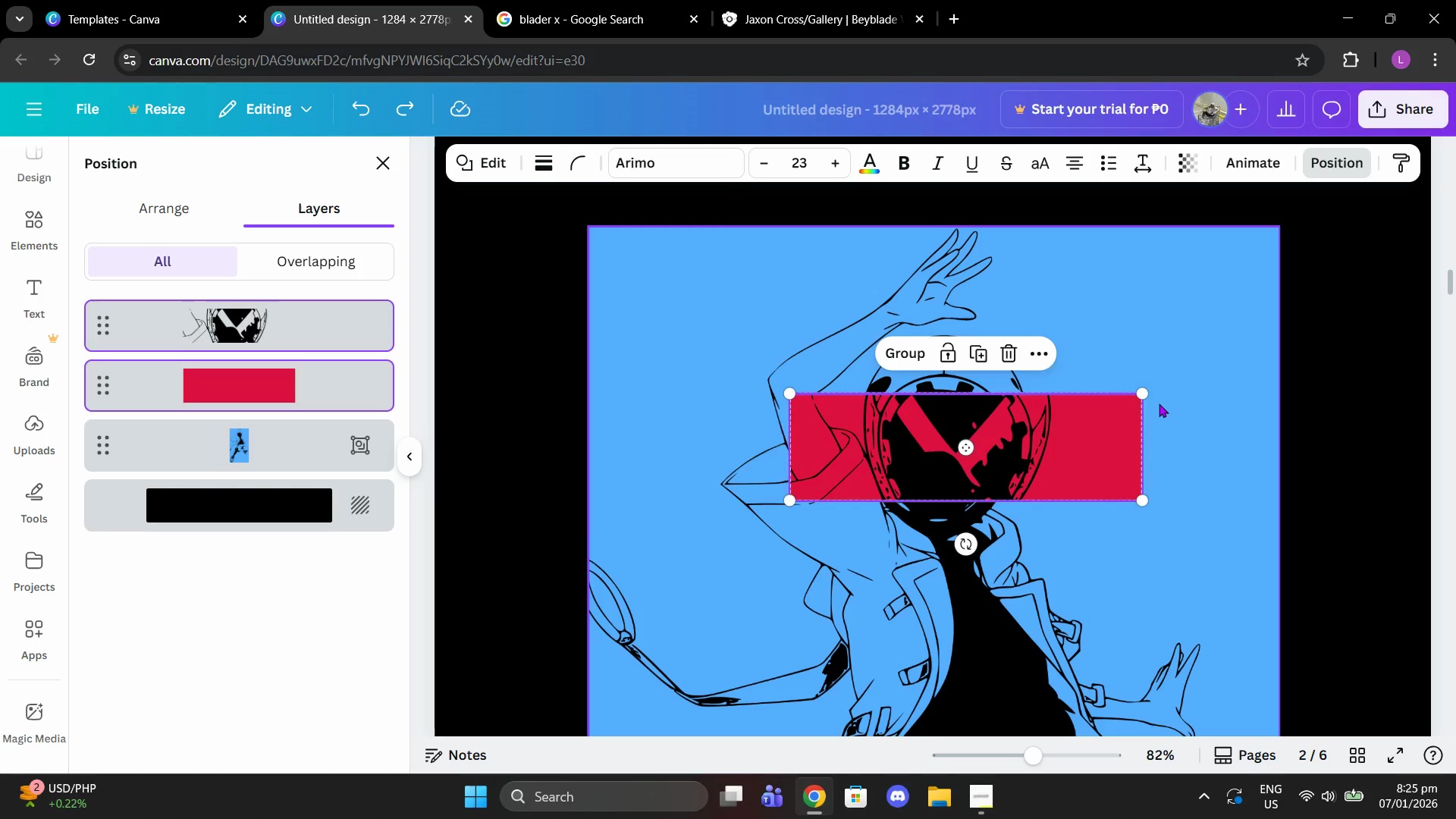 
key(Control+Z)
 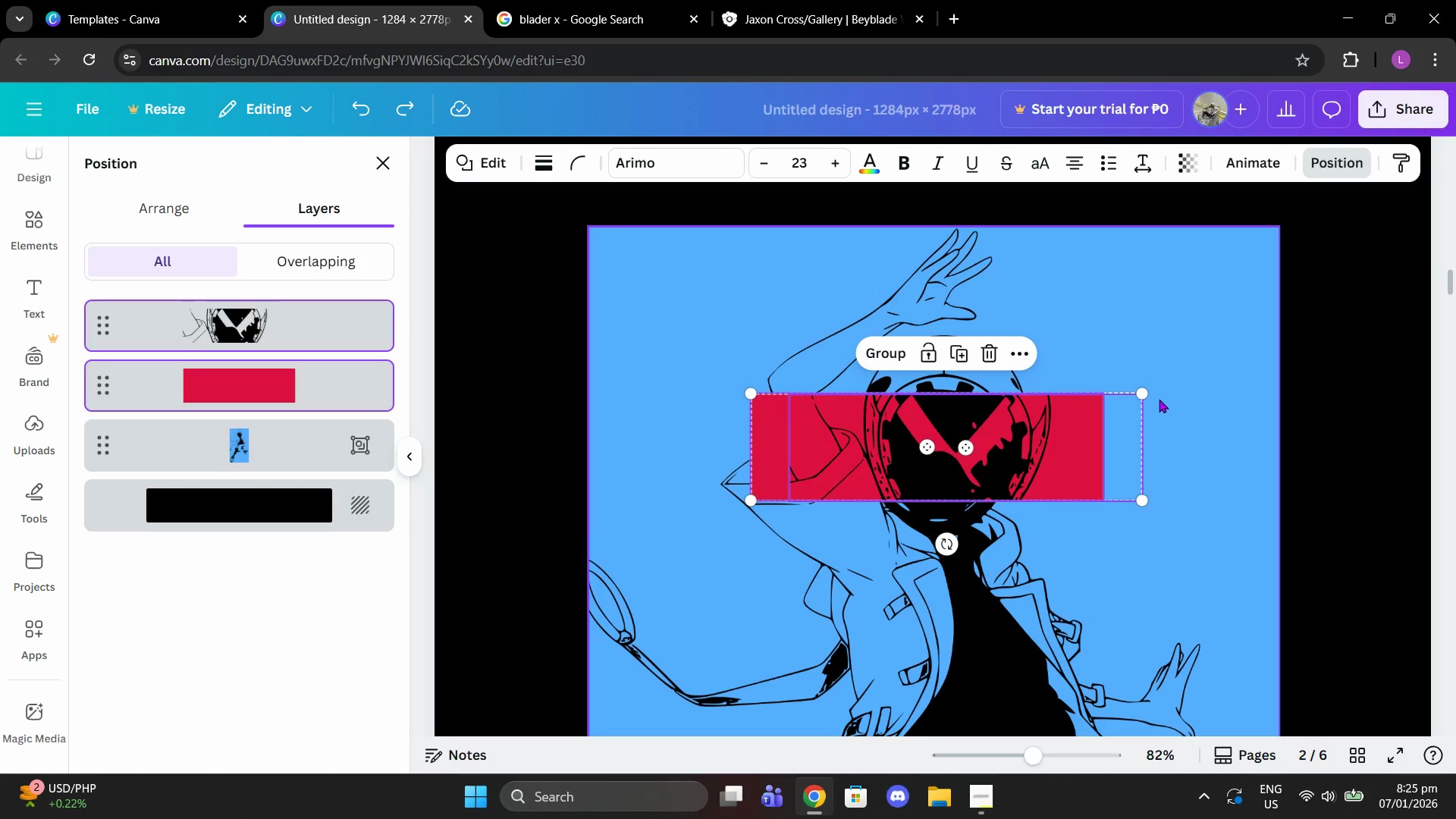 
key(Control+Z)
 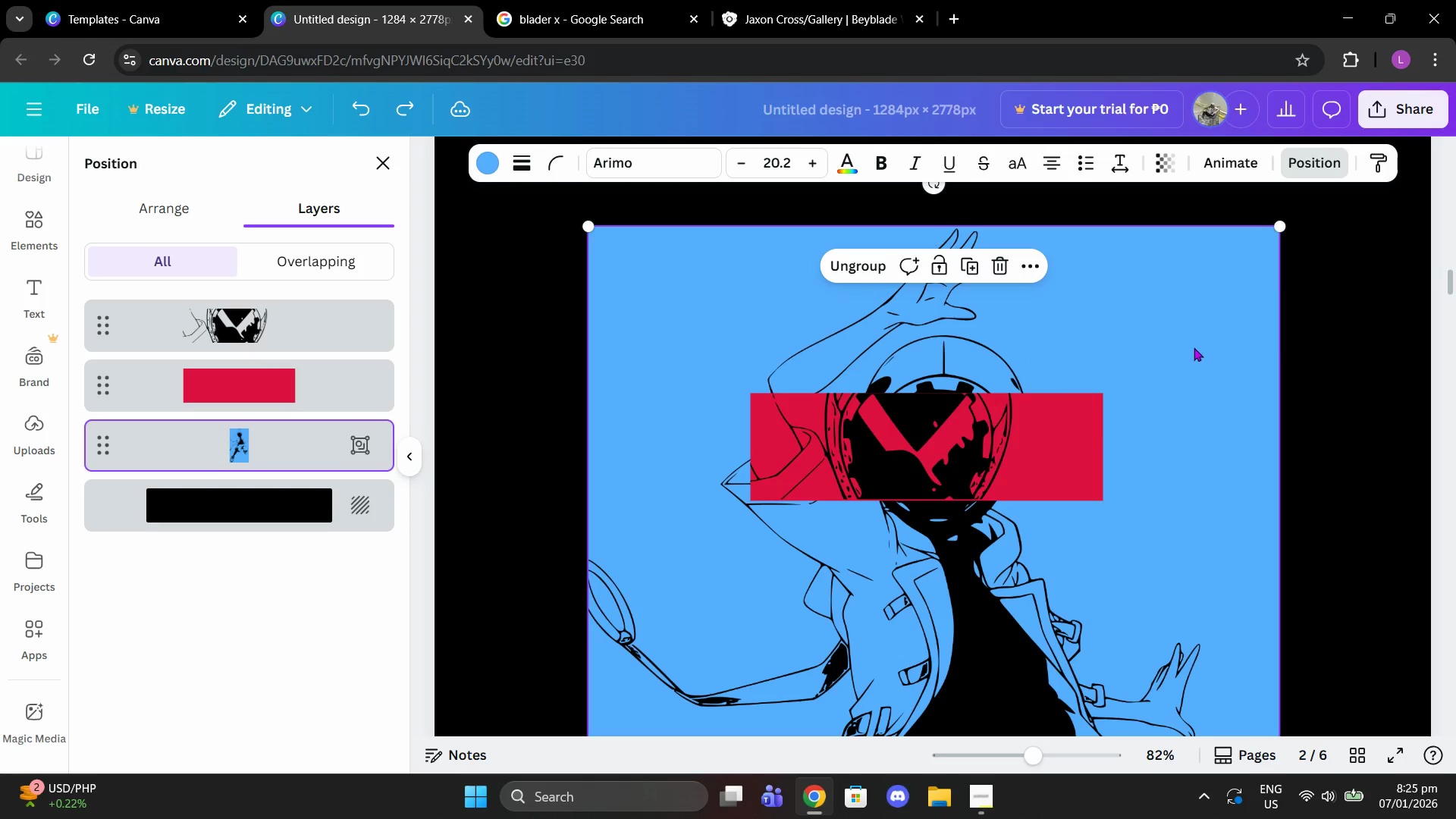 
left_click([1091, 319])
 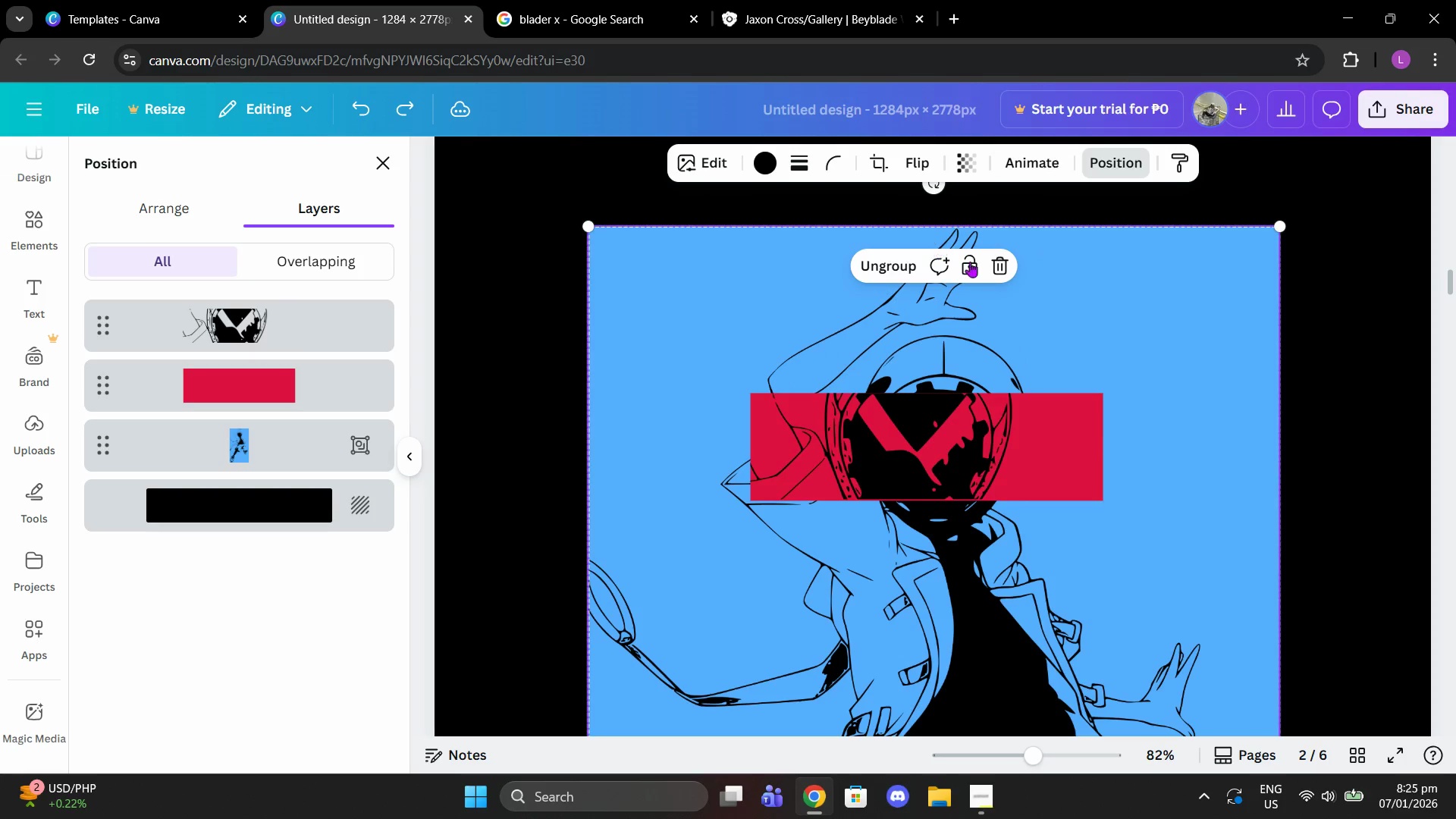 
left_click([970, 263])
 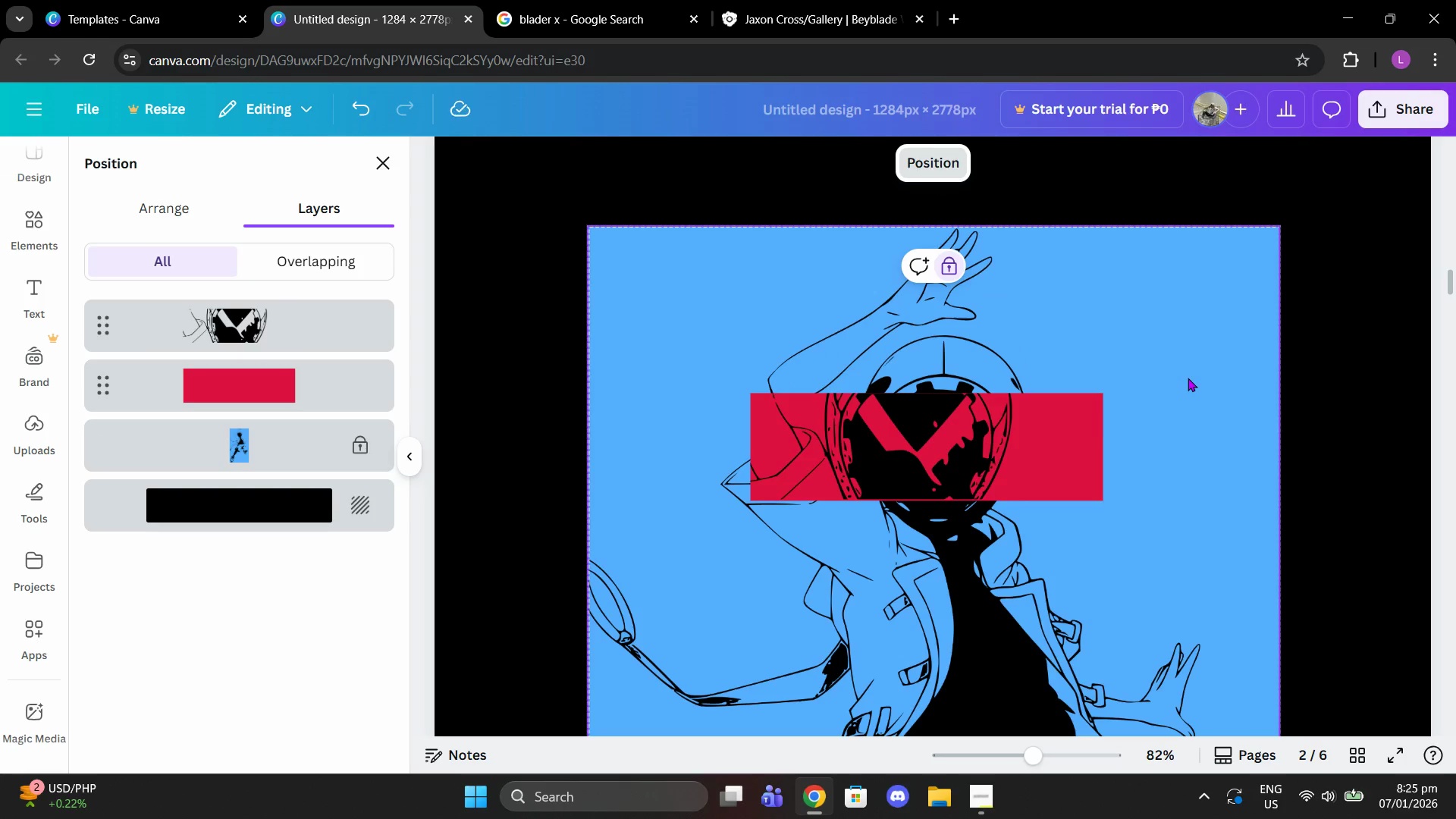 
double_click([1320, 391])
 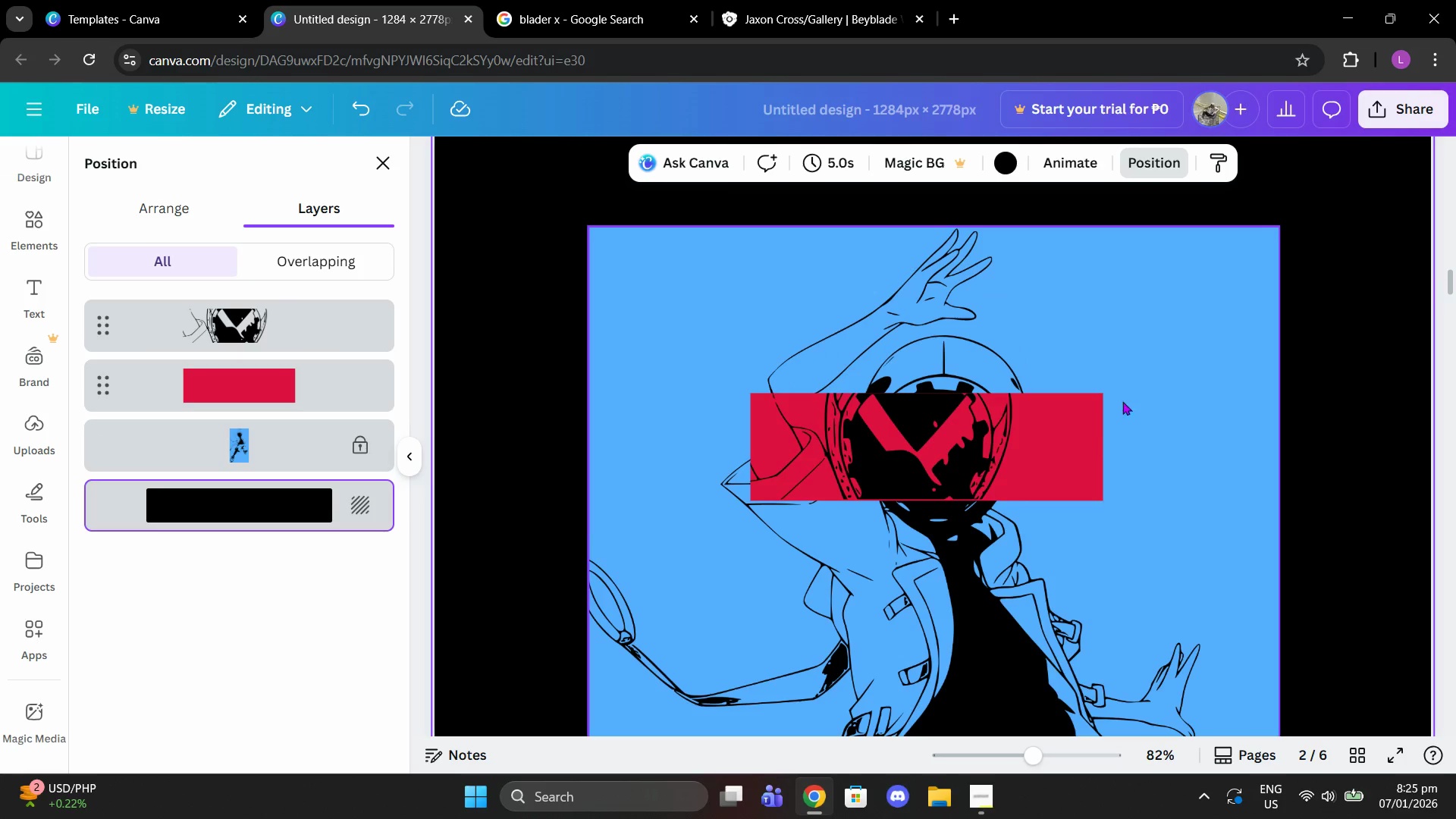 
left_click_drag(start_coordinate=[1140, 416], to_coordinate=[1047, 429])
 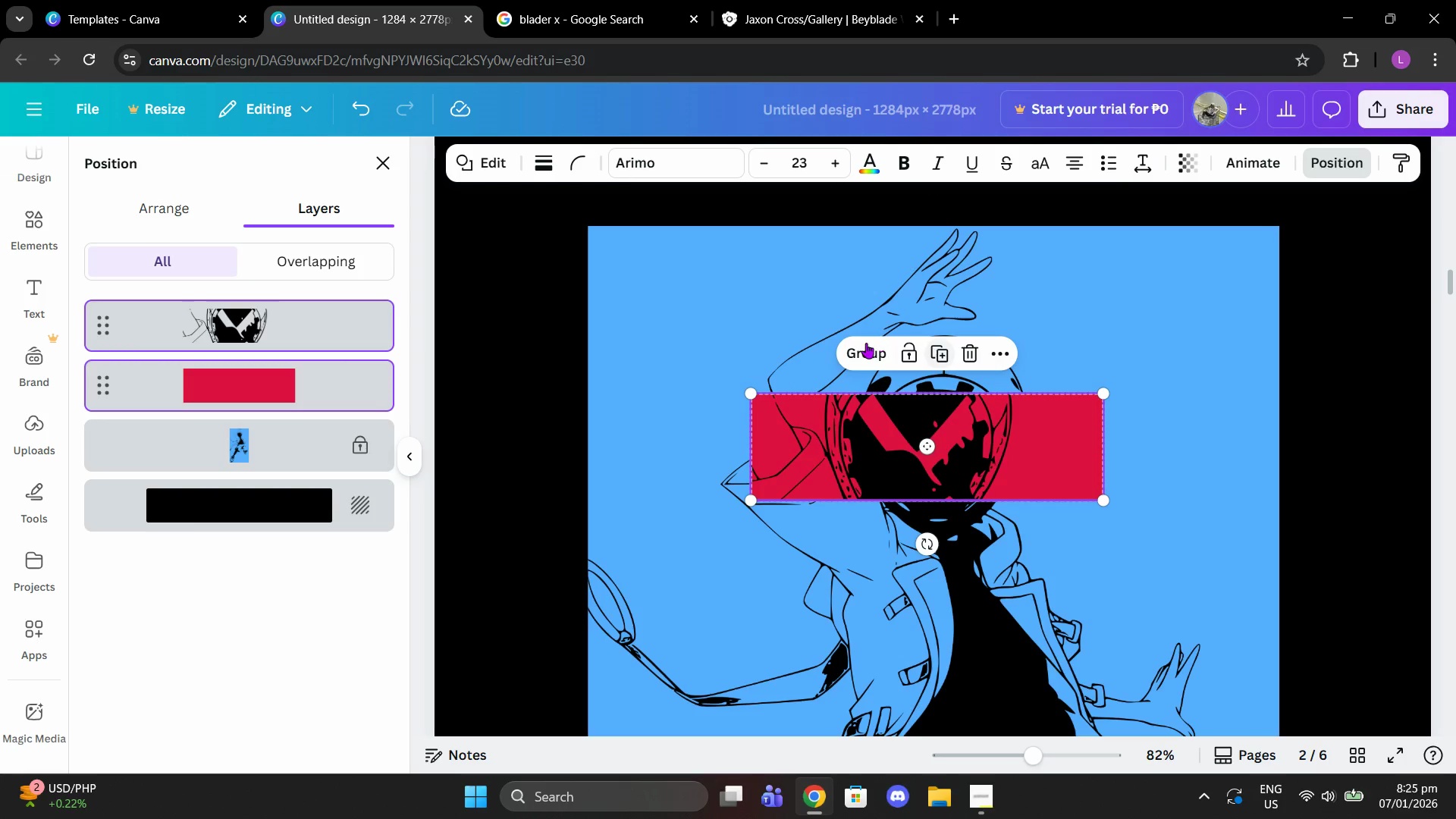 
left_click([866, 343])
 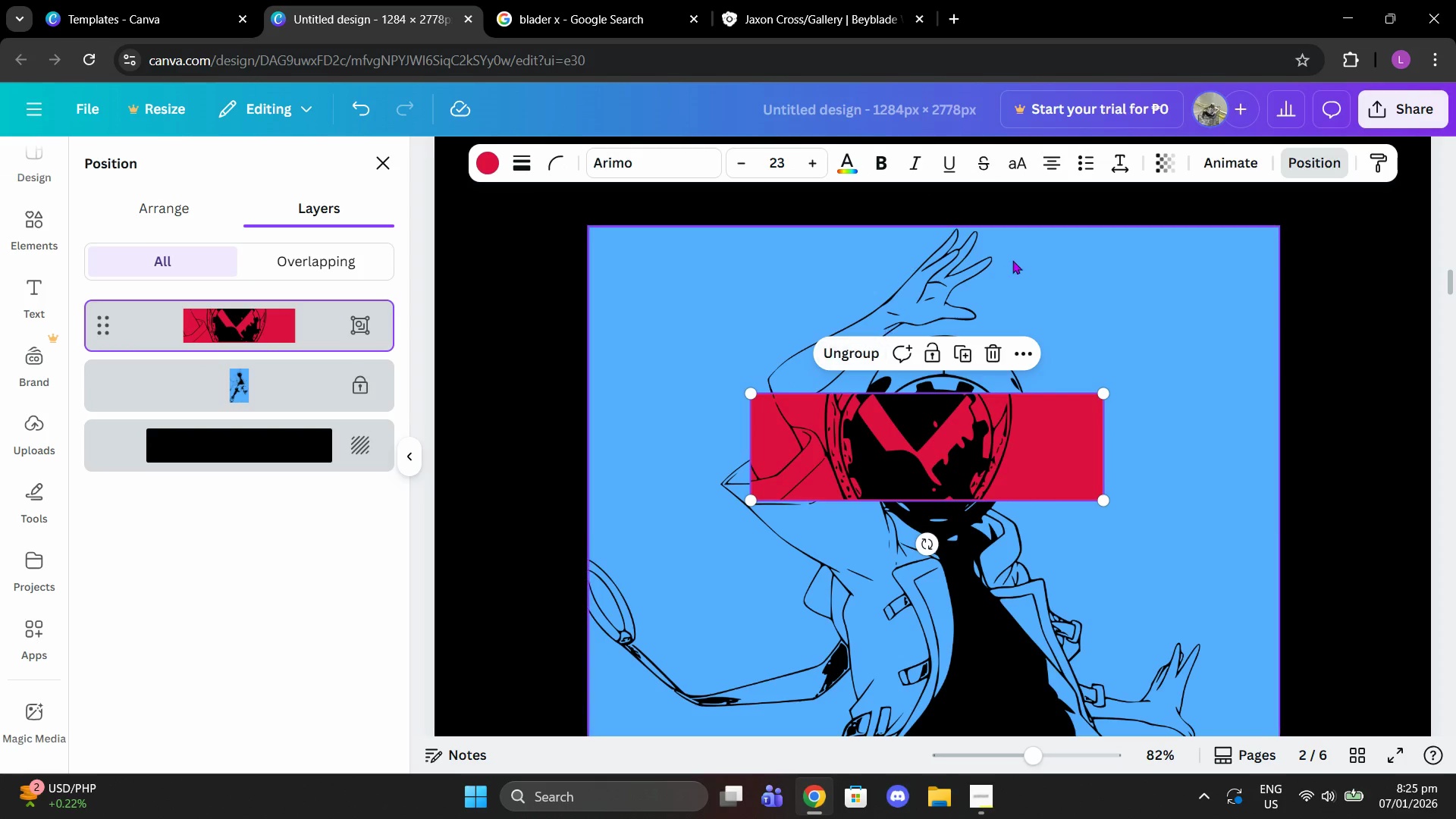 
left_click([1012, 260])
 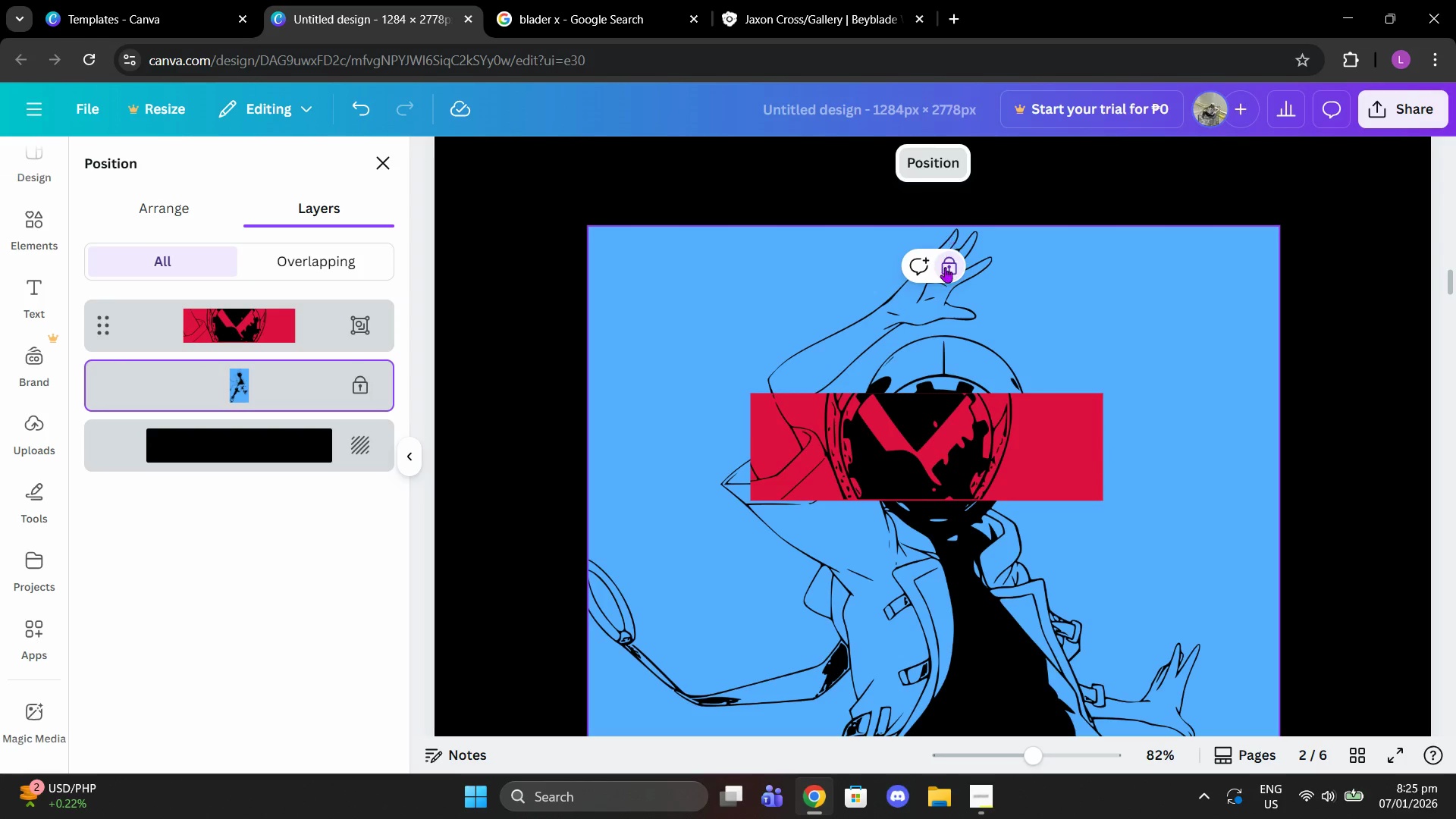 
left_click([946, 267])
 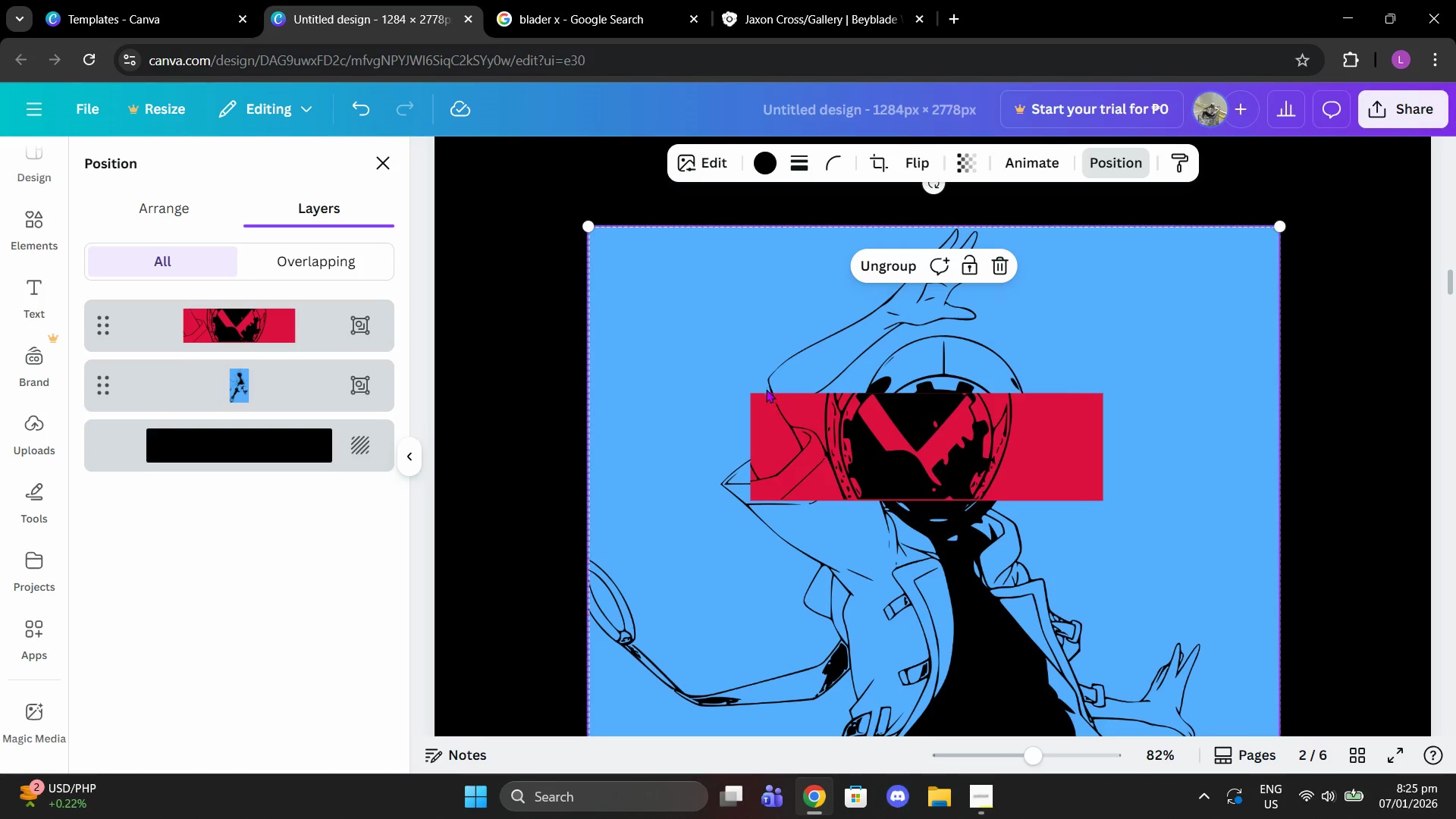 
double_click([765, 403])
 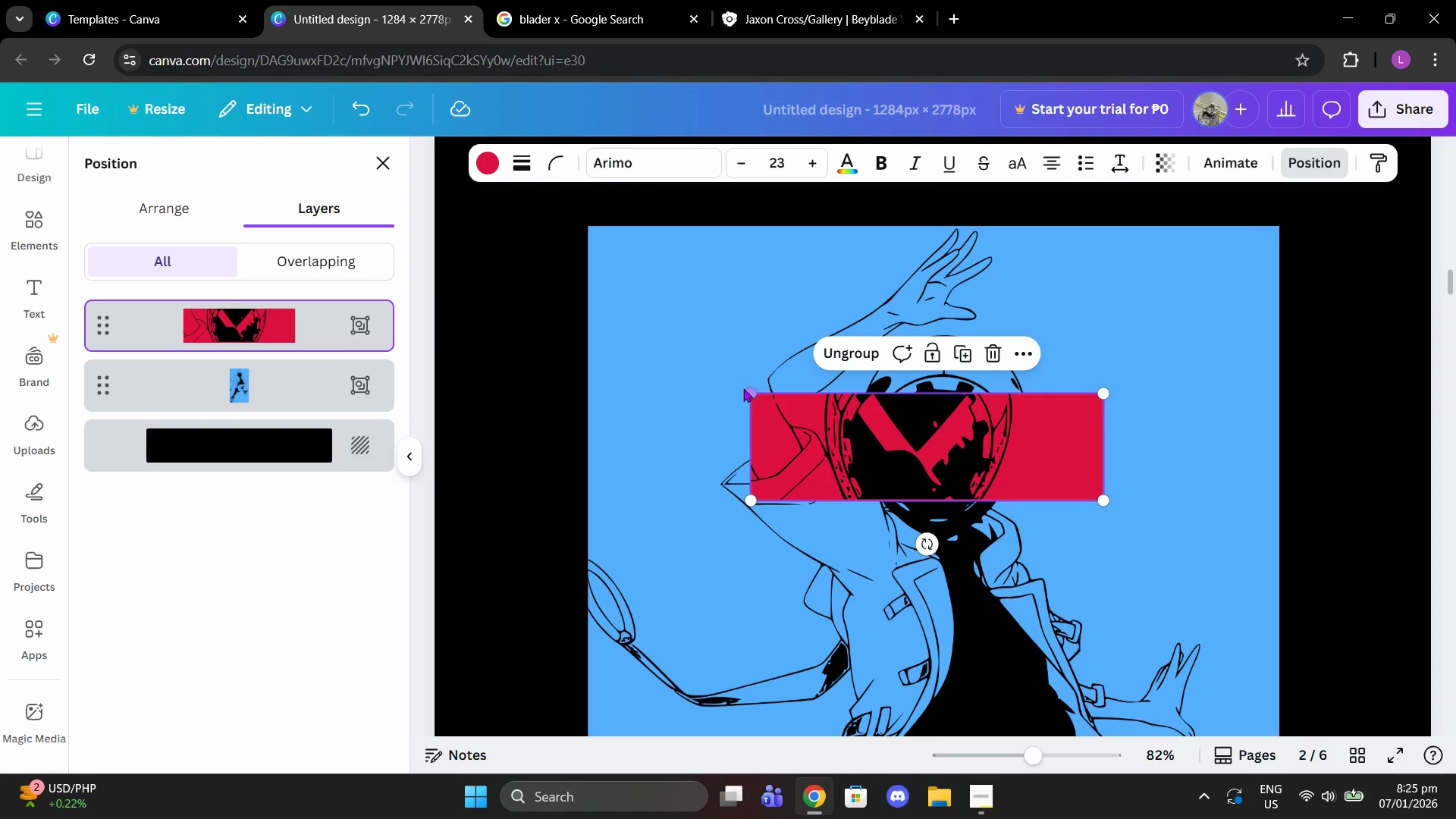 
left_click_drag(start_coordinate=[743, 388], to_coordinate=[764, 399])
 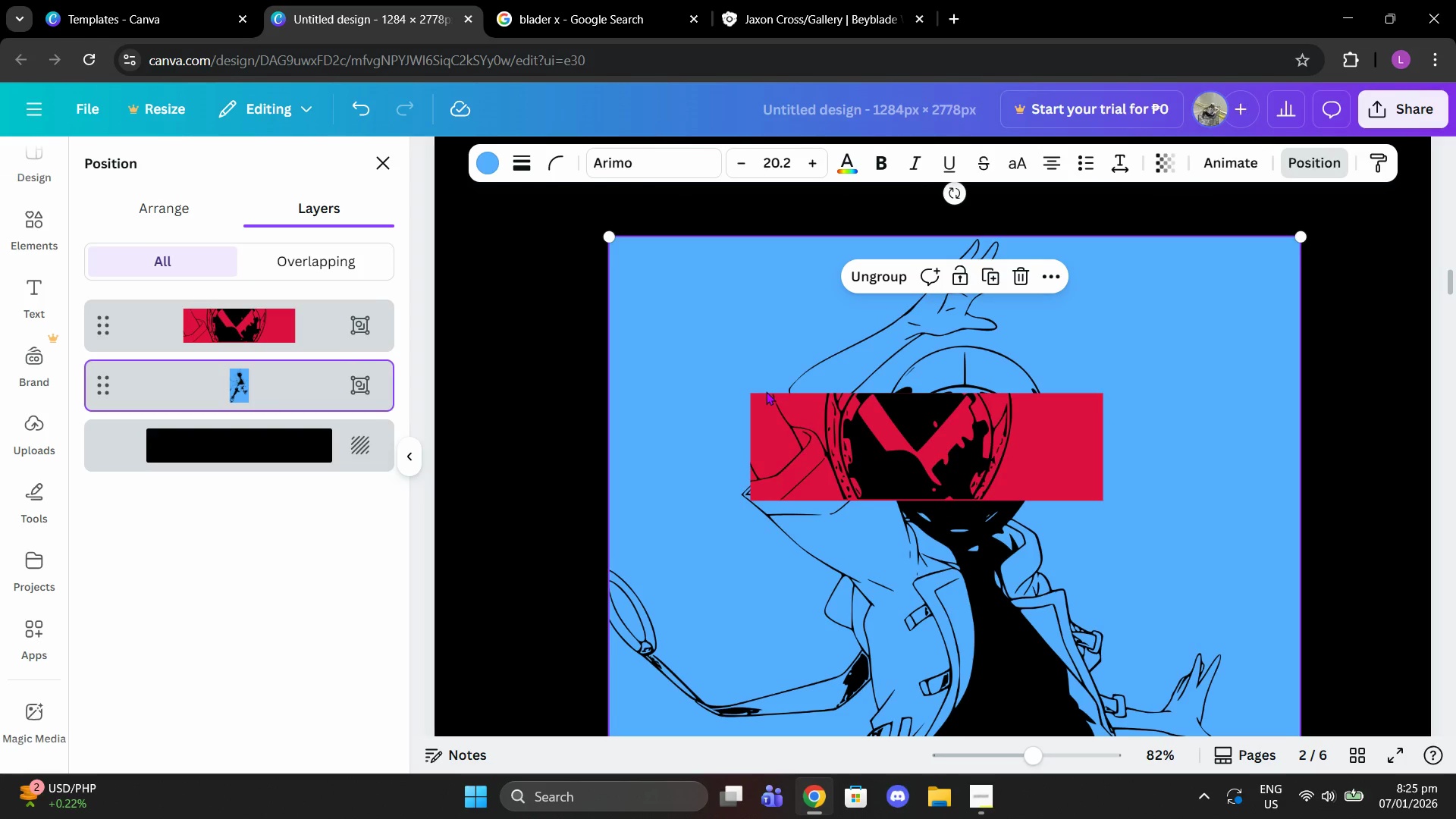 
key(Control+ControlLeft)
 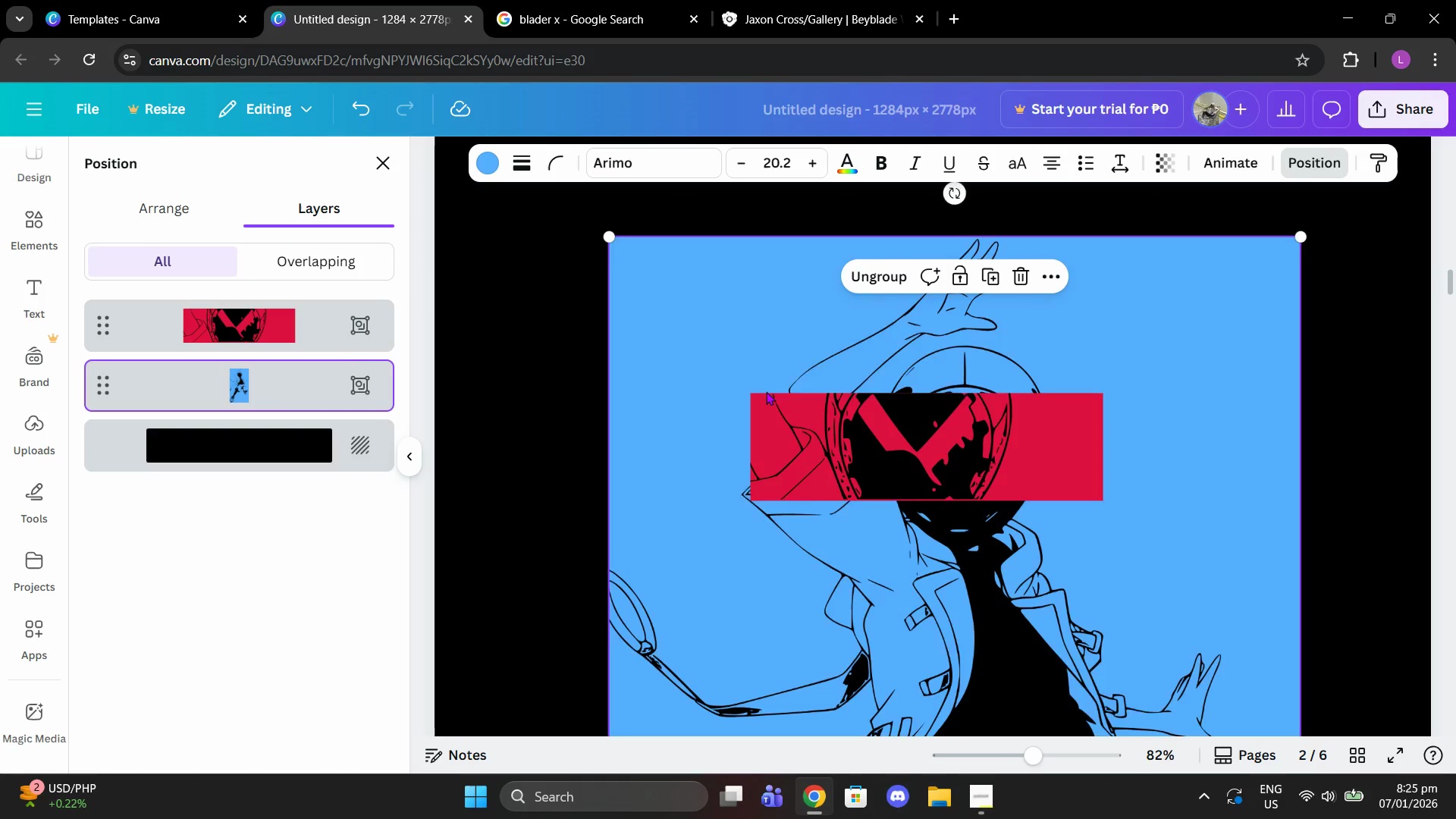 
key(Control+Z)
 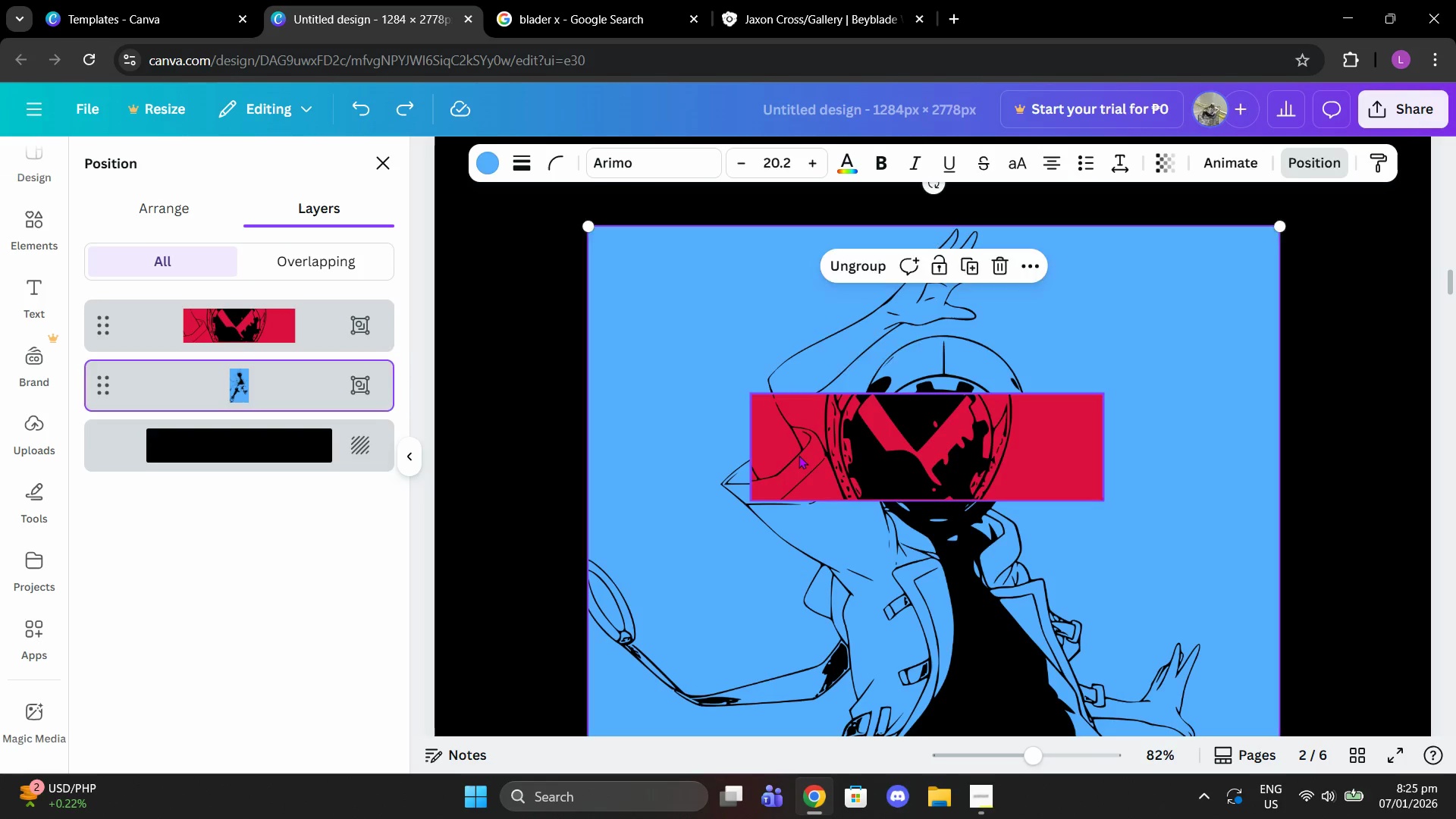 
left_click([799, 455])
 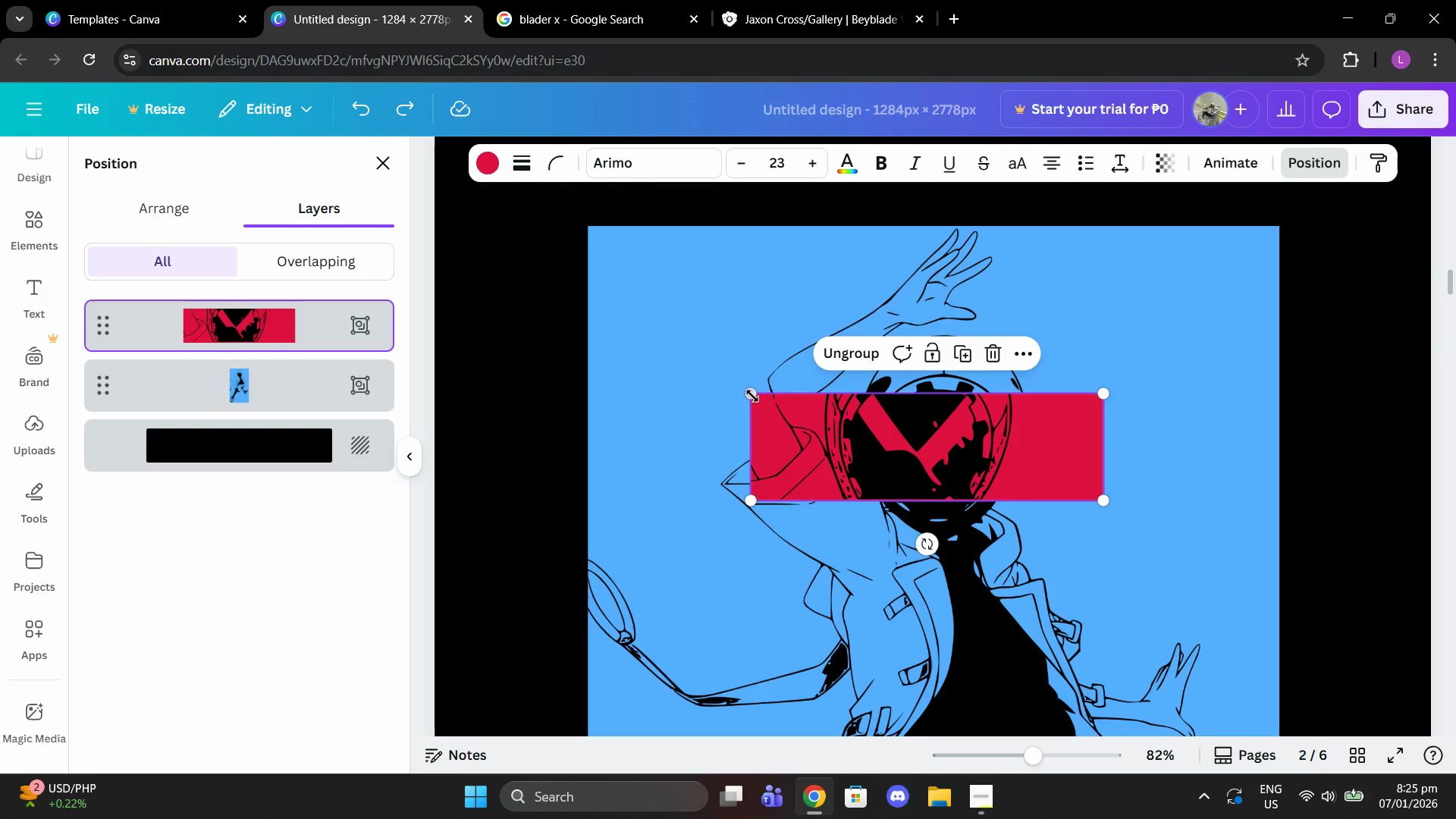 
left_click_drag(start_coordinate=[752, 395], to_coordinate=[774, 392])
 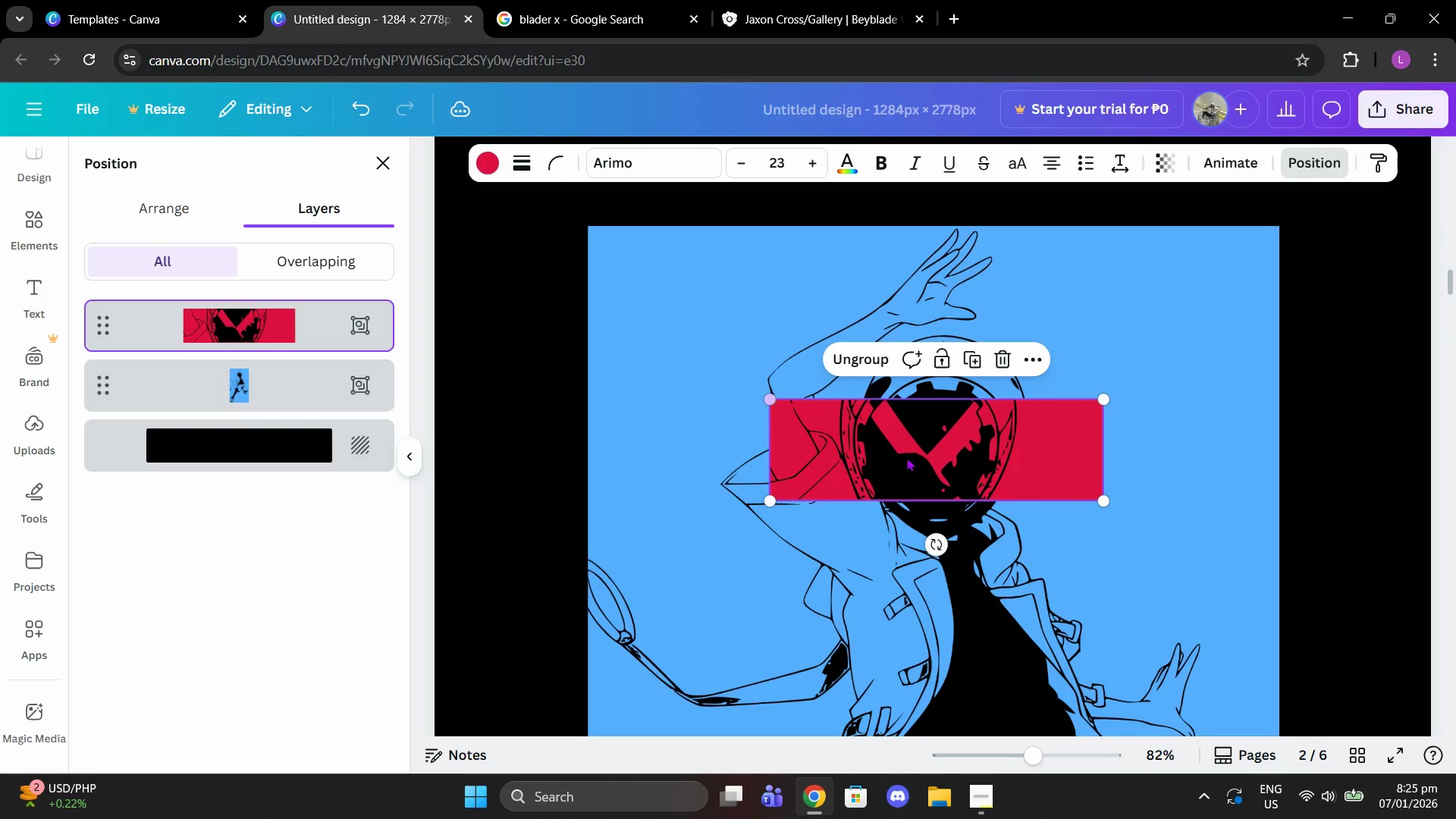 
left_click_drag(start_coordinate=[910, 457], to_coordinate=[946, 454])
 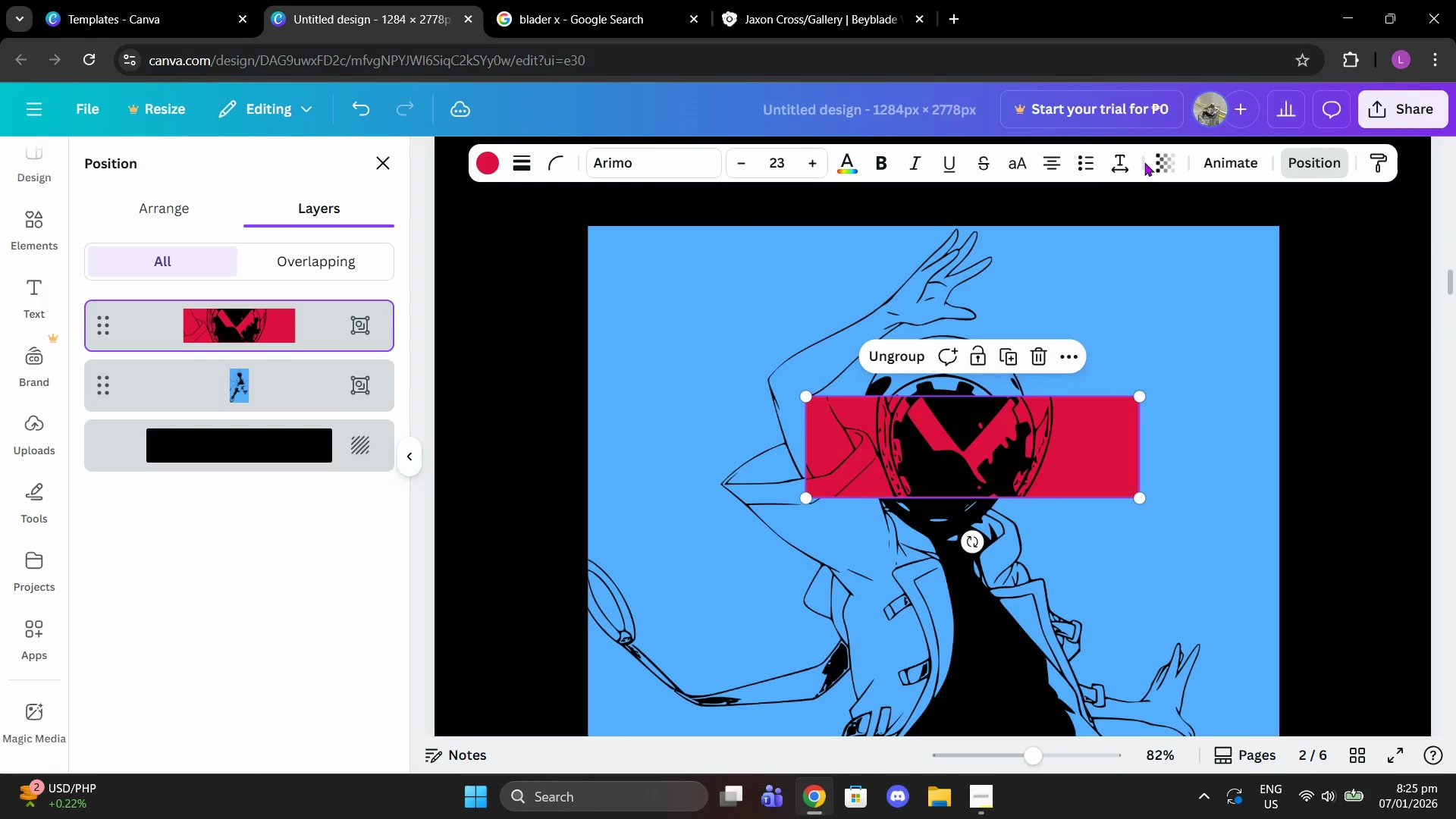 
left_click([1154, 162])
 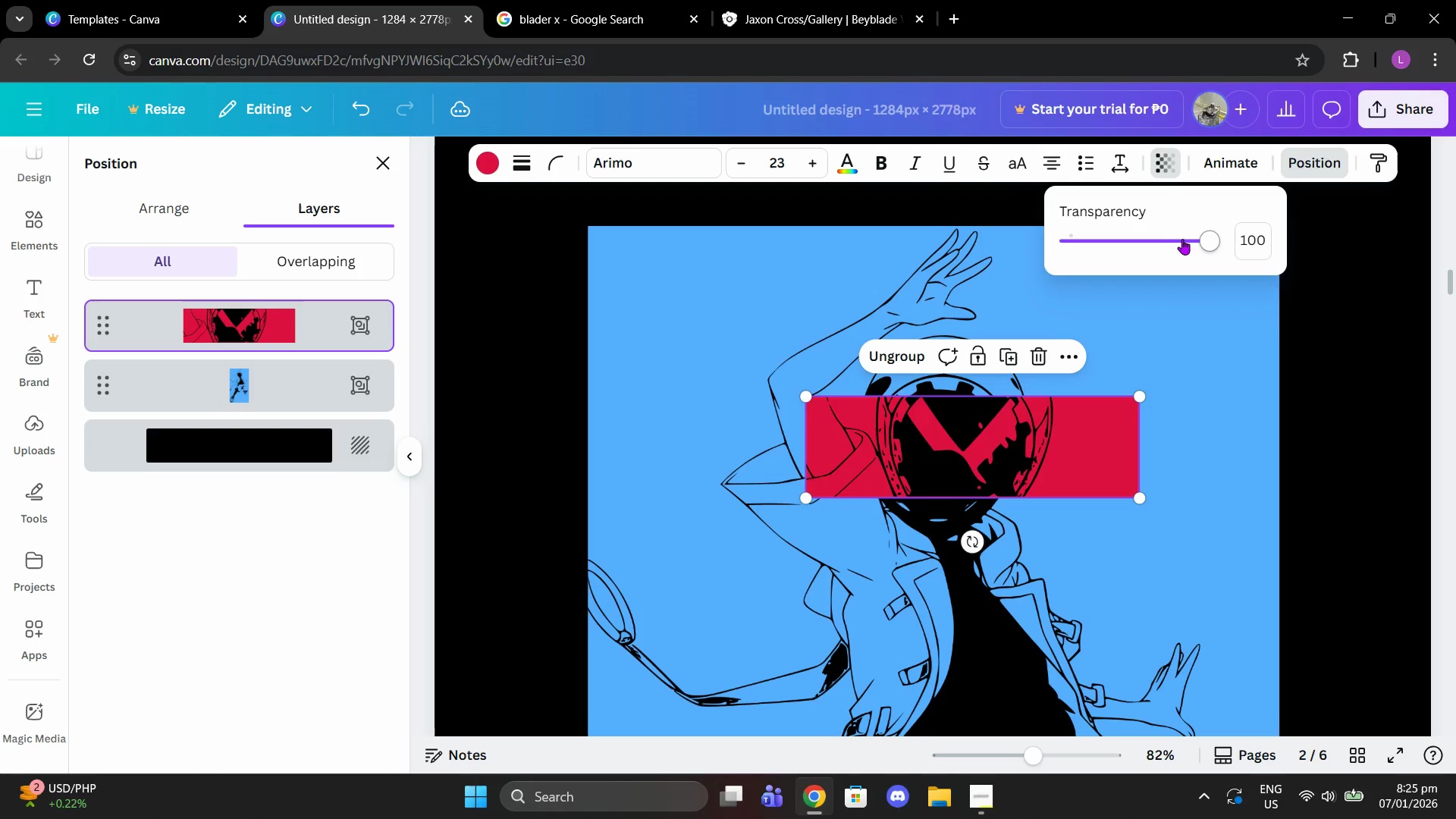 
left_click_drag(start_coordinate=[1193, 239], to_coordinate=[1264, 237])
 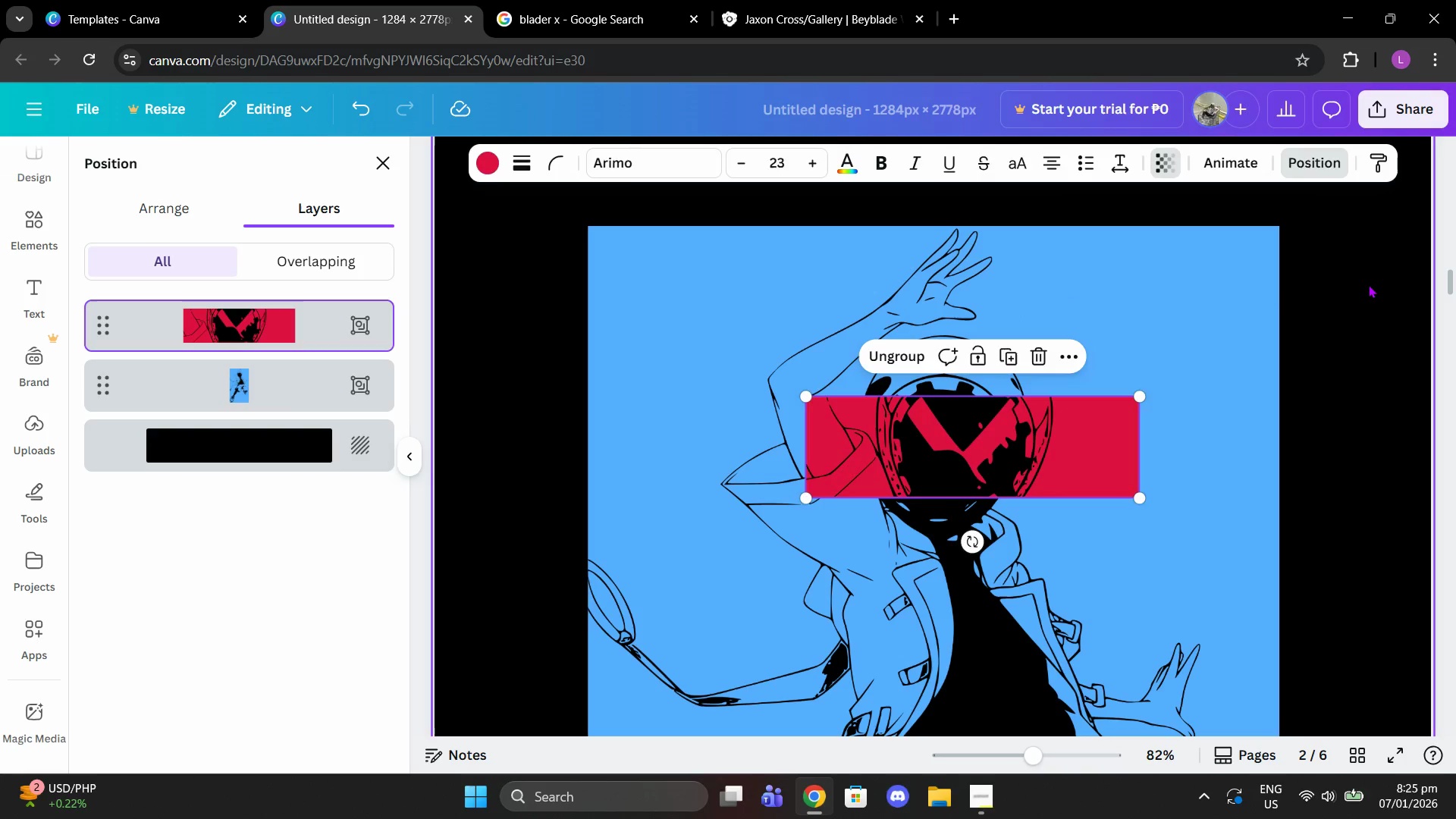 
double_click([1371, 286])
 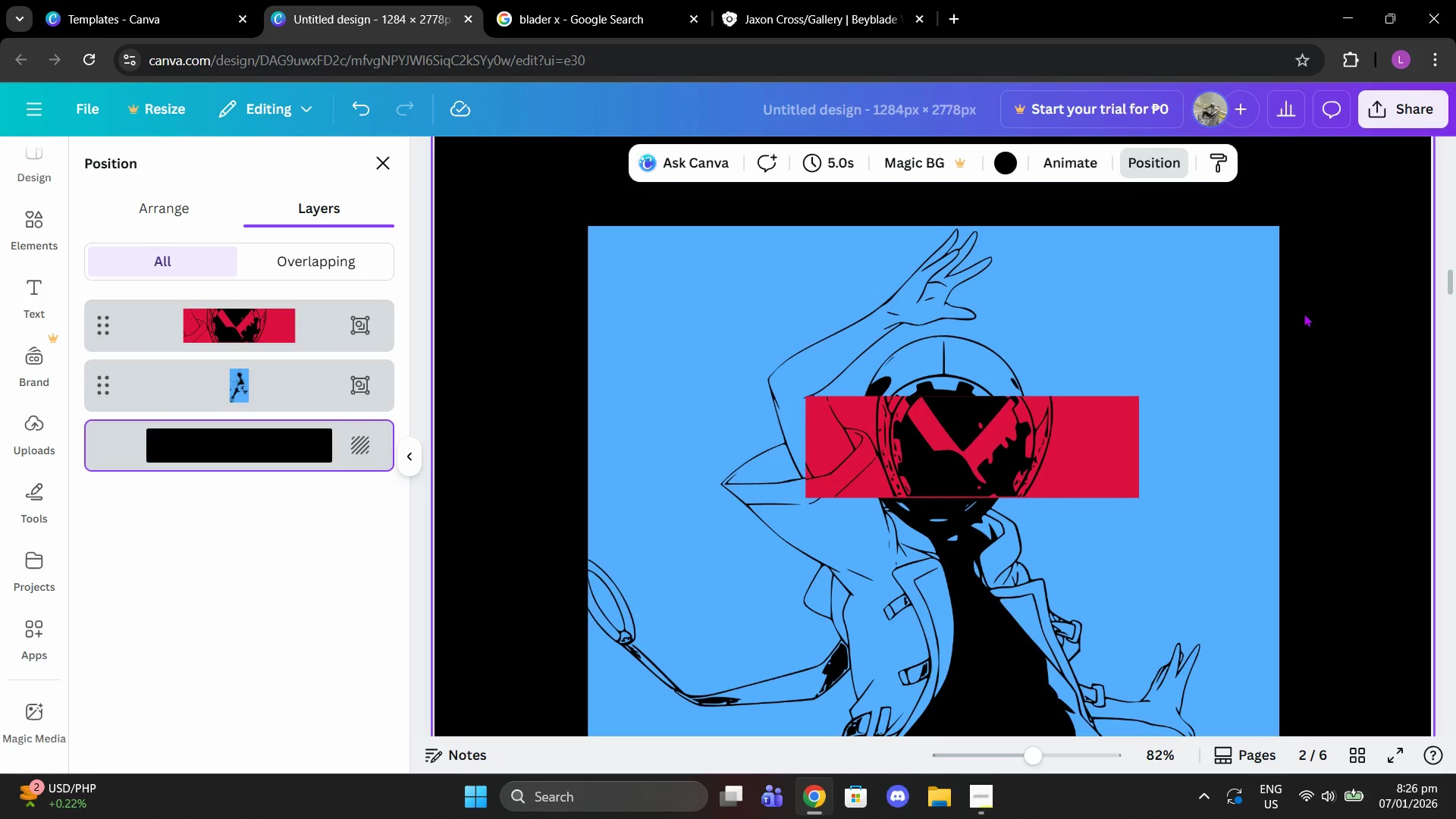 
scroll: coordinate [1263, 312], scroll_direction: up, amount: 21.0
 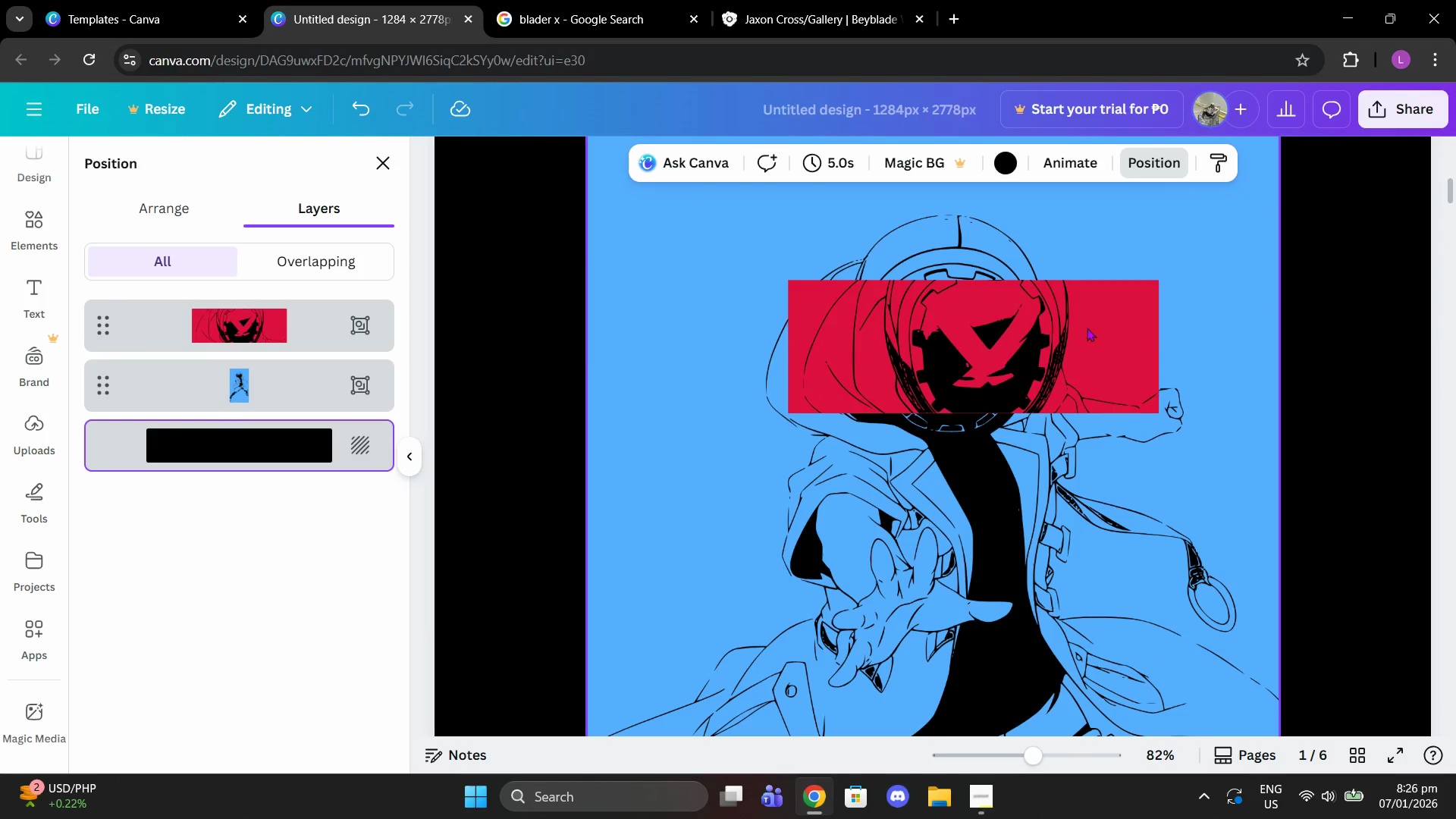 
left_click([992, 340])
 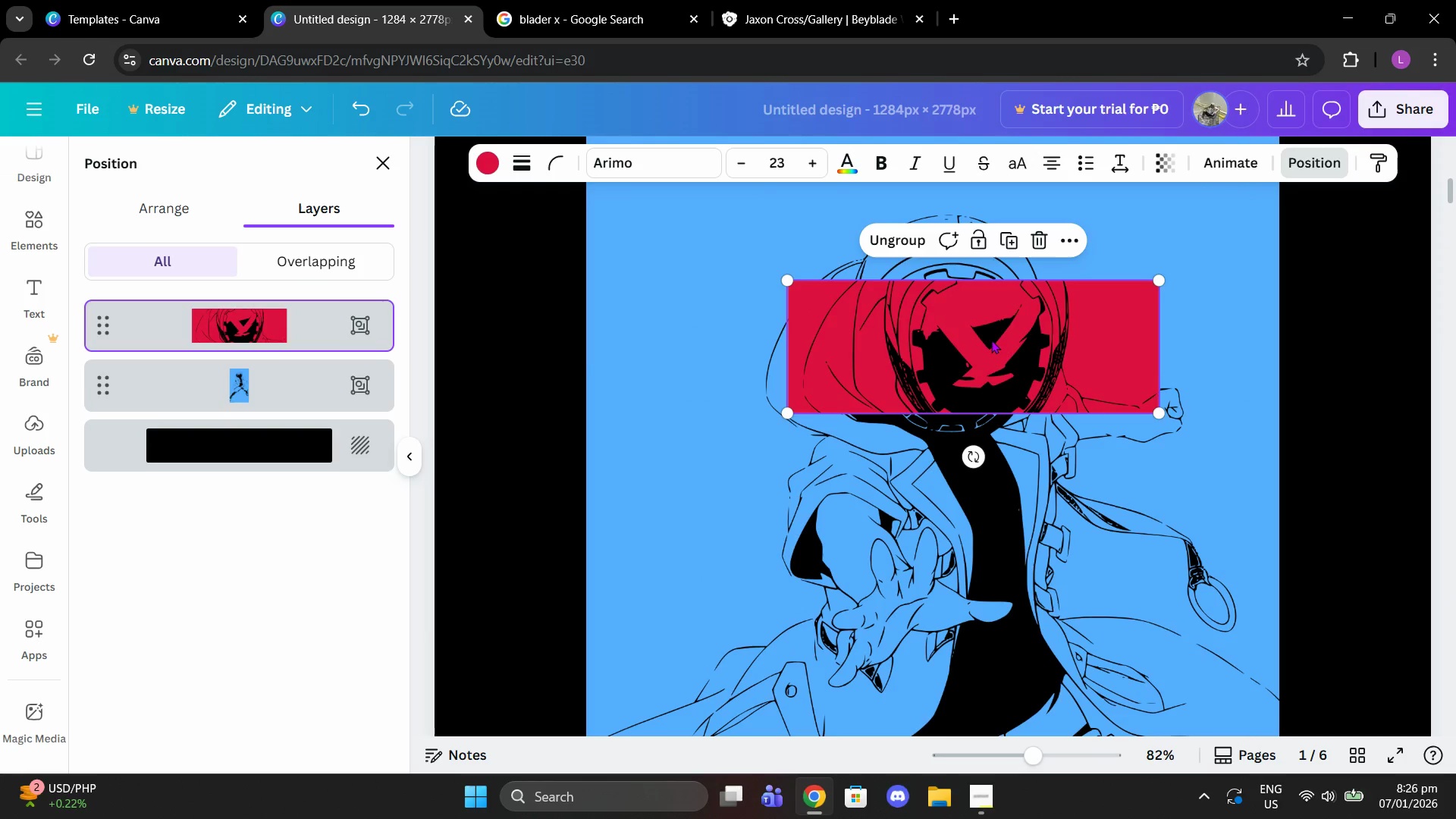 
key(Control+C)
 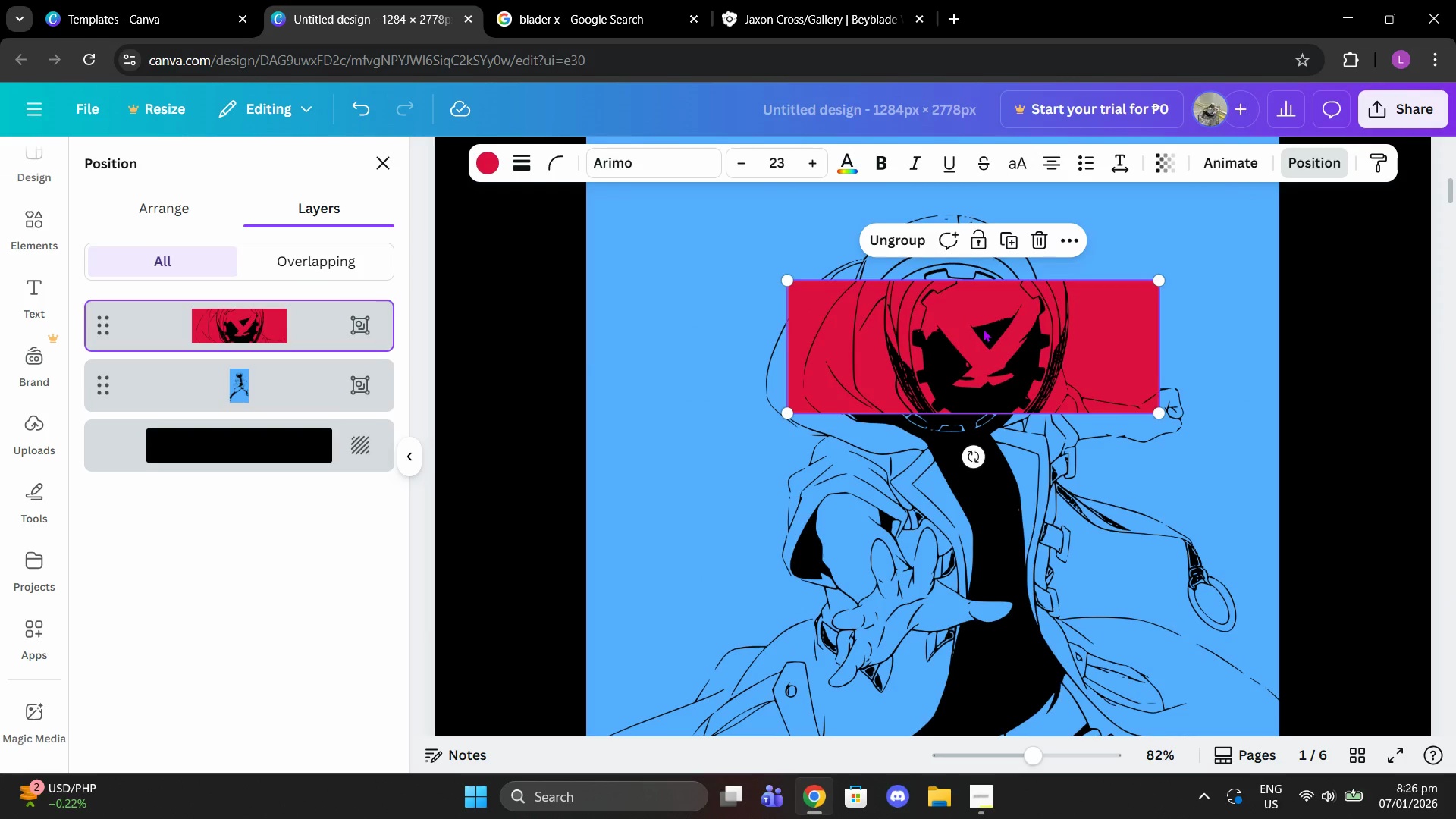 
key(Control+ControlLeft)
 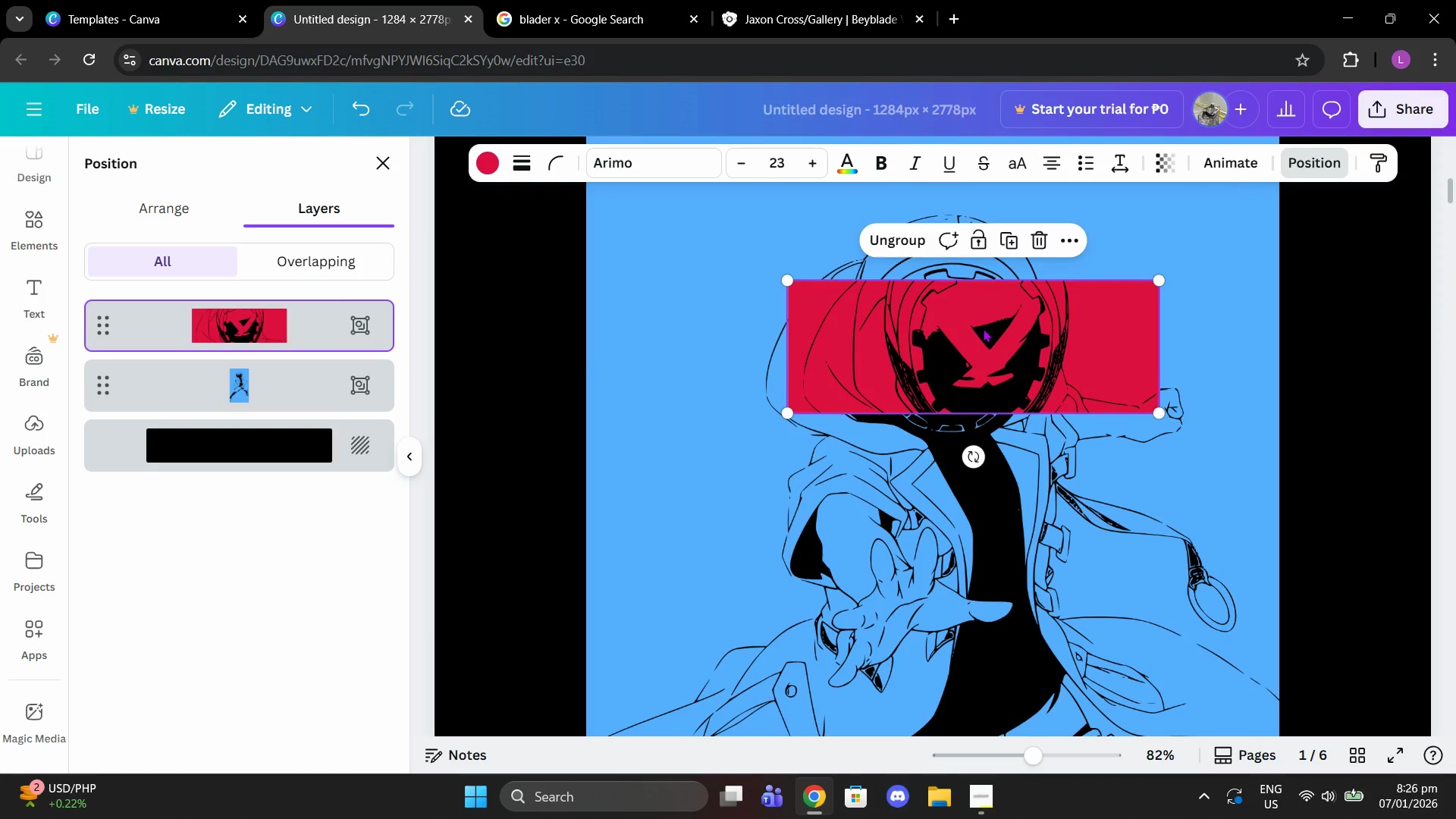 
key(Control+V)
 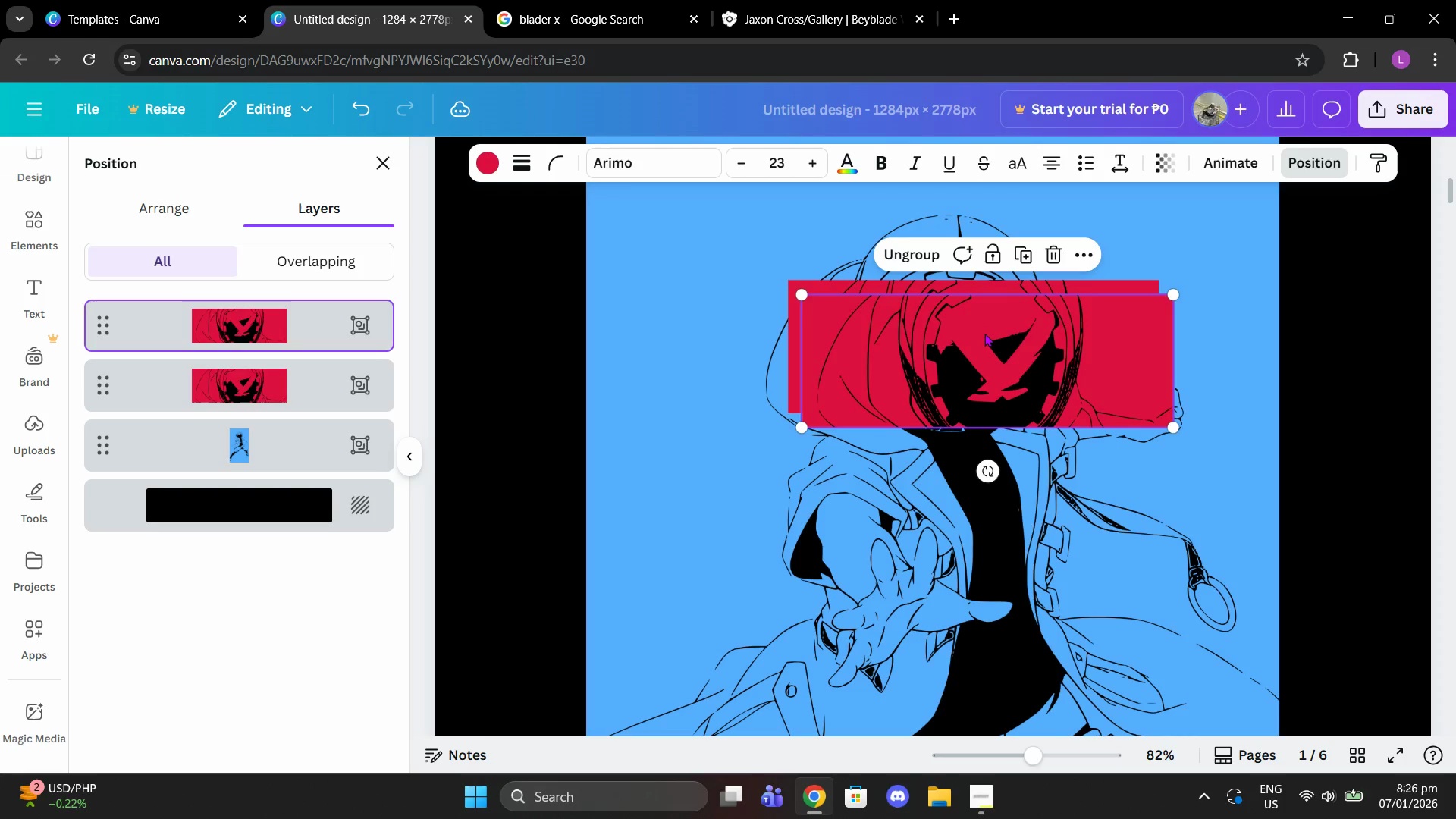 
wait(6.14)
 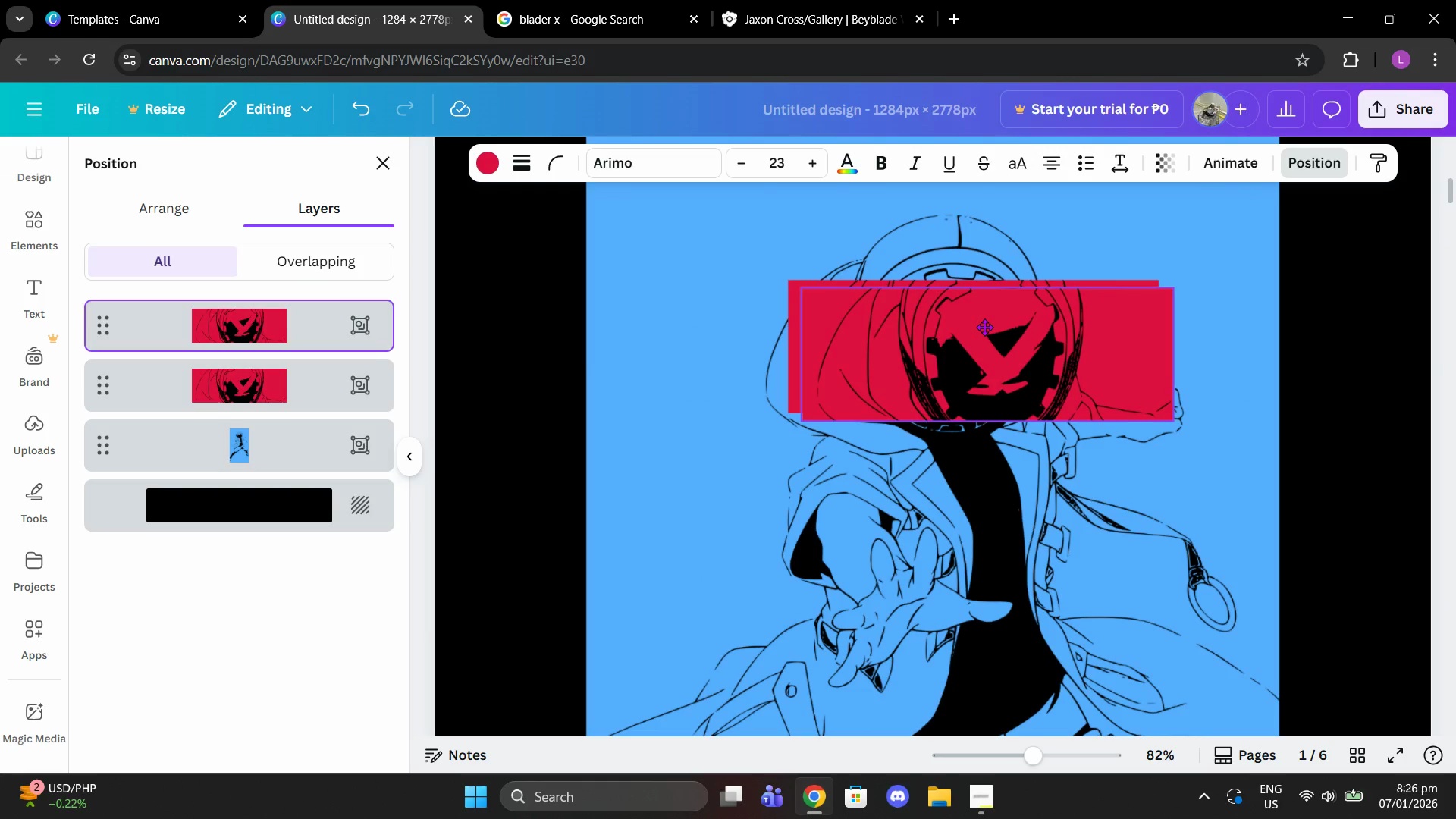 
left_click_drag(start_coordinate=[1106, 330], to_coordinate=[1109, 299])
 